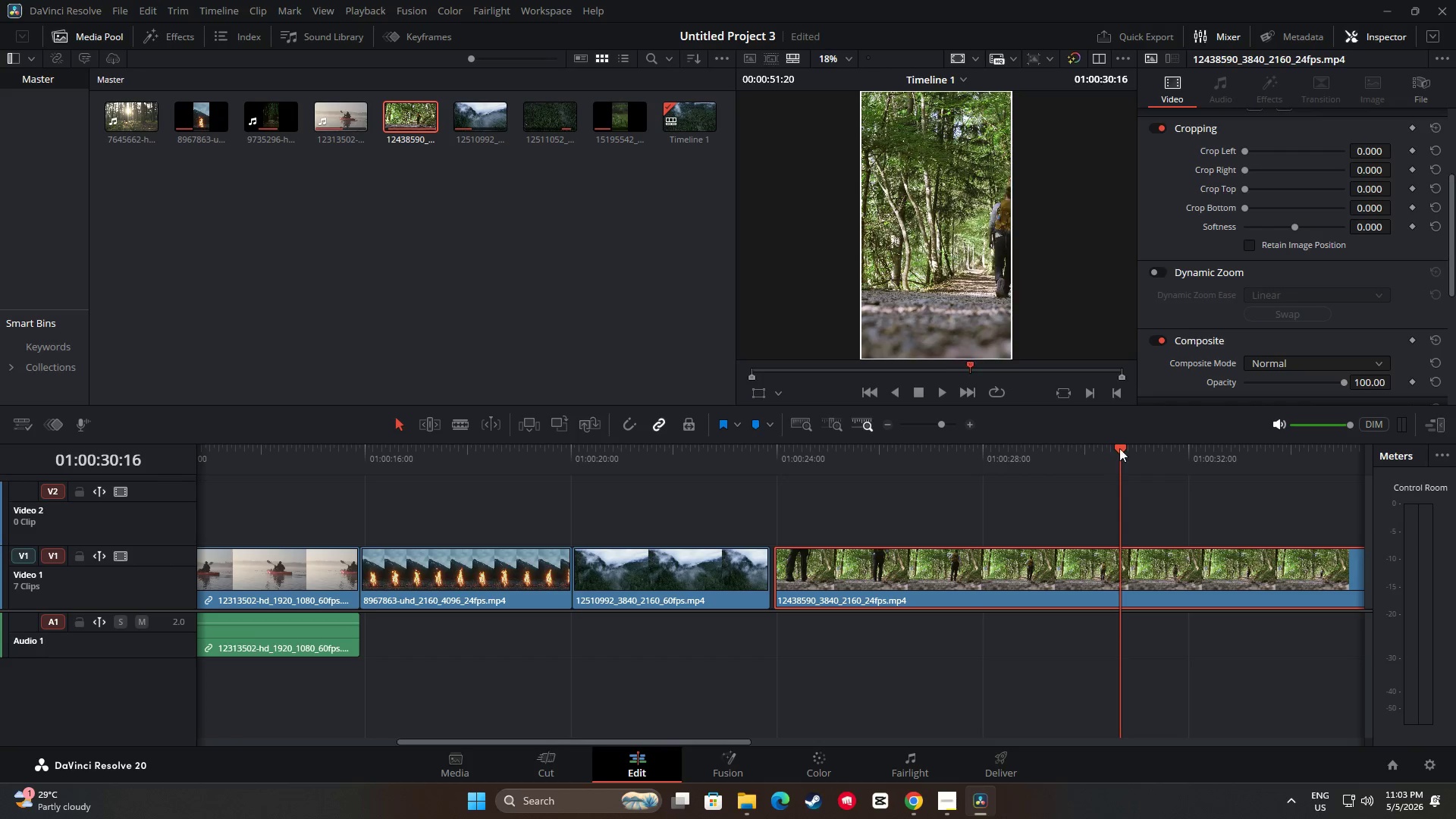 
left_click_drag(start_coordinate=[1119, 448], to_coordinate=[749, 474])
 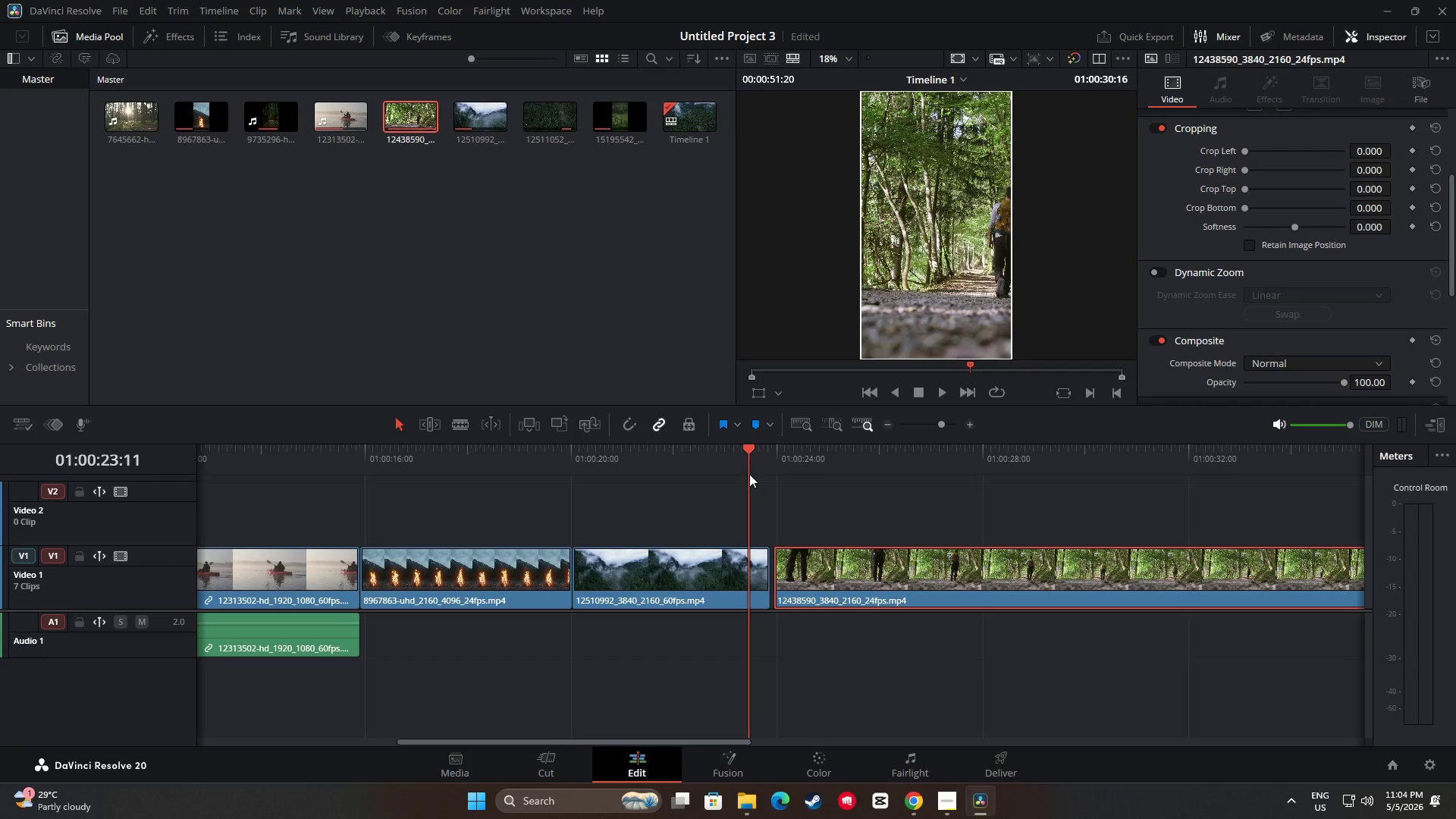 
key(Space)
 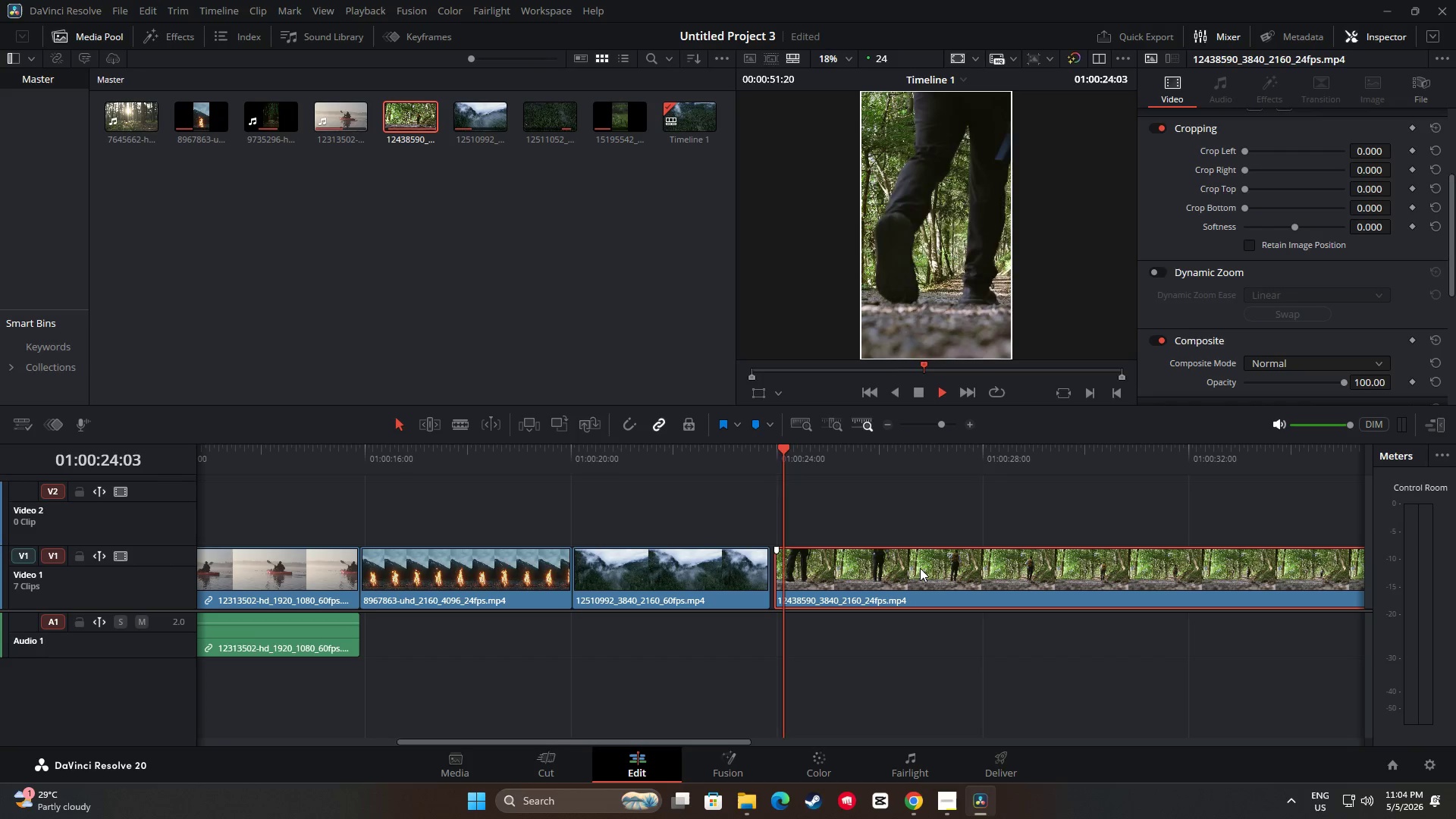 
left_click_drag(start_coordinate=[920, 568], to_coordinate=[914, 568])
 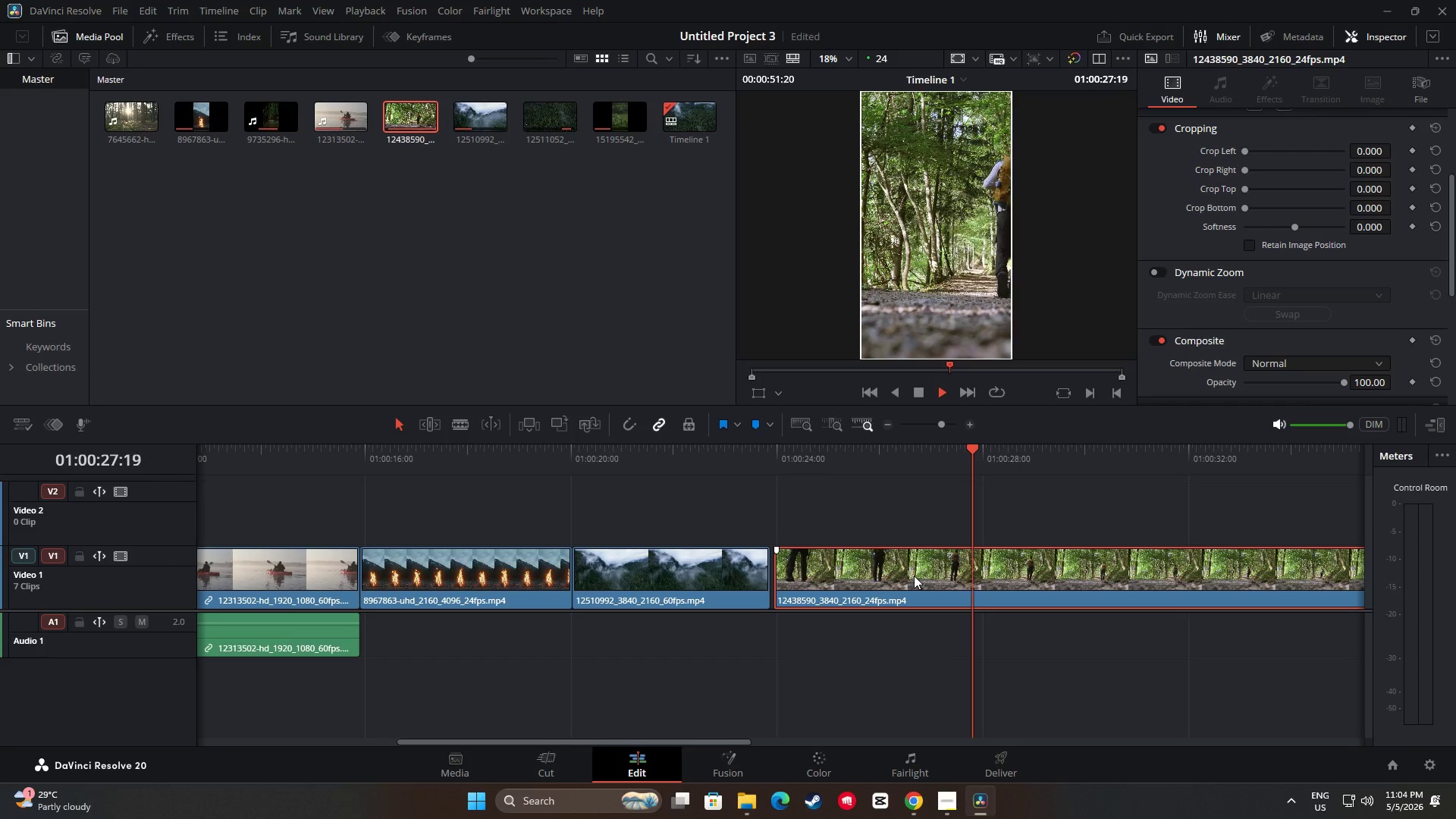 
key(Space)
 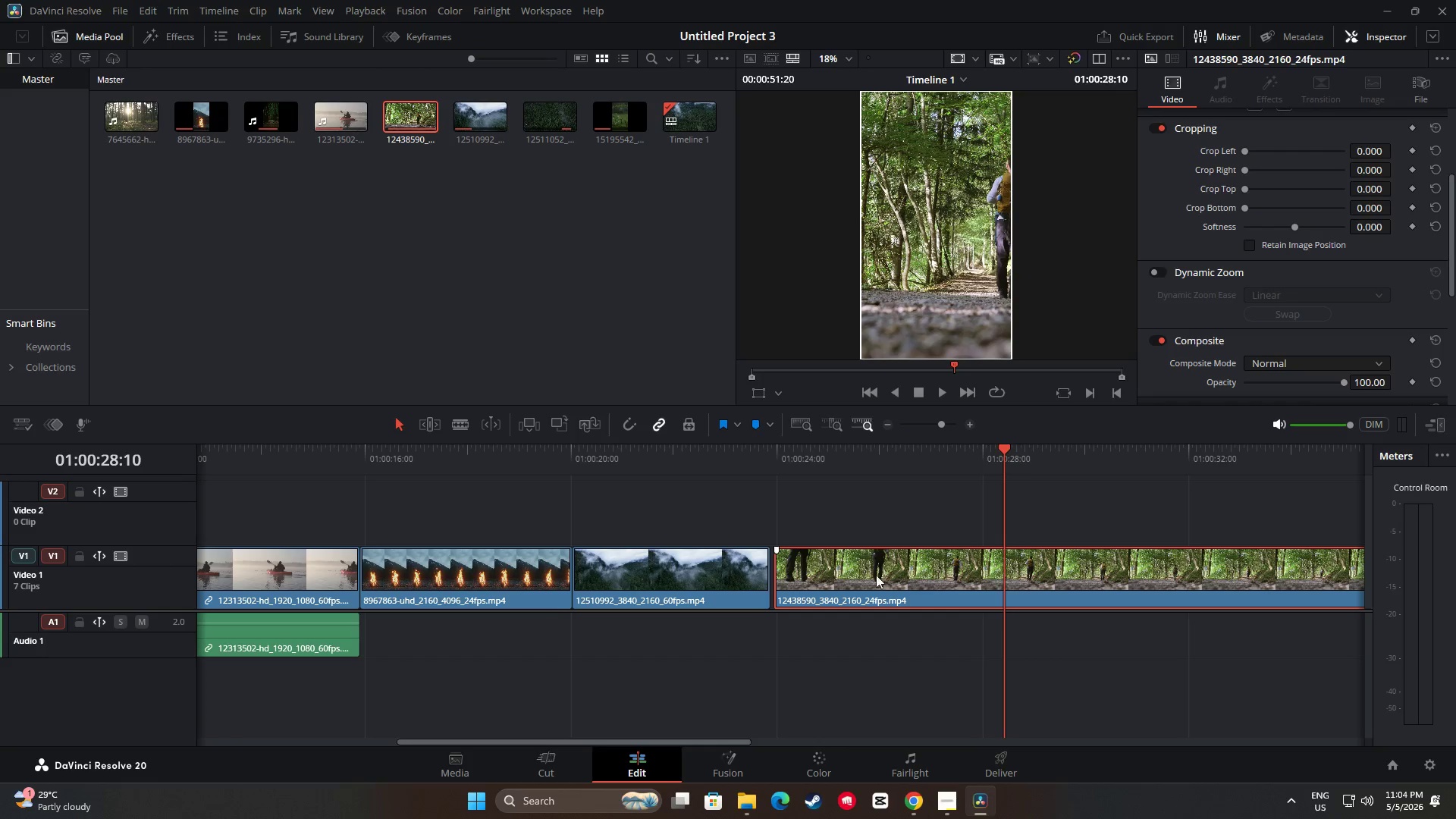 
left_click_drag(start_coordinate=[783, 570], to_coordinate=[1050, 587])
 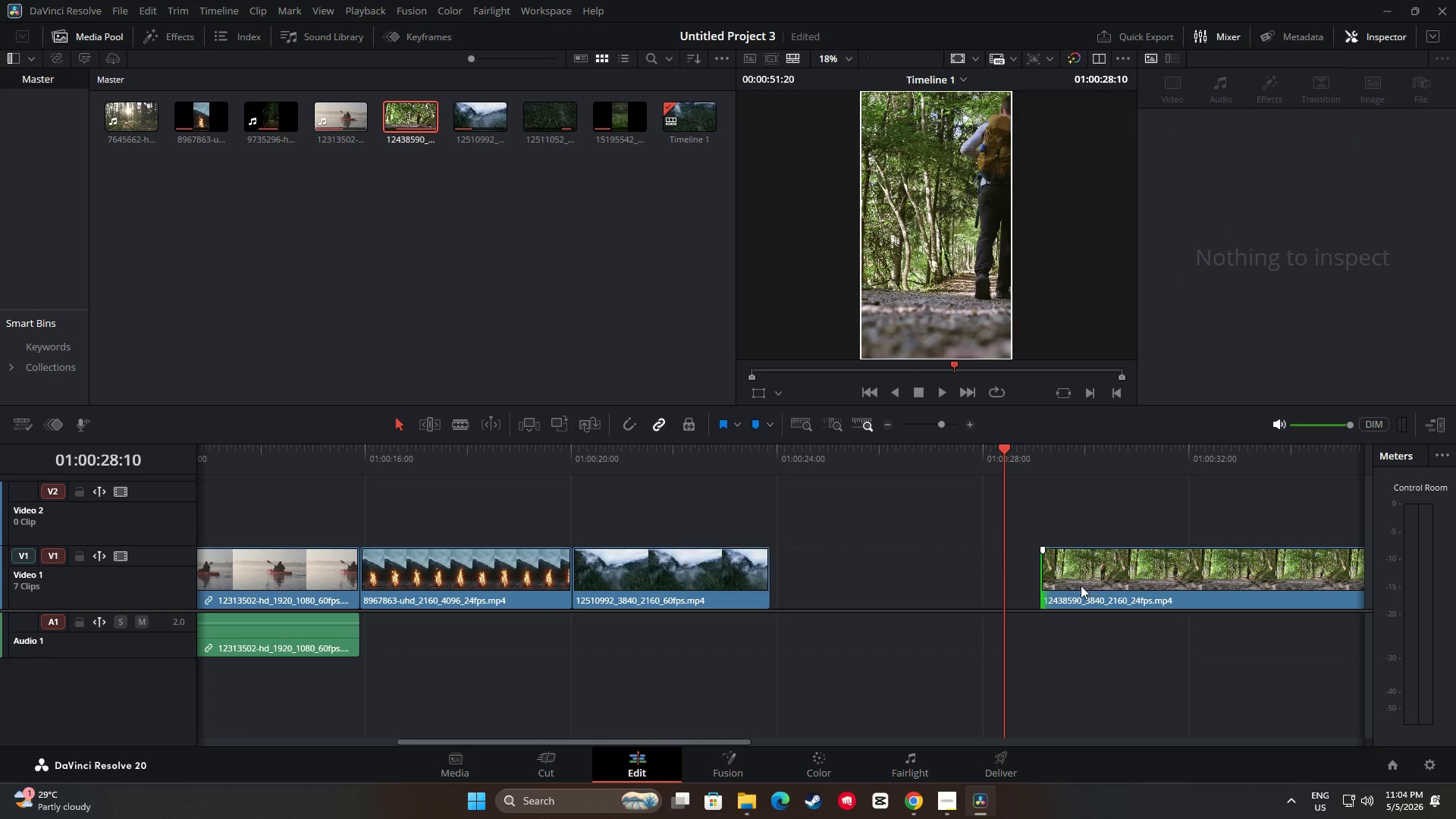 
left_click_drag(start_coordinate=[1147, 575], to_coordinate=[874, 576])
 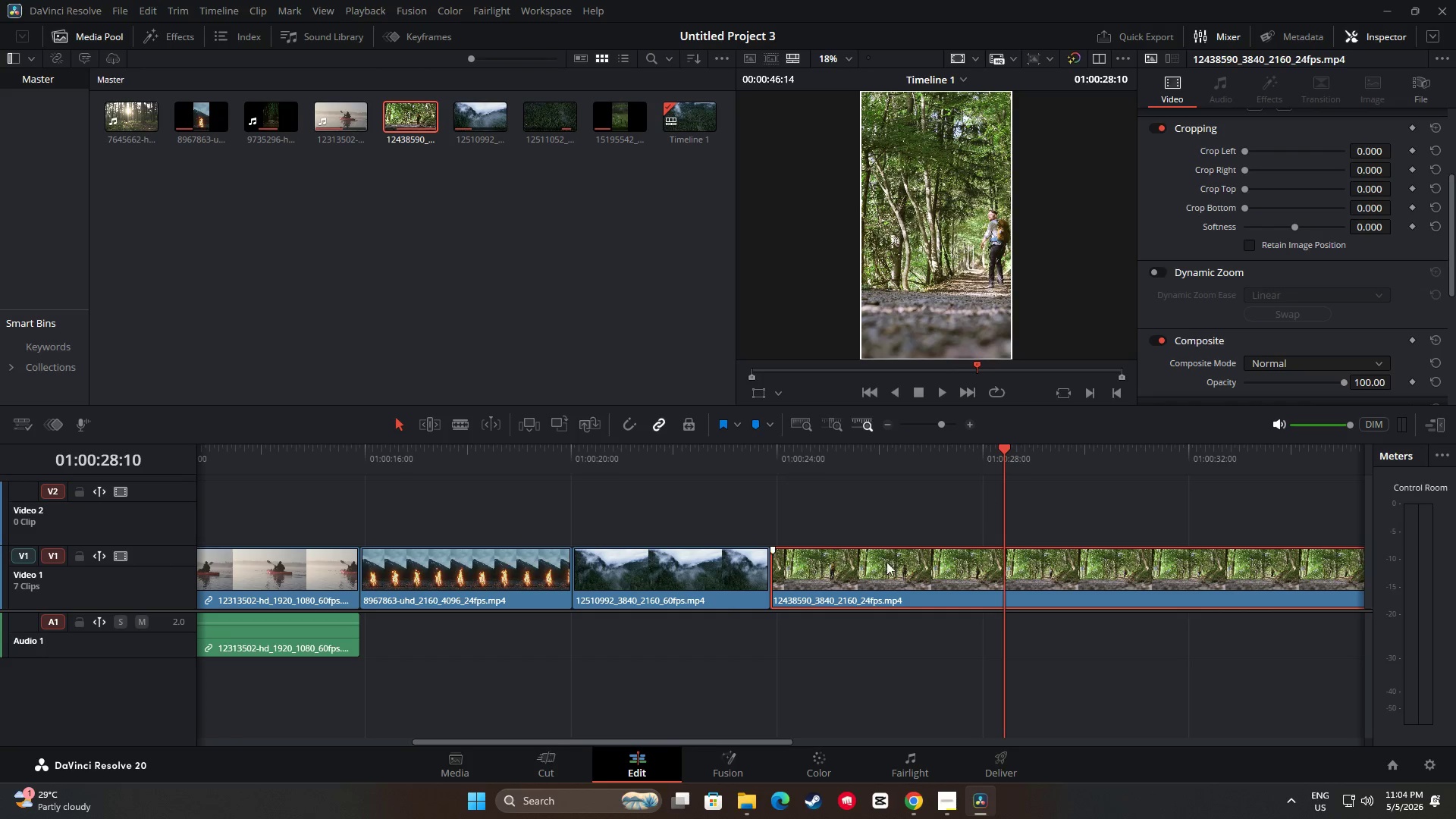 
left_click_drag(start_coordinate=[777, 571], to_coordinate=[814, 571])
 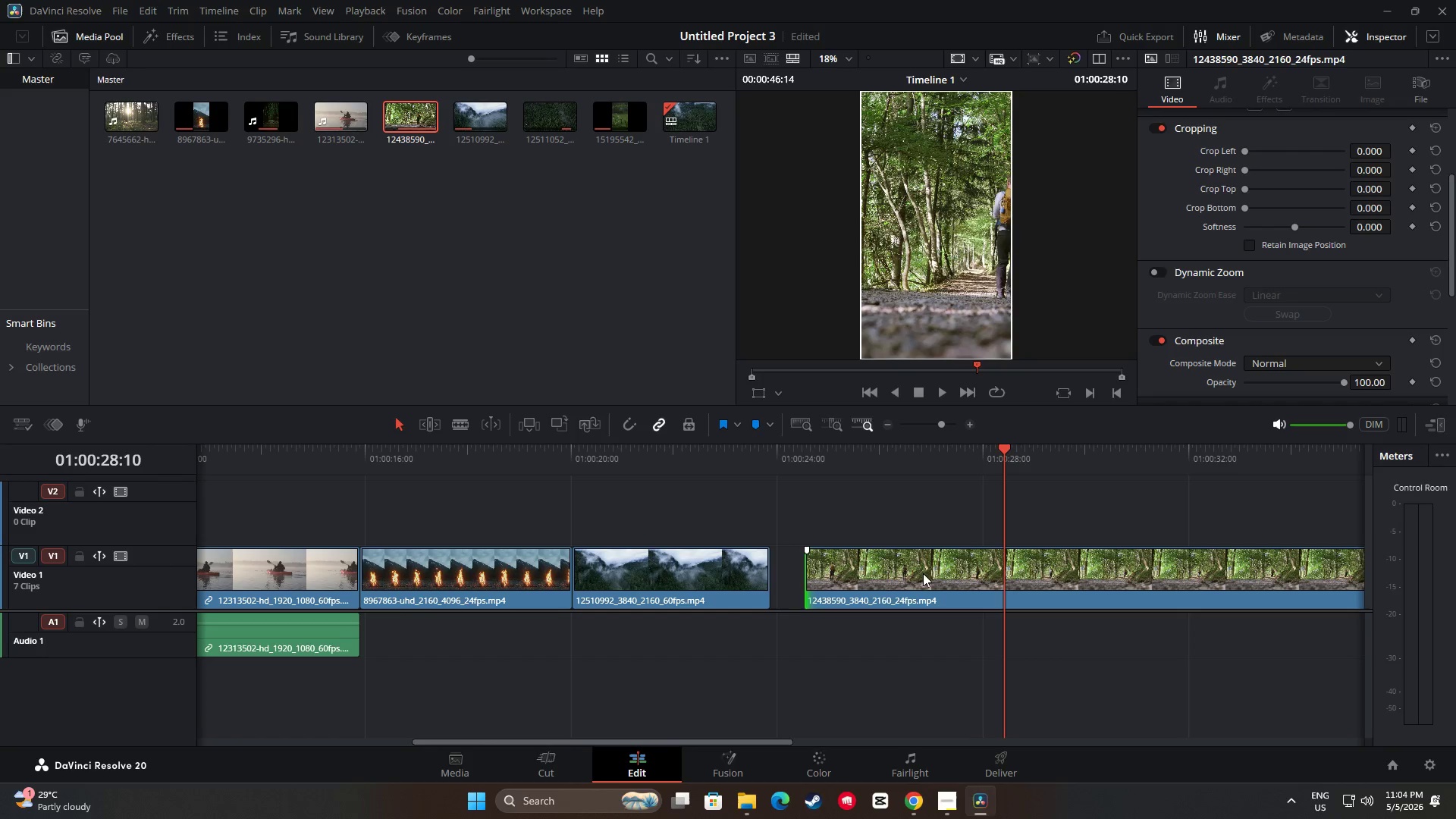 
left_click_drag(start_coordinate=[927, 573], to_coordinate=[891, 575])
 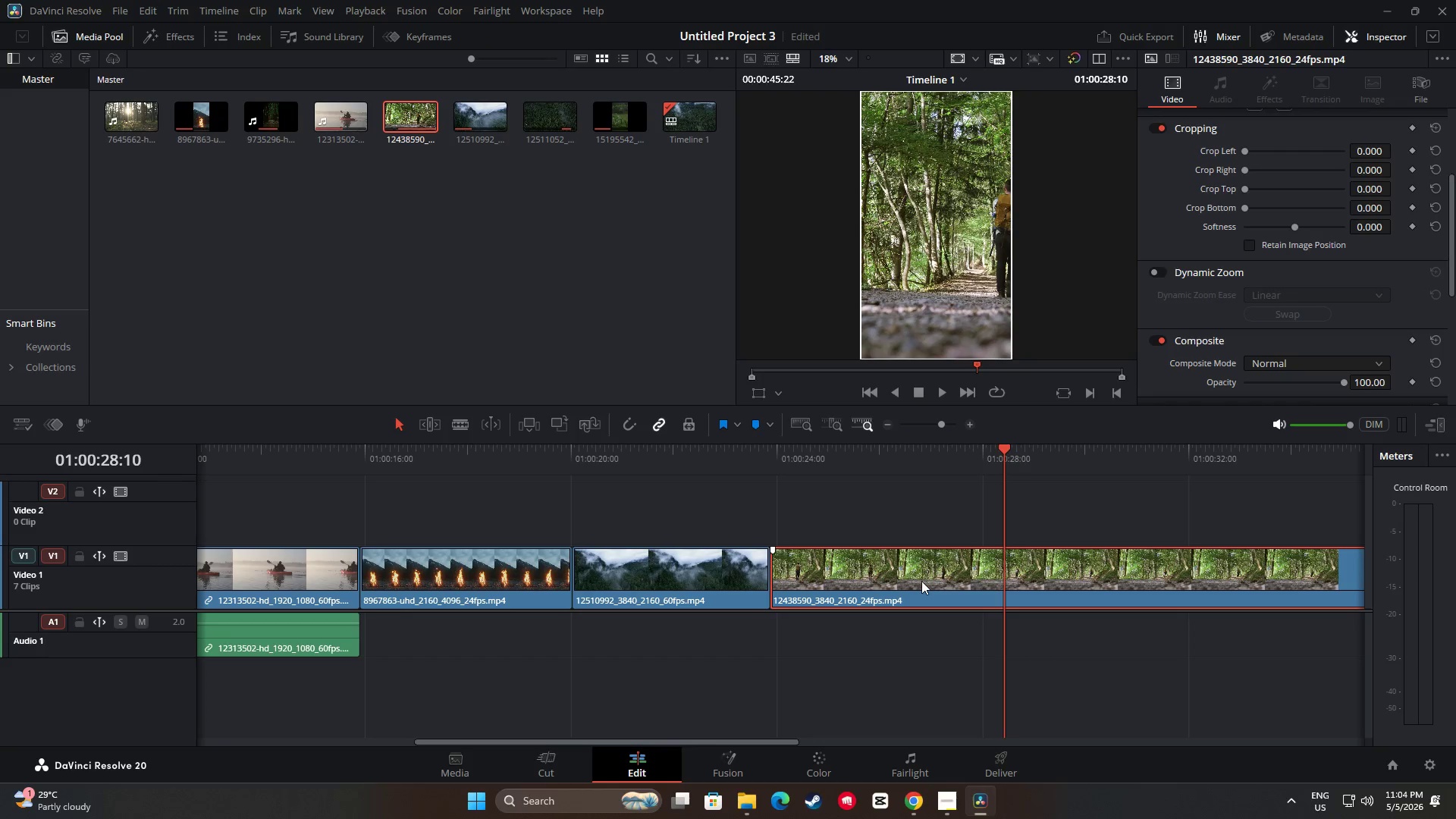 
left_click([921, 581])
 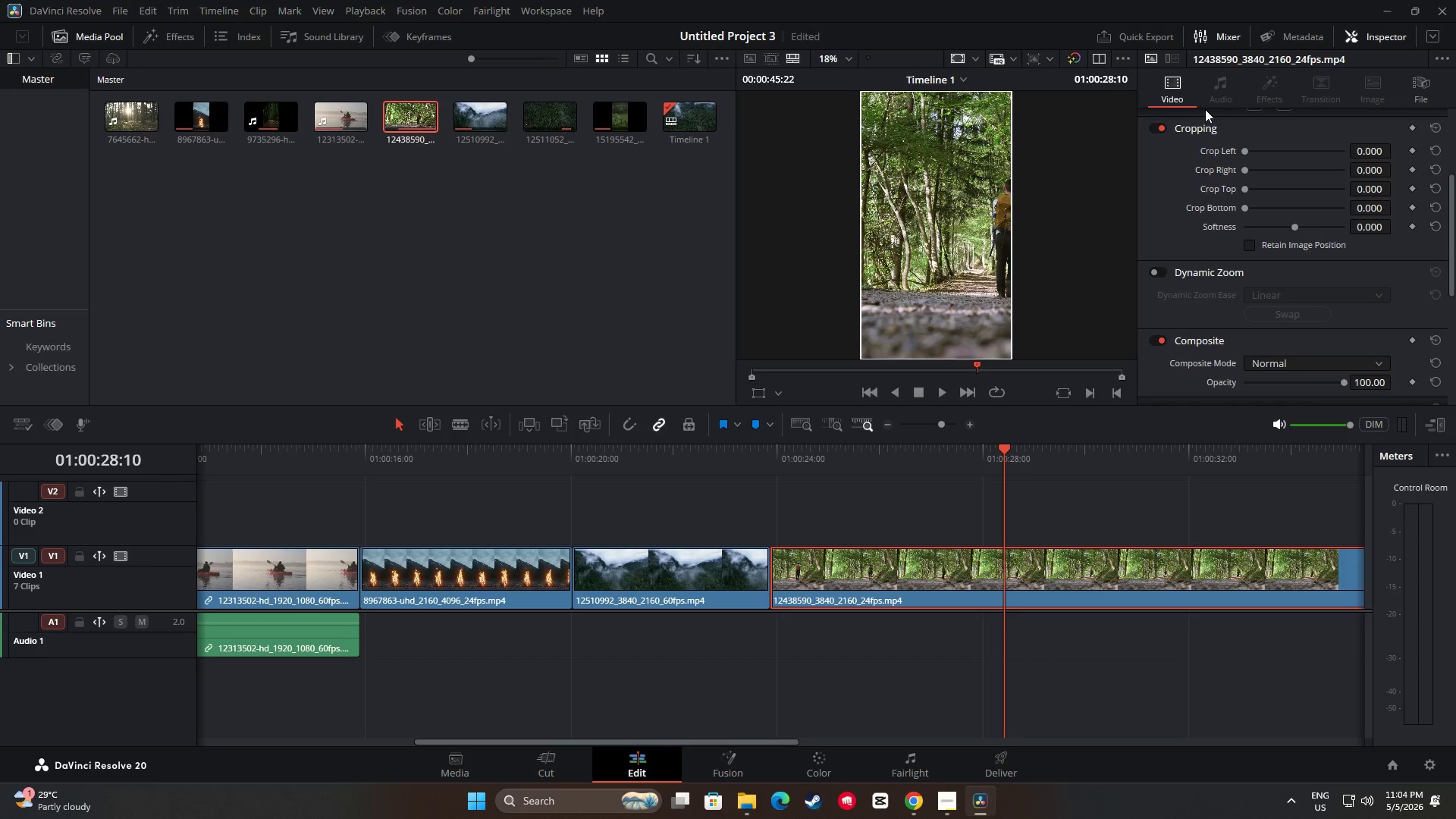 
scroll: coordinate [1305, 177], scroll_direction: up, amount: 8.0
 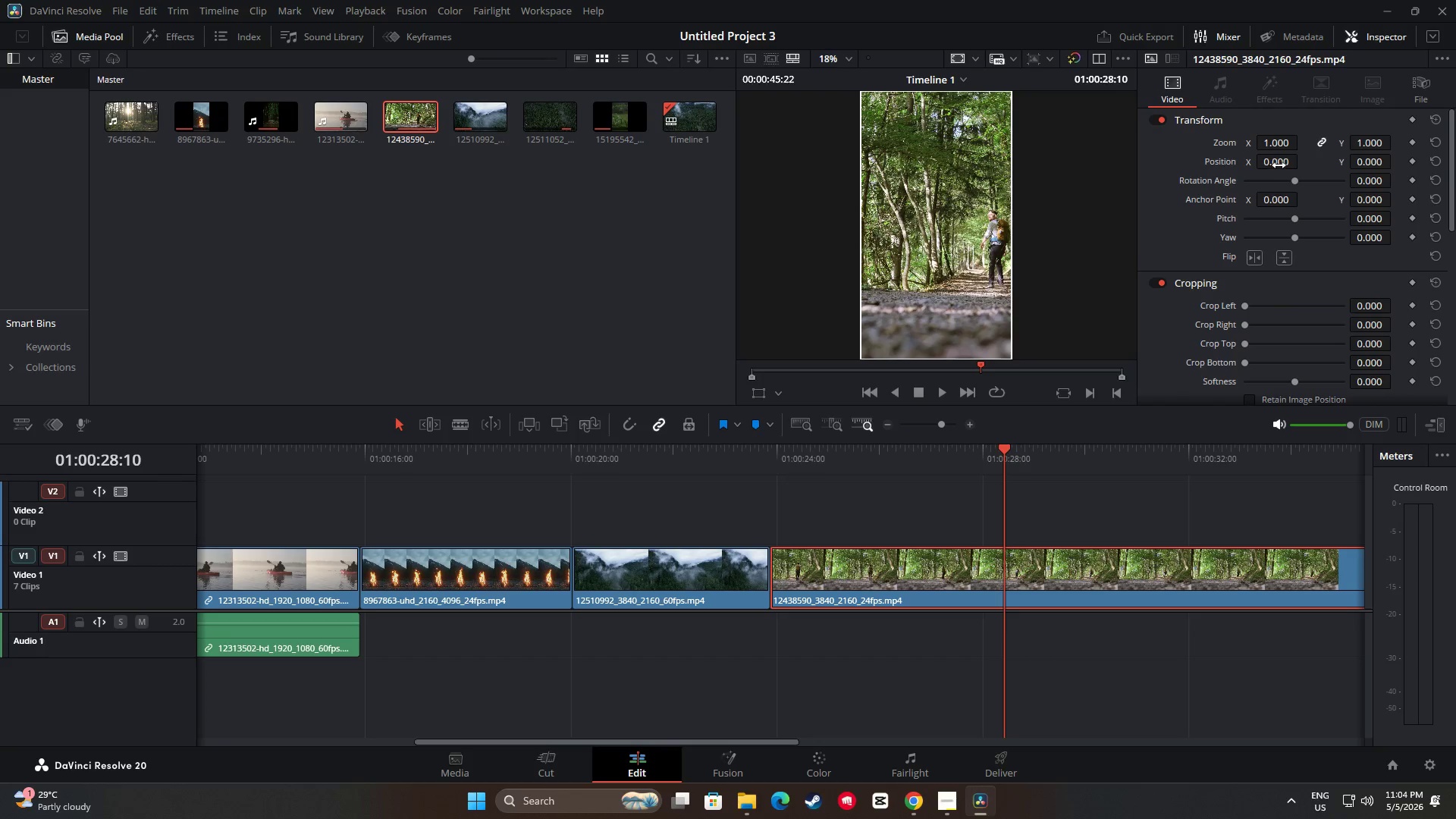 
left_click_drag(start_coordinate=[1280, 162], to_coordinate=[1207, 174])
 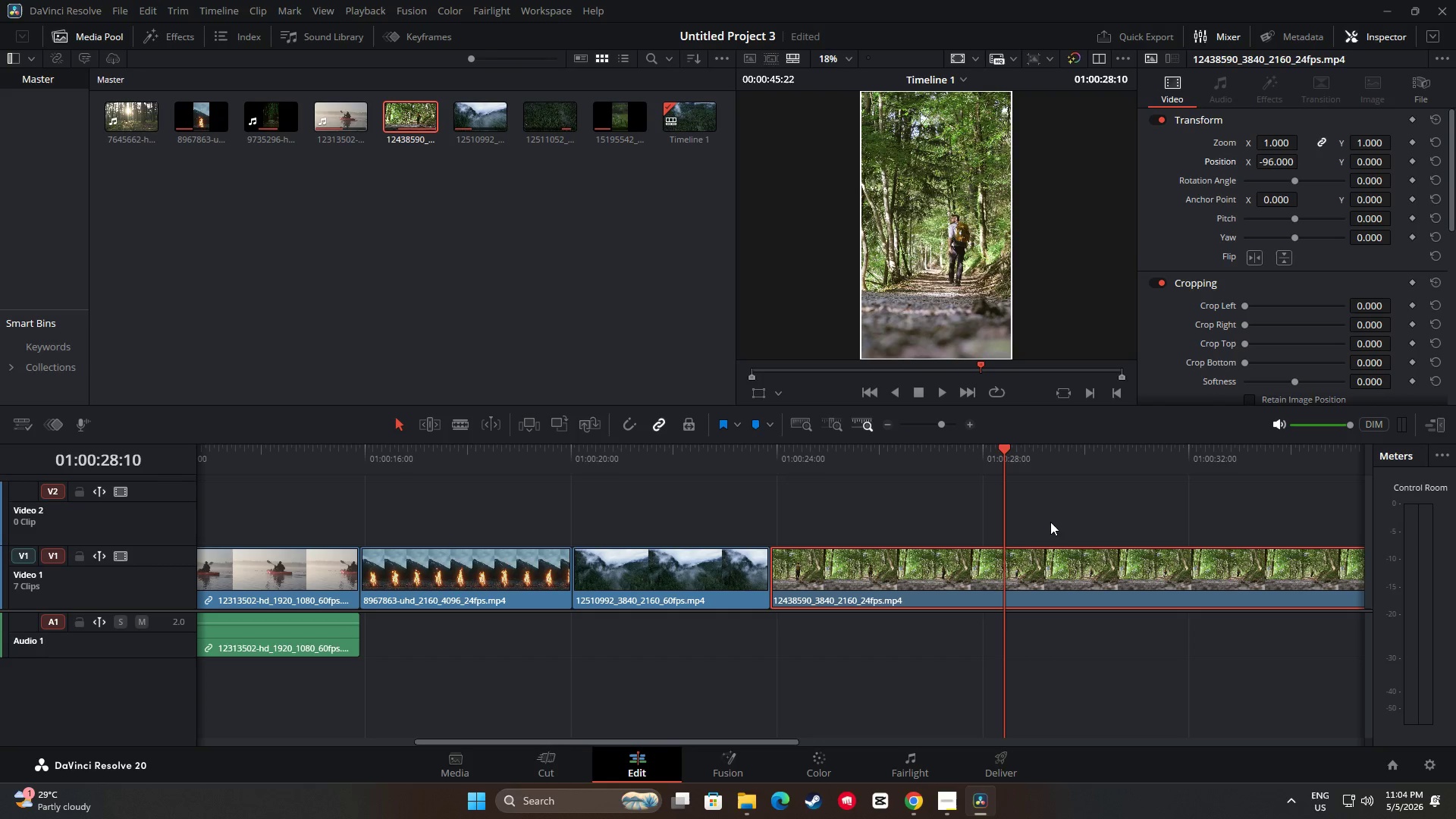 
left_click_drag(start_coordinate=[1002, 454], to_coordinate=[1053, 449])
 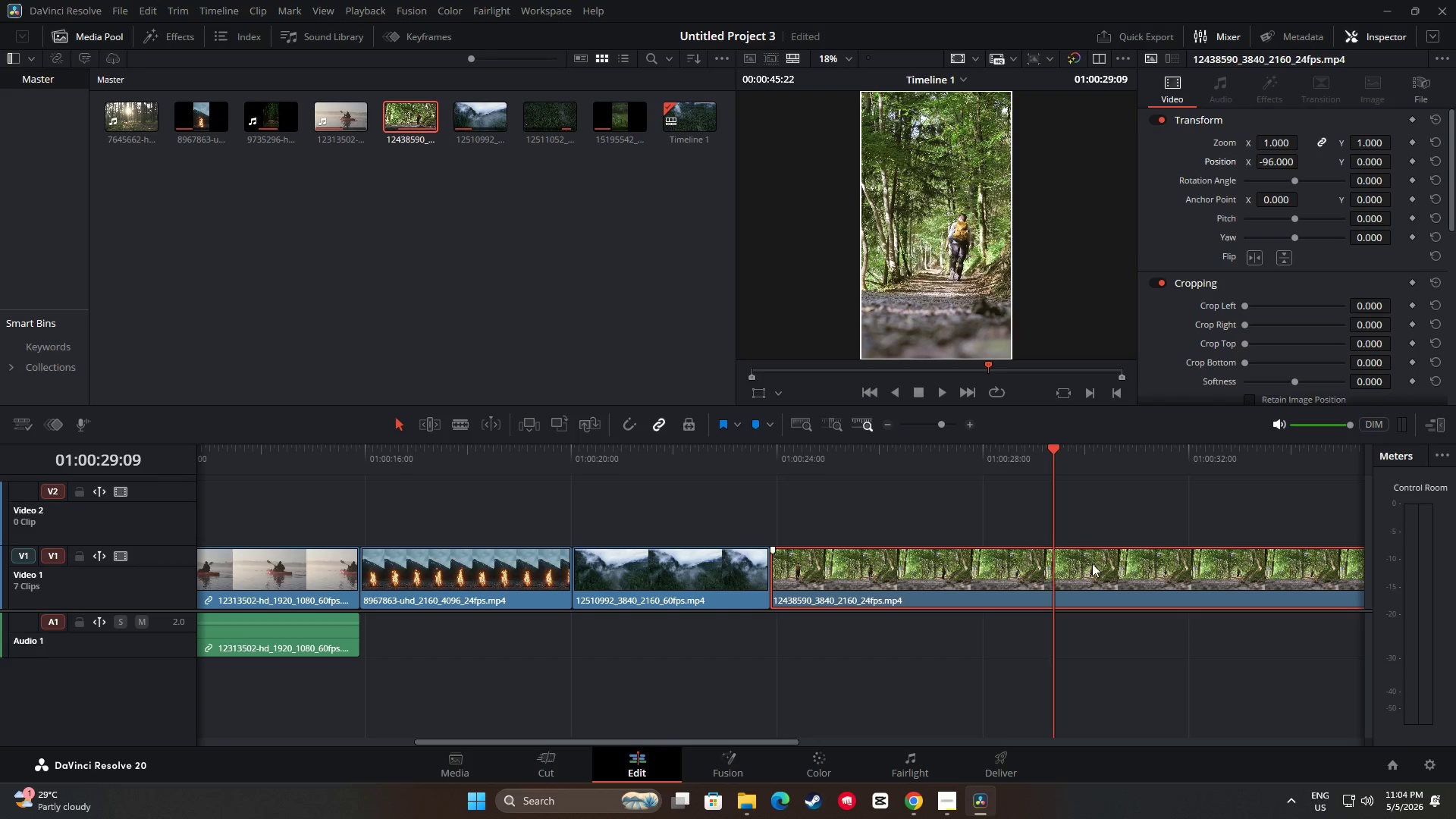 
left_click([1094, 566])
 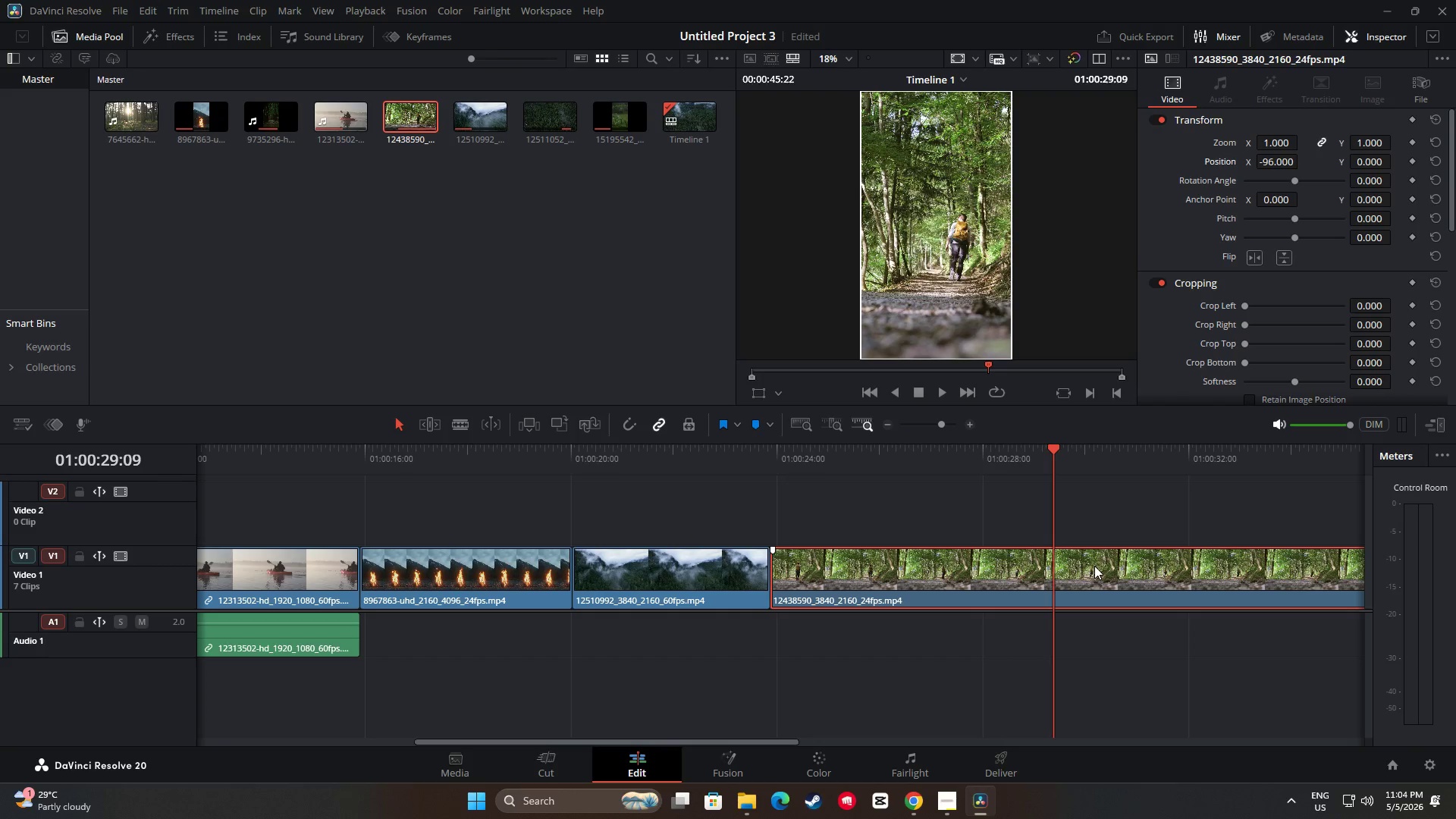 
key(Control+B)
 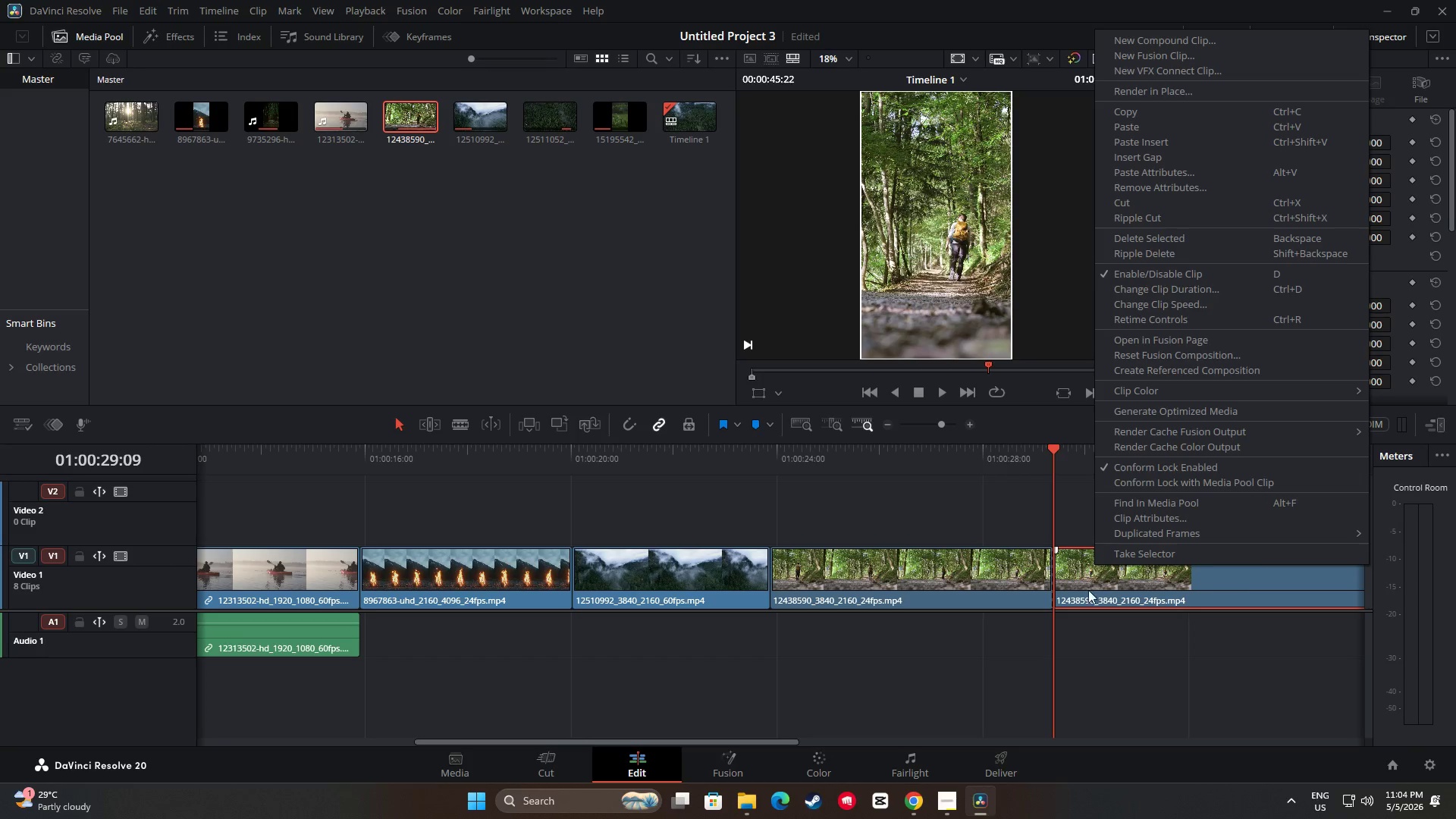 
left_click_drag(start_coordinate=[1103, 667], to_coordinate=[1103, 660])
 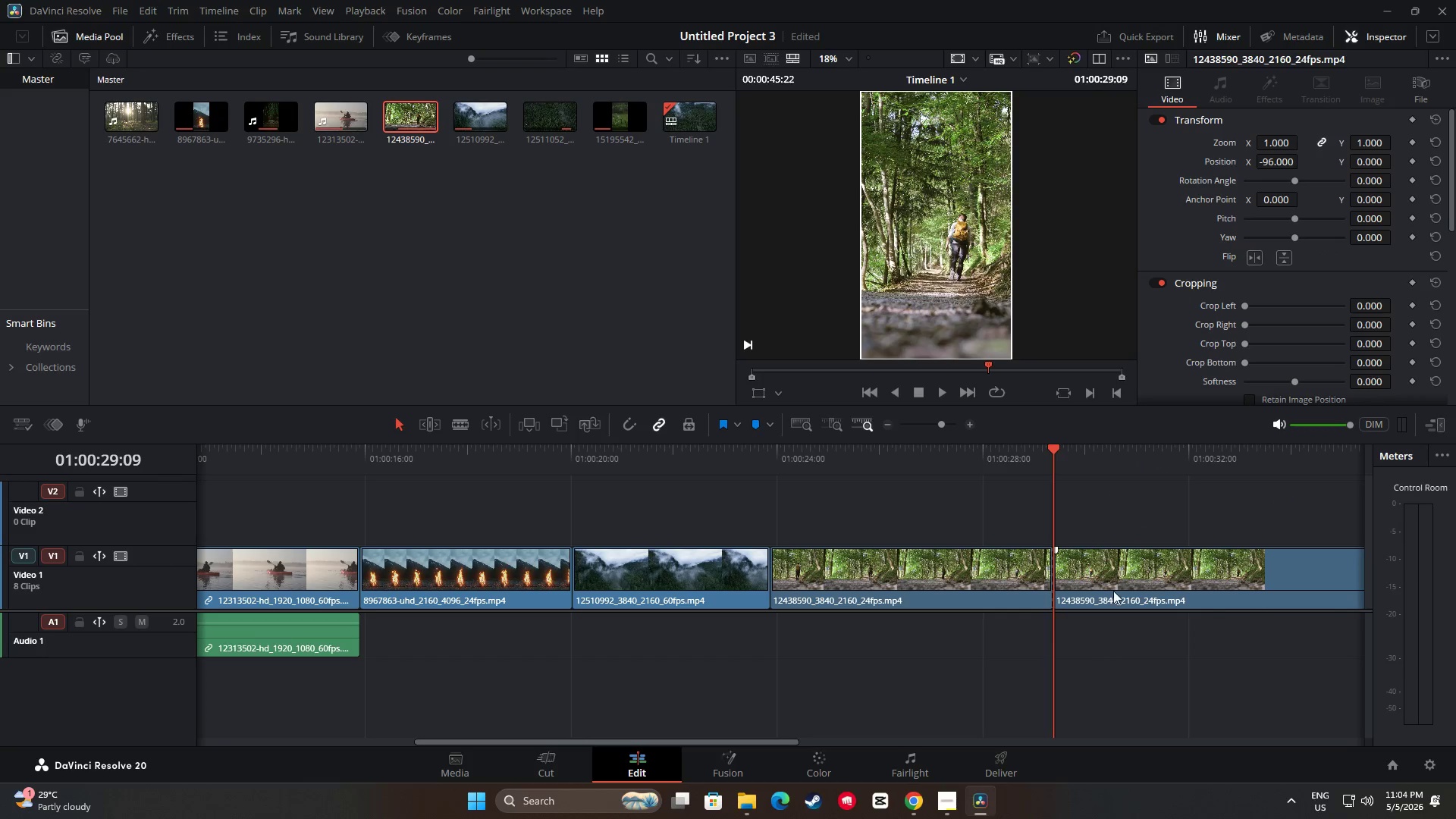 
double_click([1113, 589])
 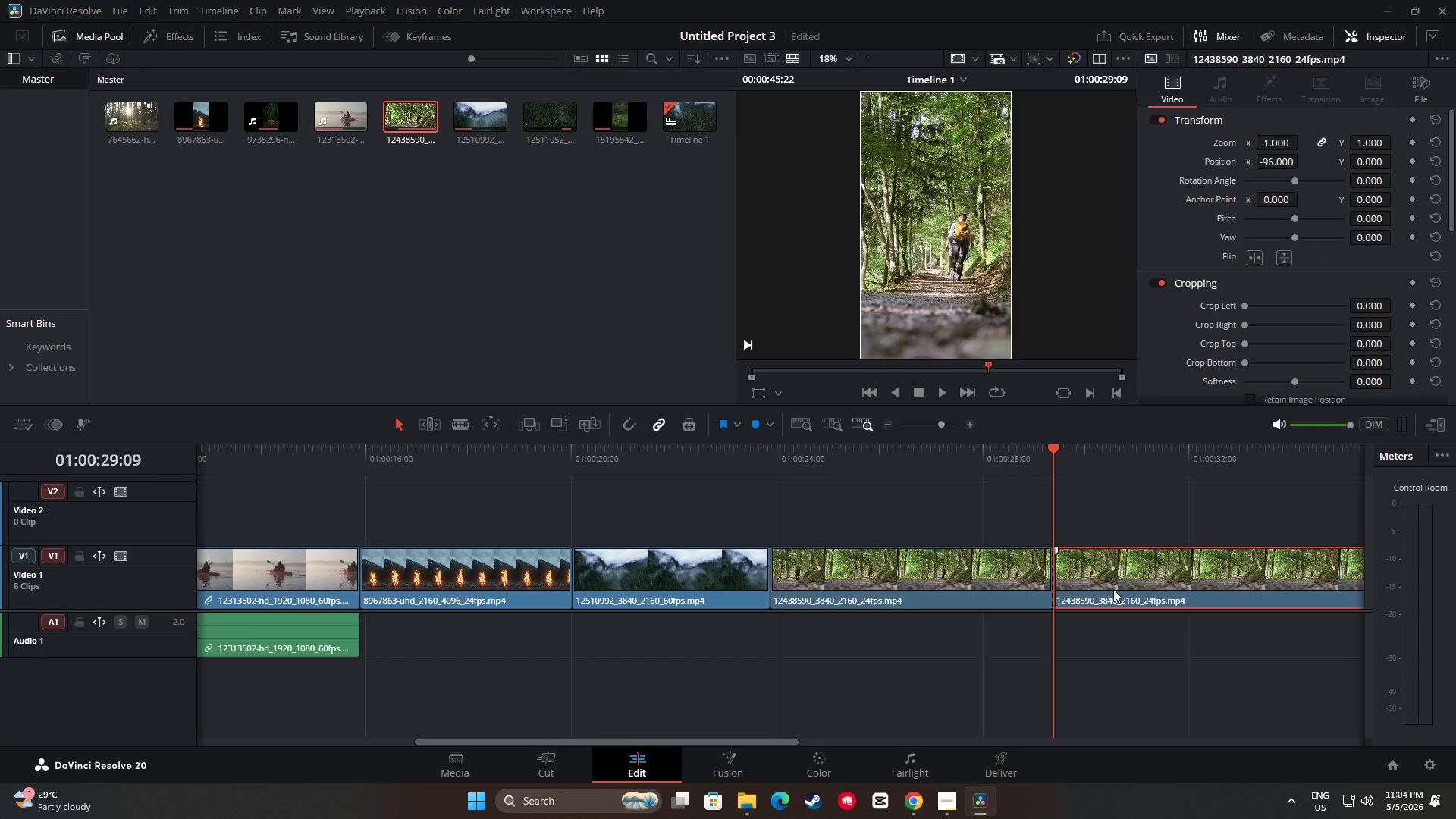 
key(Backspace)
 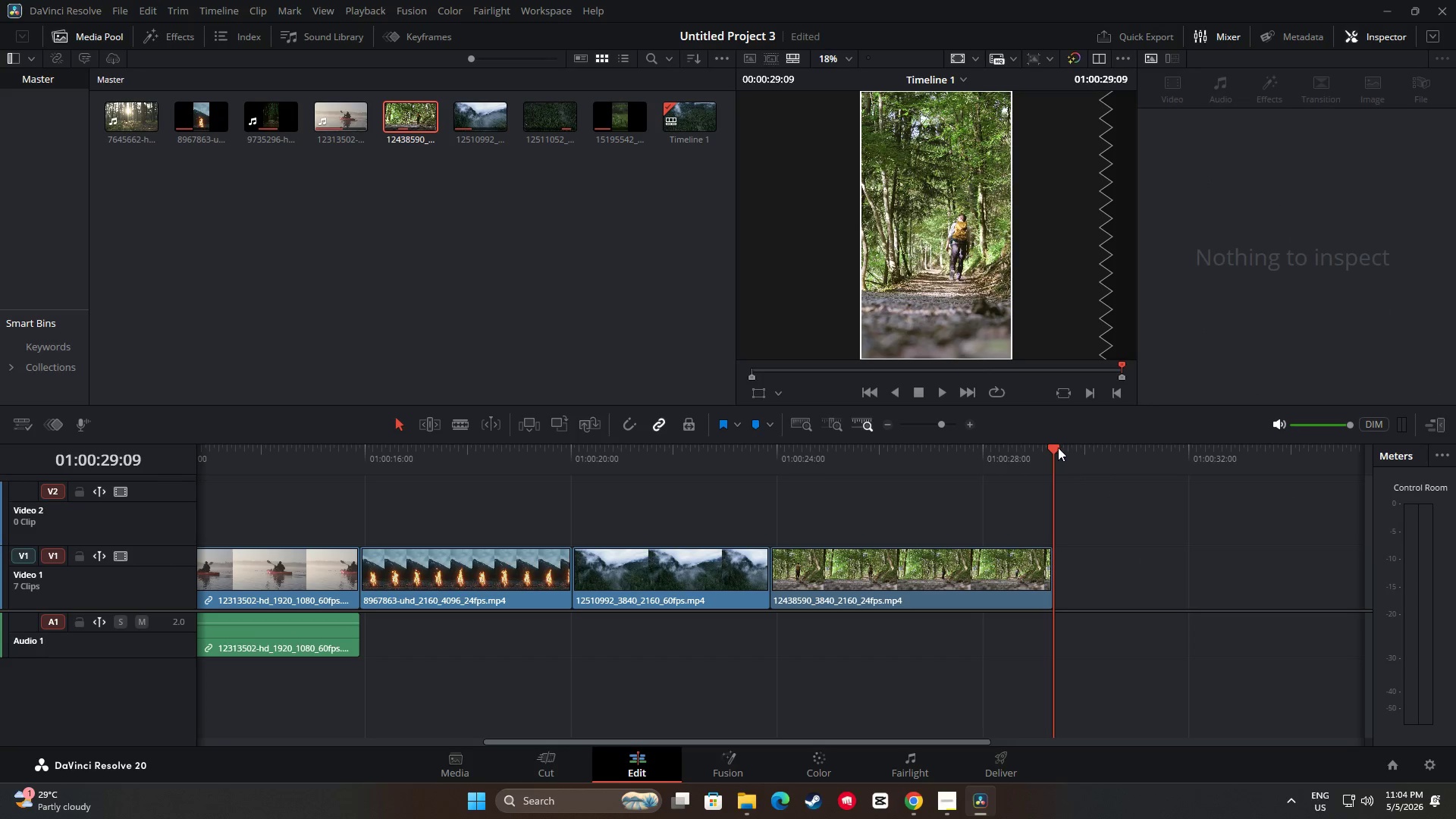 
left_click_drag(start_coordinate=[1056, 442], to_coordinate=[1053, 451])
 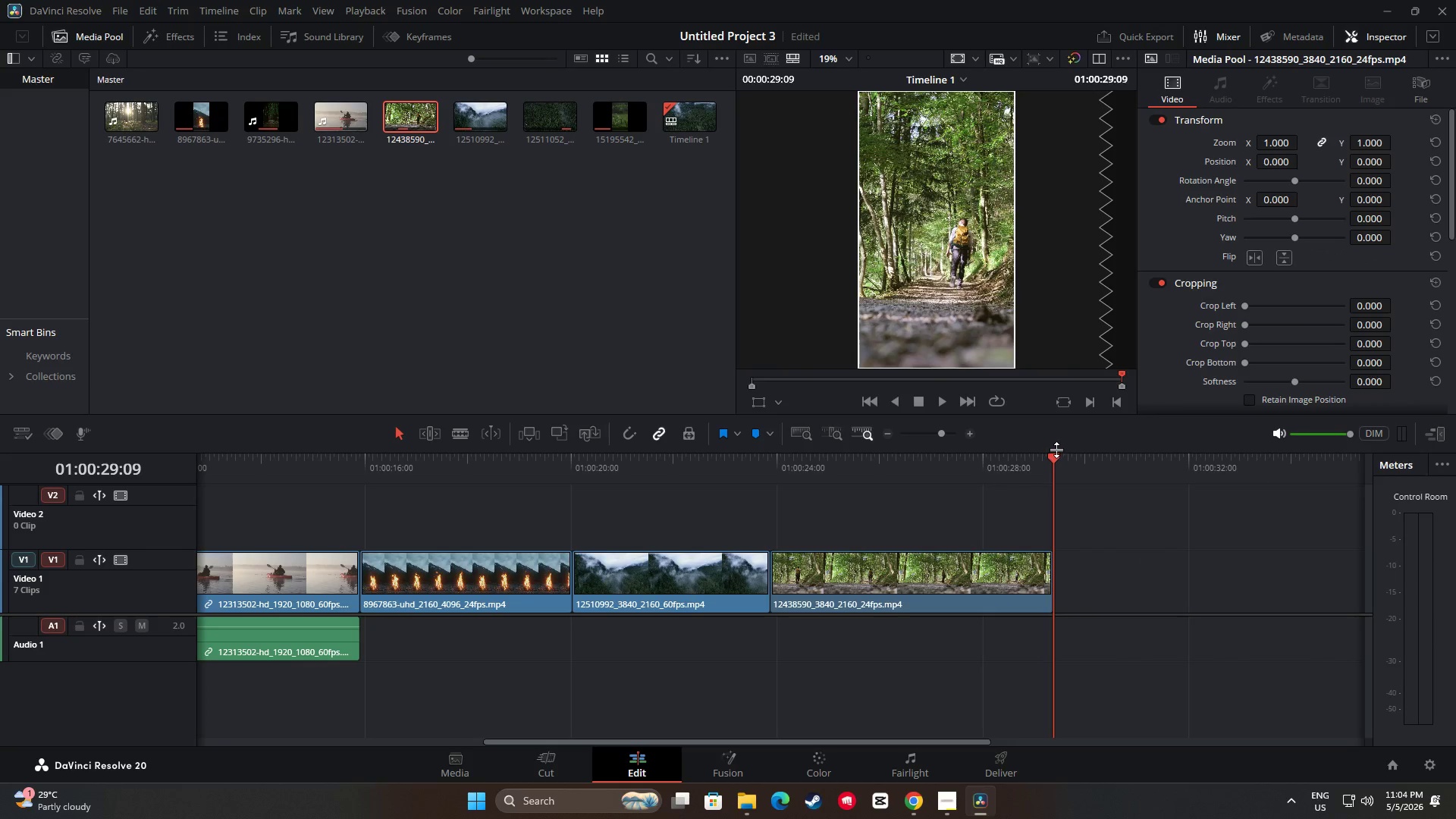 
left_click_drag(start_coordinate=[1056, 450], to_coordinate=[1056, 435])
 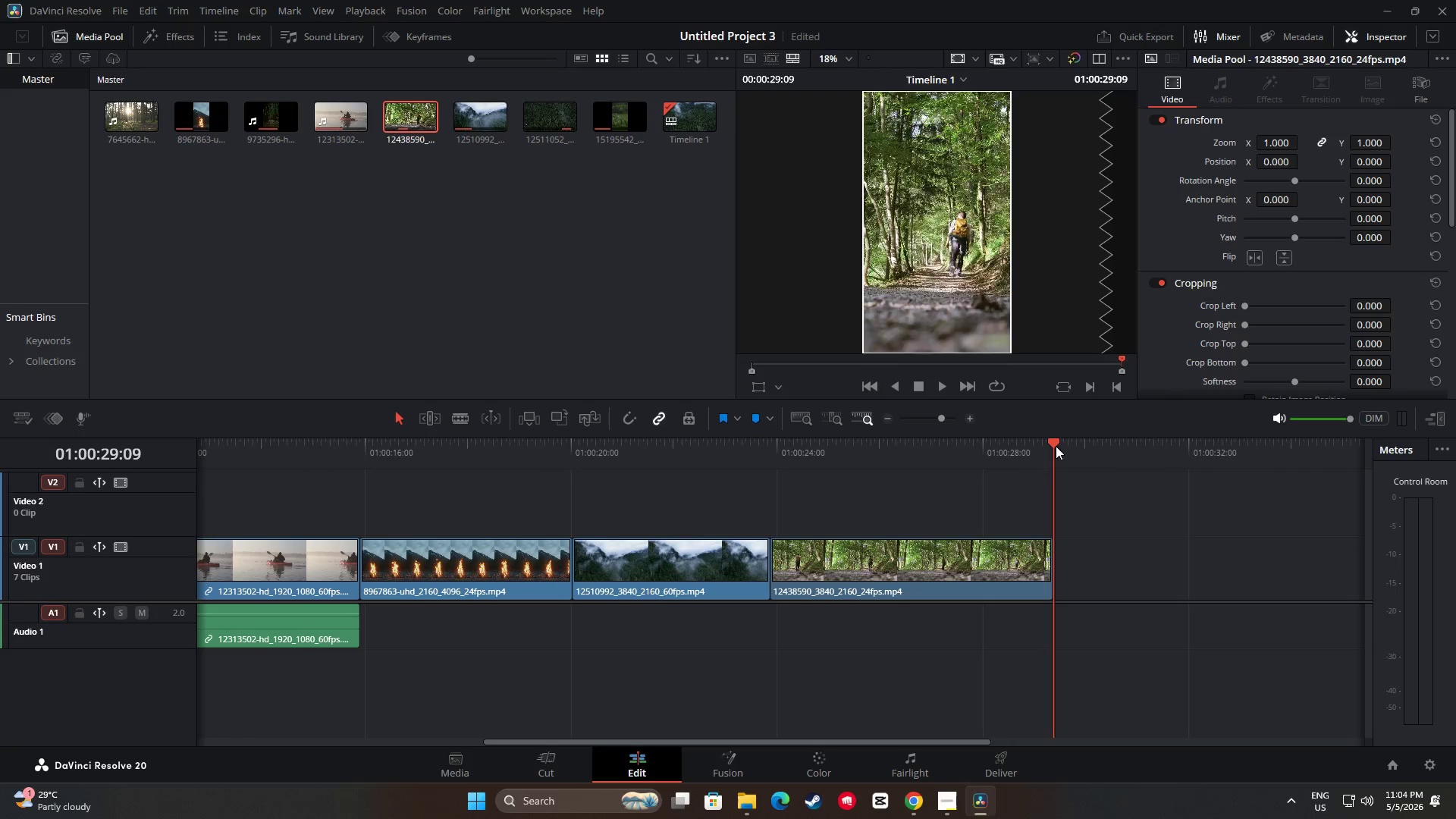 
left_click_drag(start_coordinate=[1056, 446], to_coordinate=[748, 447])
 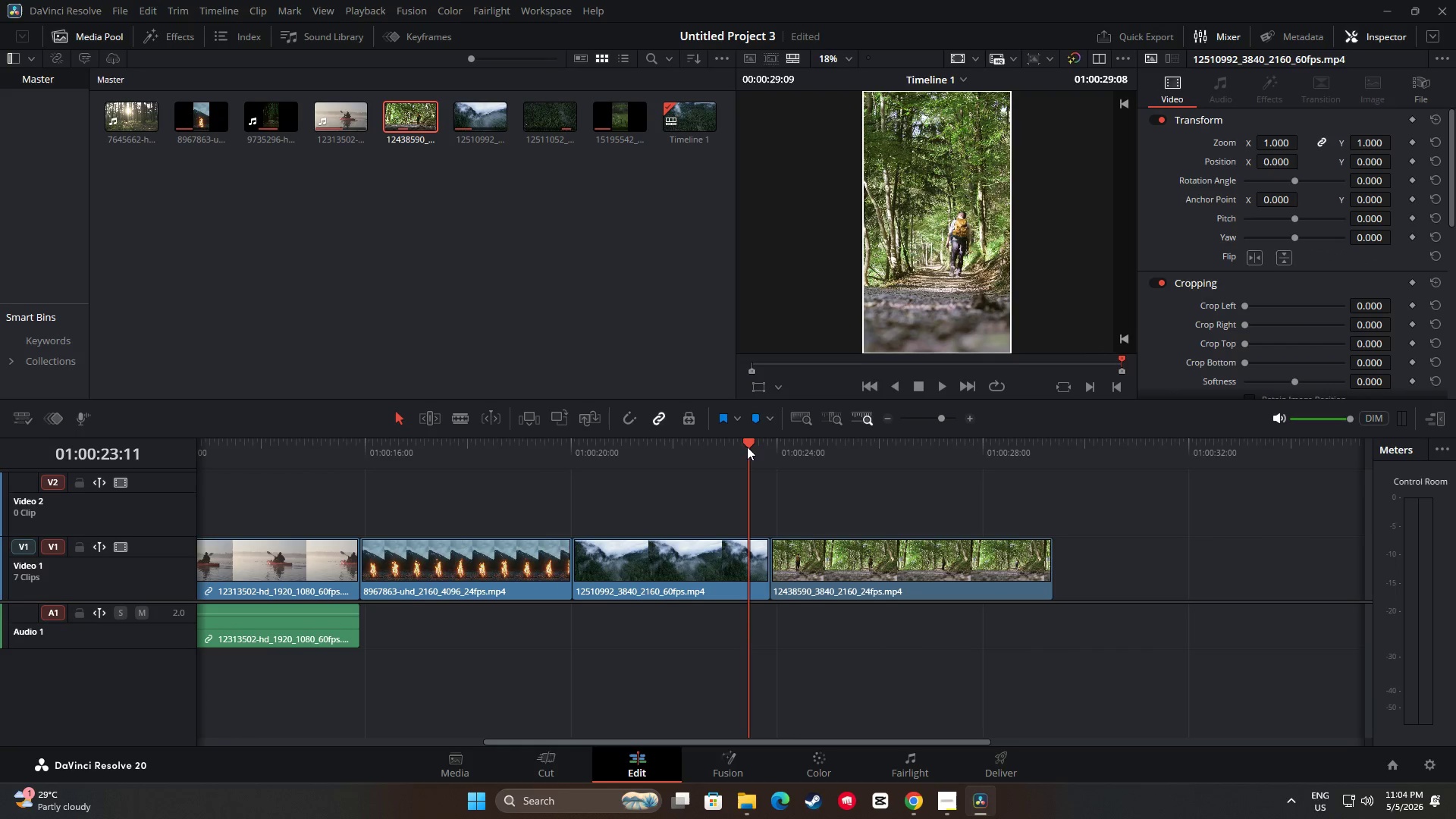 
key(Space)
 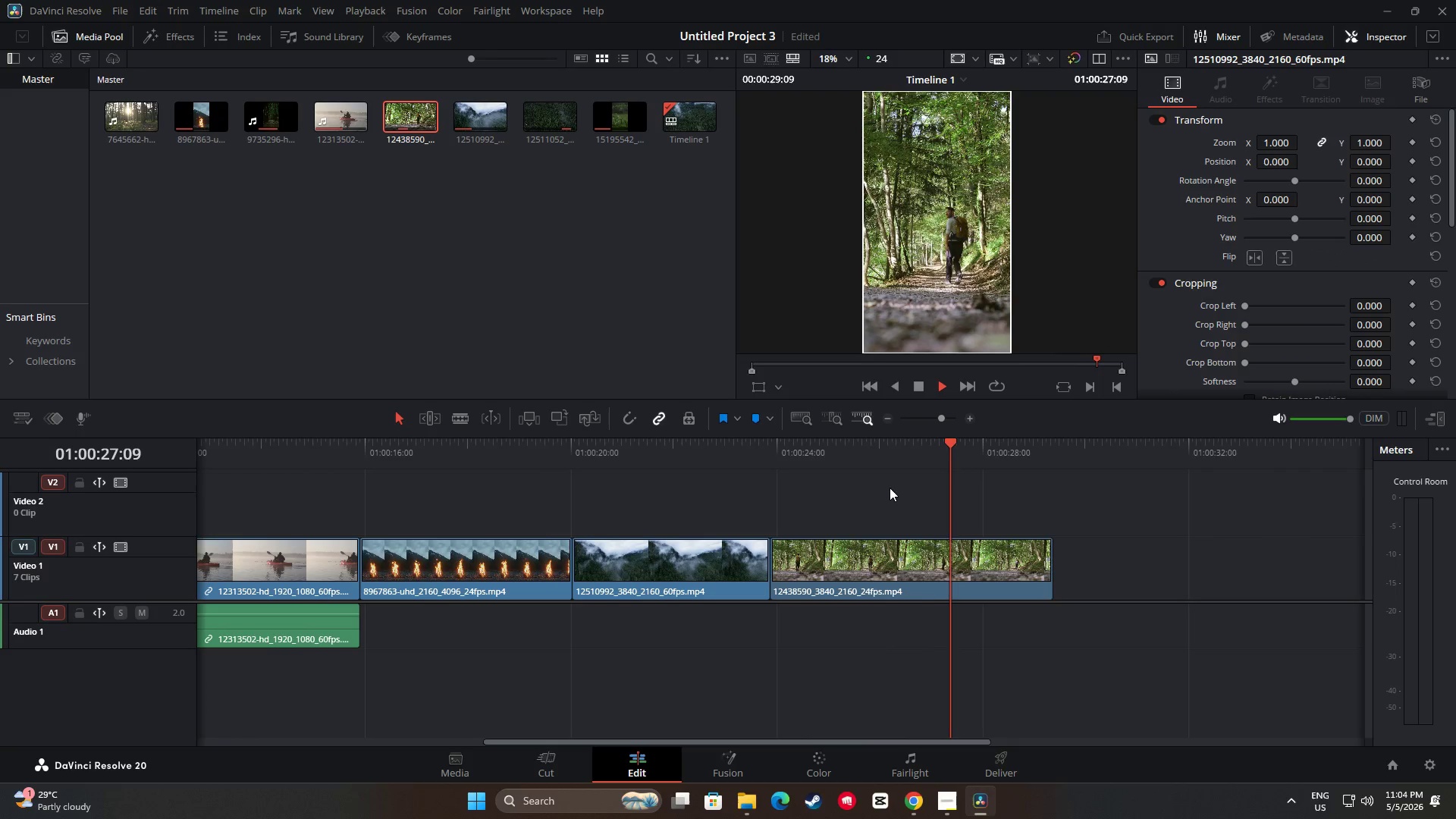 
wait(6.91)
 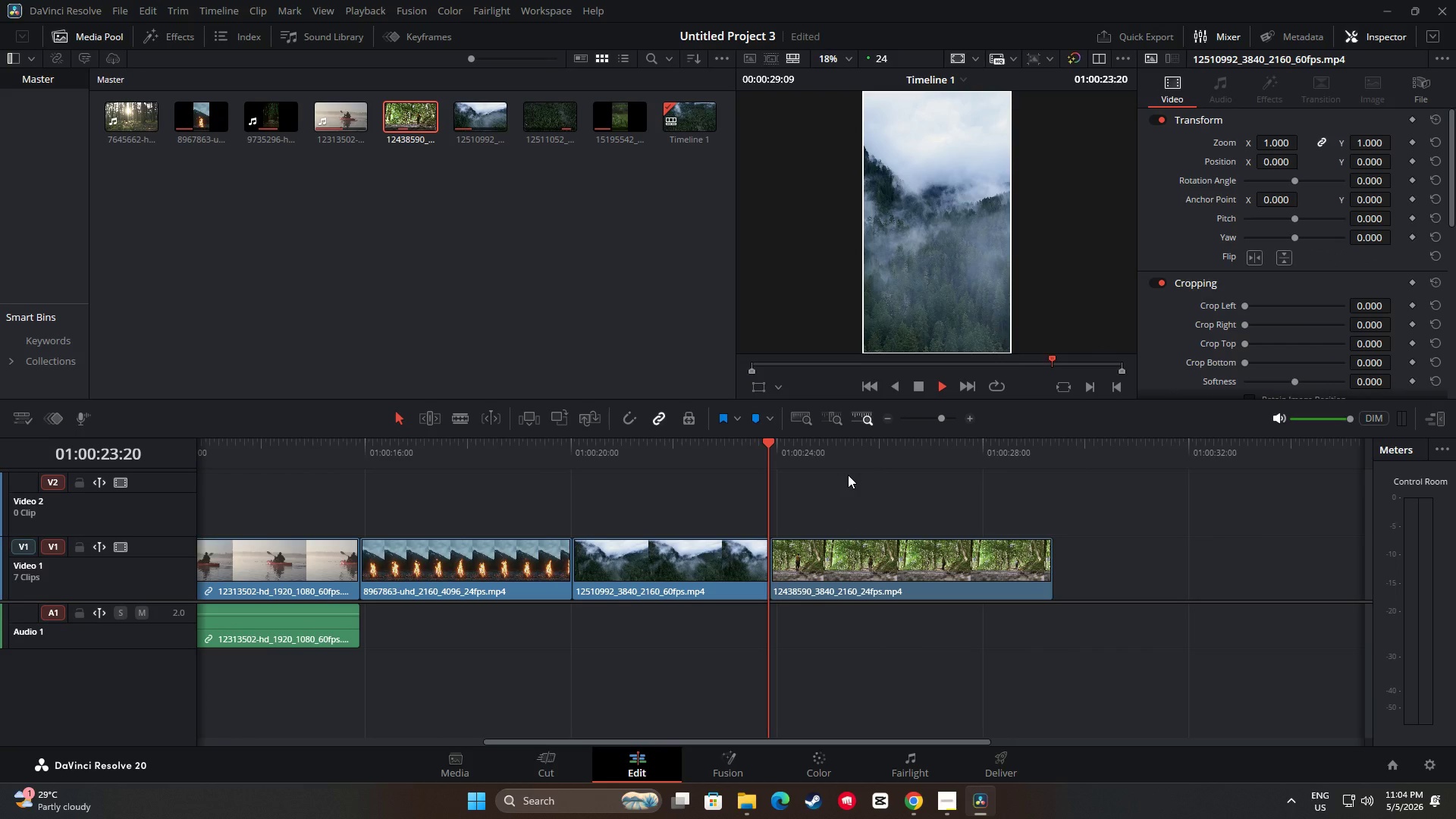 
key(Space)
 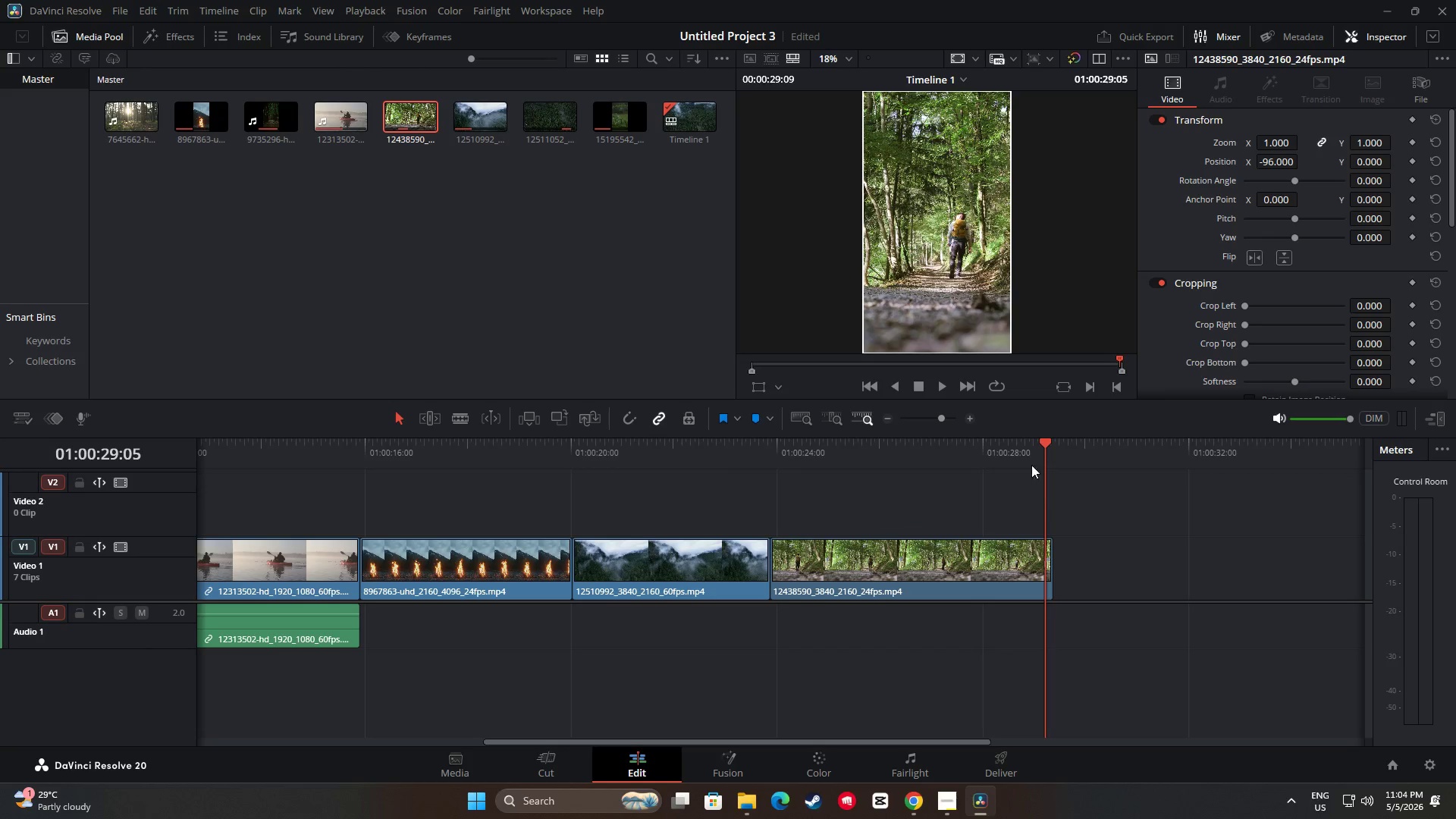 
left_click_drag(start_coordinate=[1043, 441], to_coordinate=[1084, 450])
 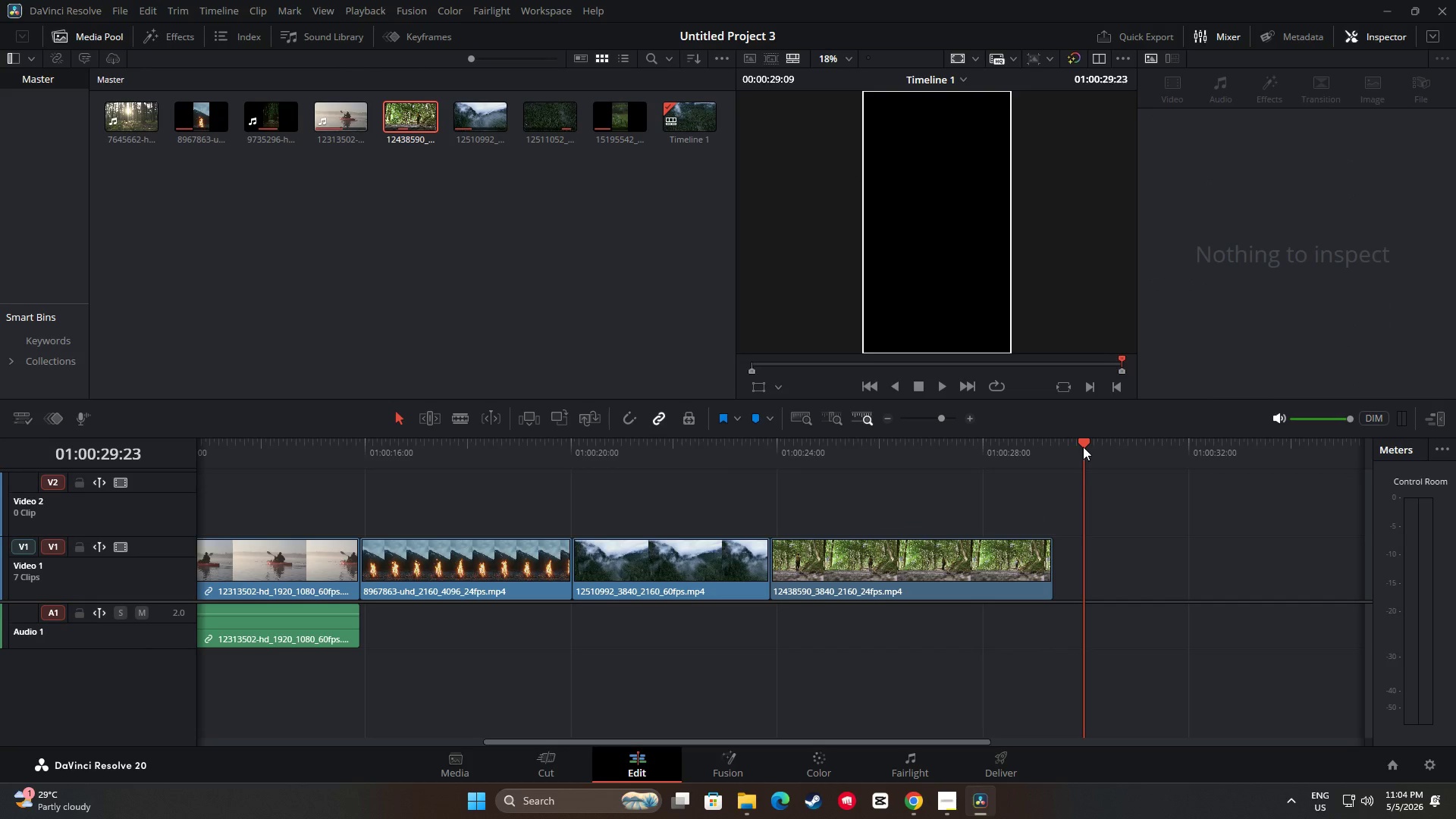 
left_click_drag(start_coordinate=[1083, 447], to_coordinate=[719, 457])
 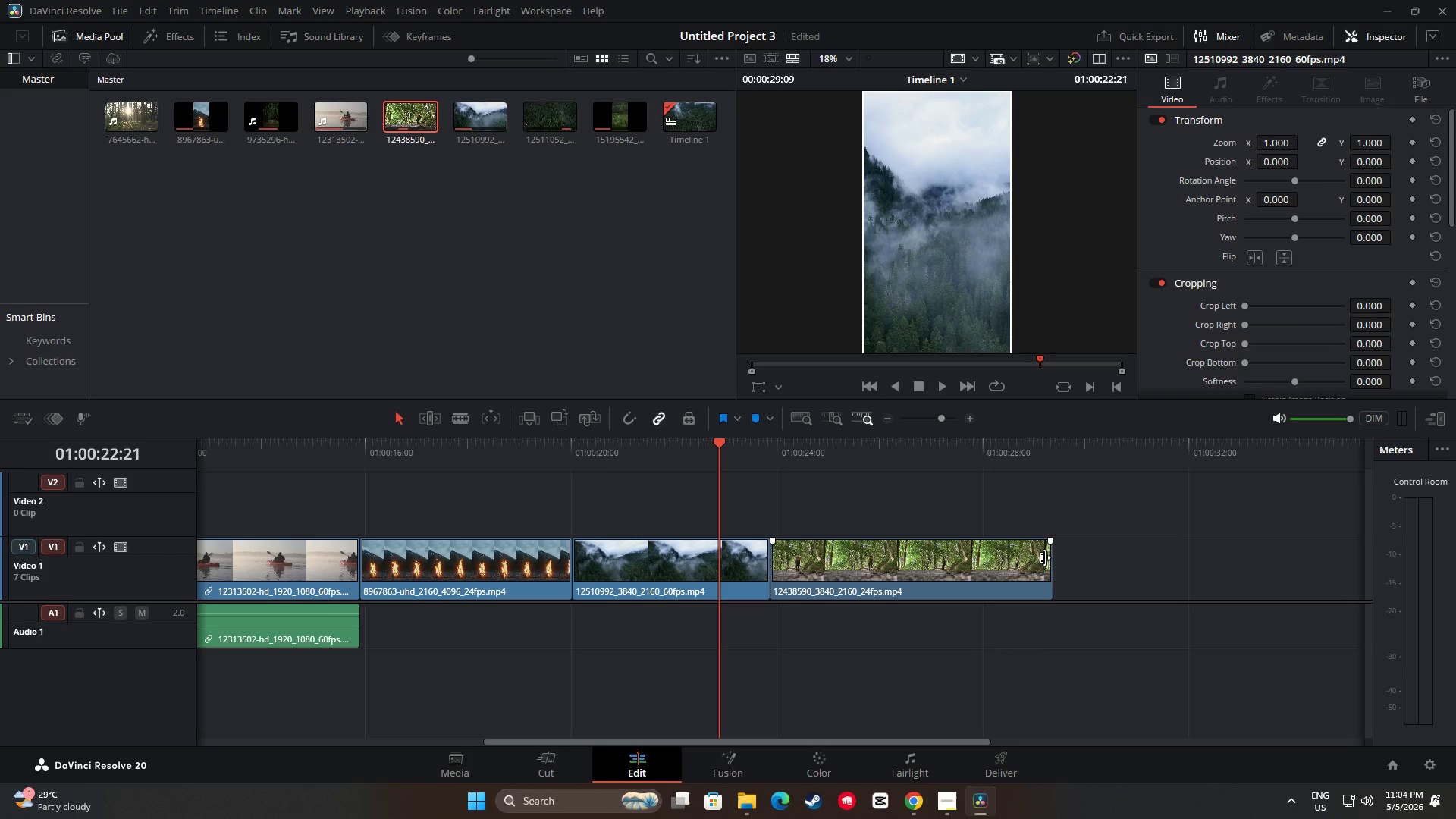 
left_click_drag(start_coordinate=[1048, 557], to_coordinate=[1031, 558])
 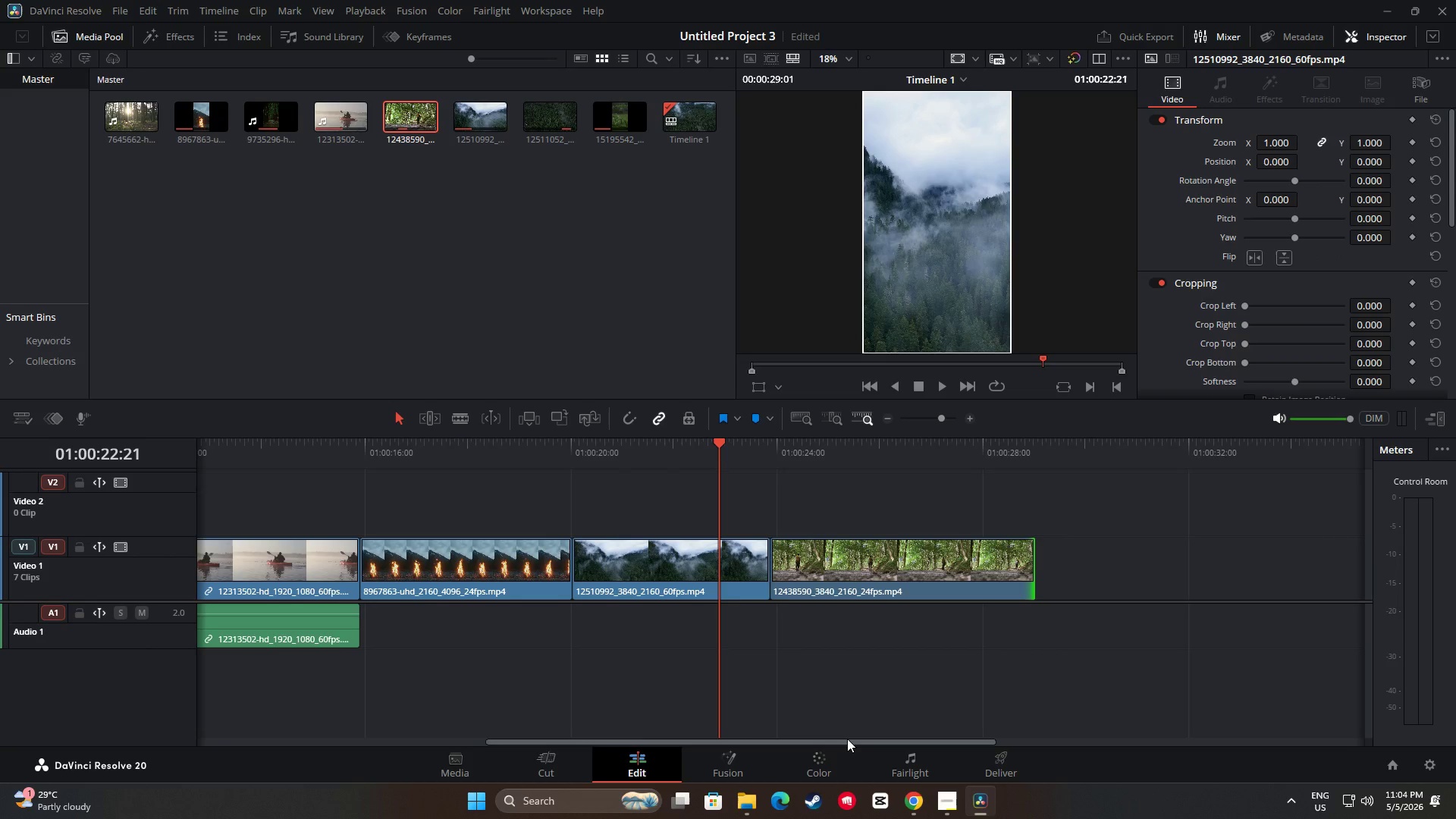 
left_click_drag(start_coordinate=[846, 739], to_coordinate=[824, 730])
 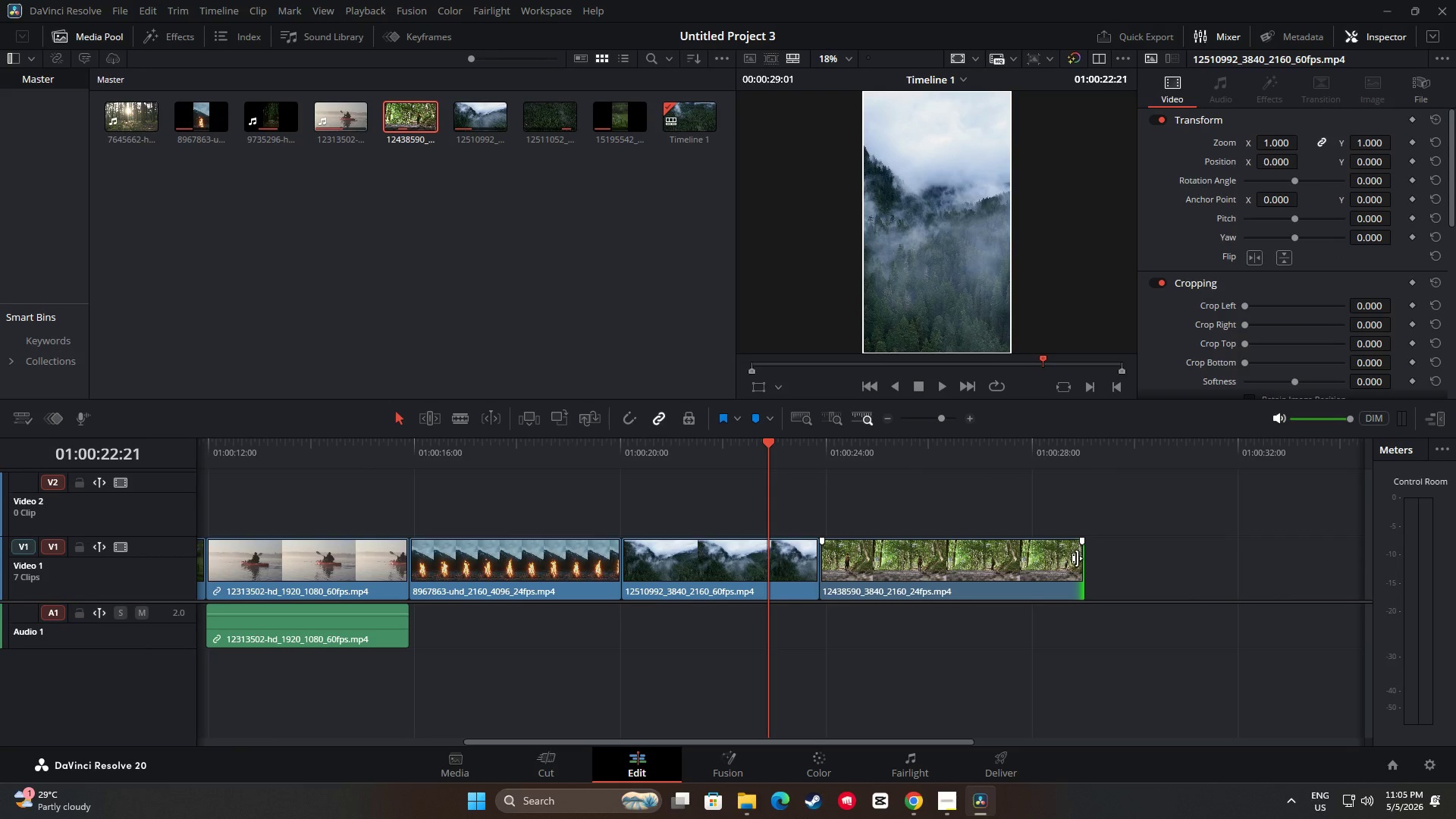 
left_click_drag(start_coordinate=[1077, 558], to_coordinate=[1050, 560])
 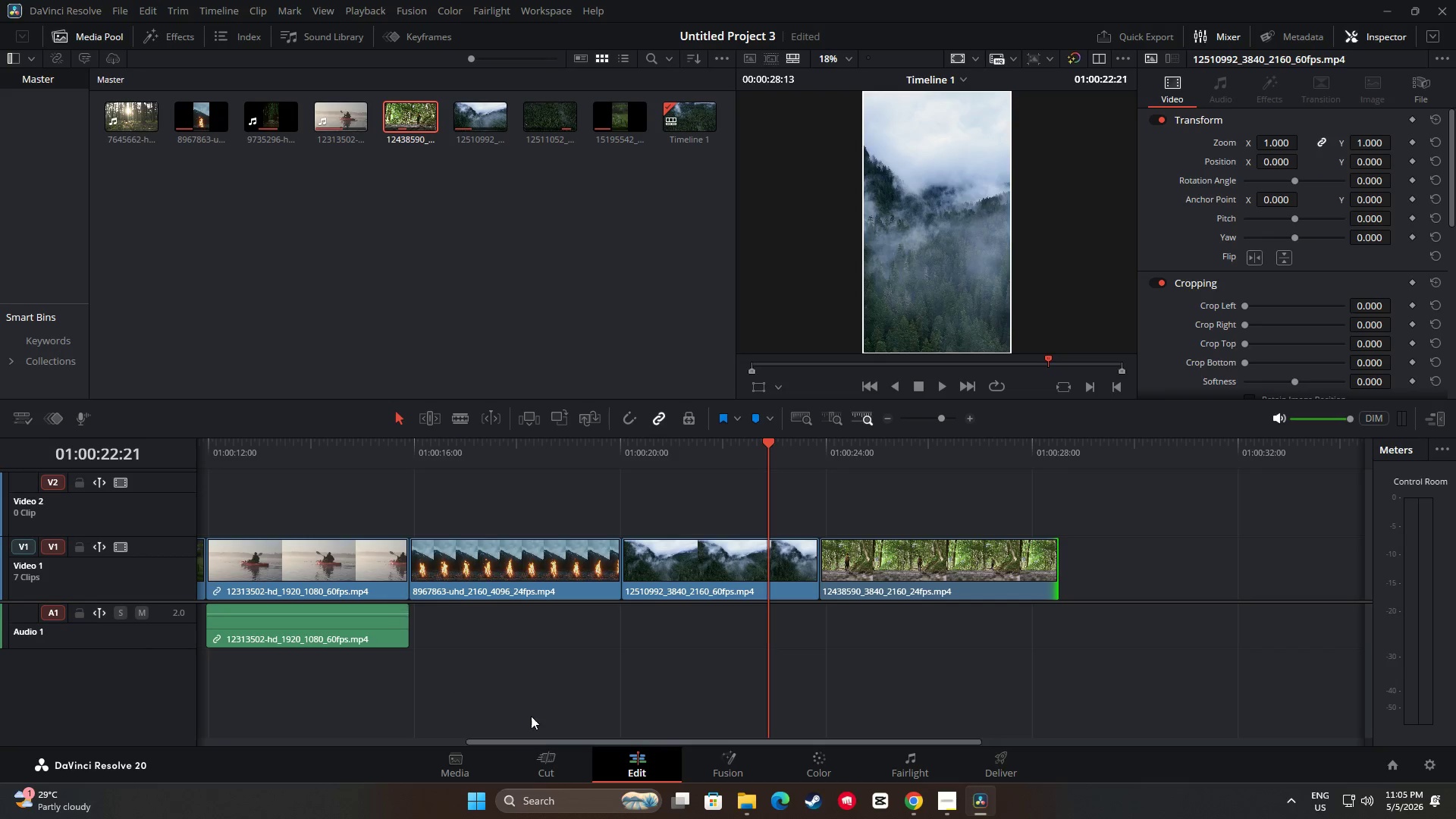 
left_click_drag(start_coordinate=[564, 742], to_coordinate=[419, 729])
 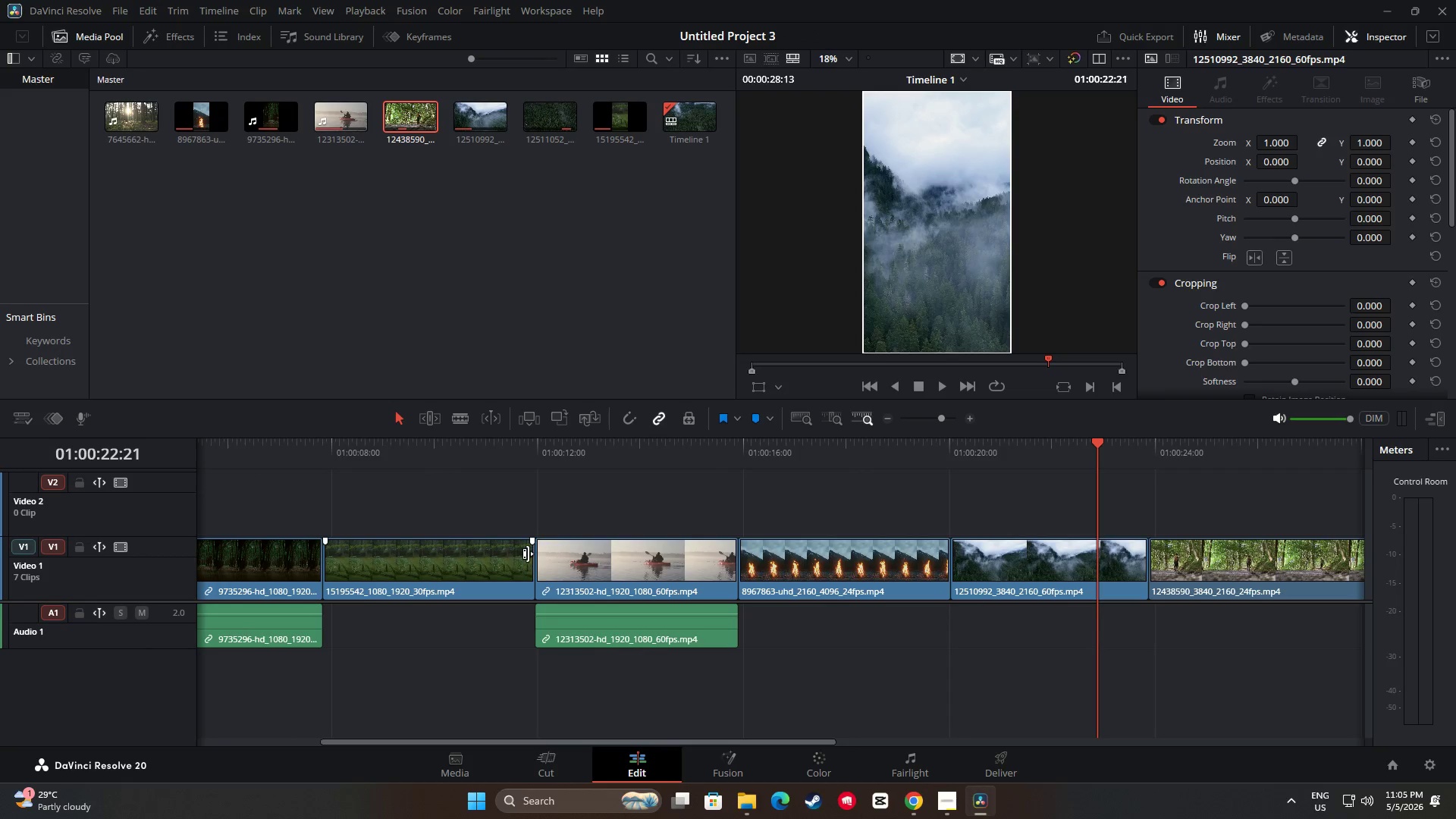 
left_click_drag(start_coordinate=[528, 554], to_coordinate=[522, 554])
 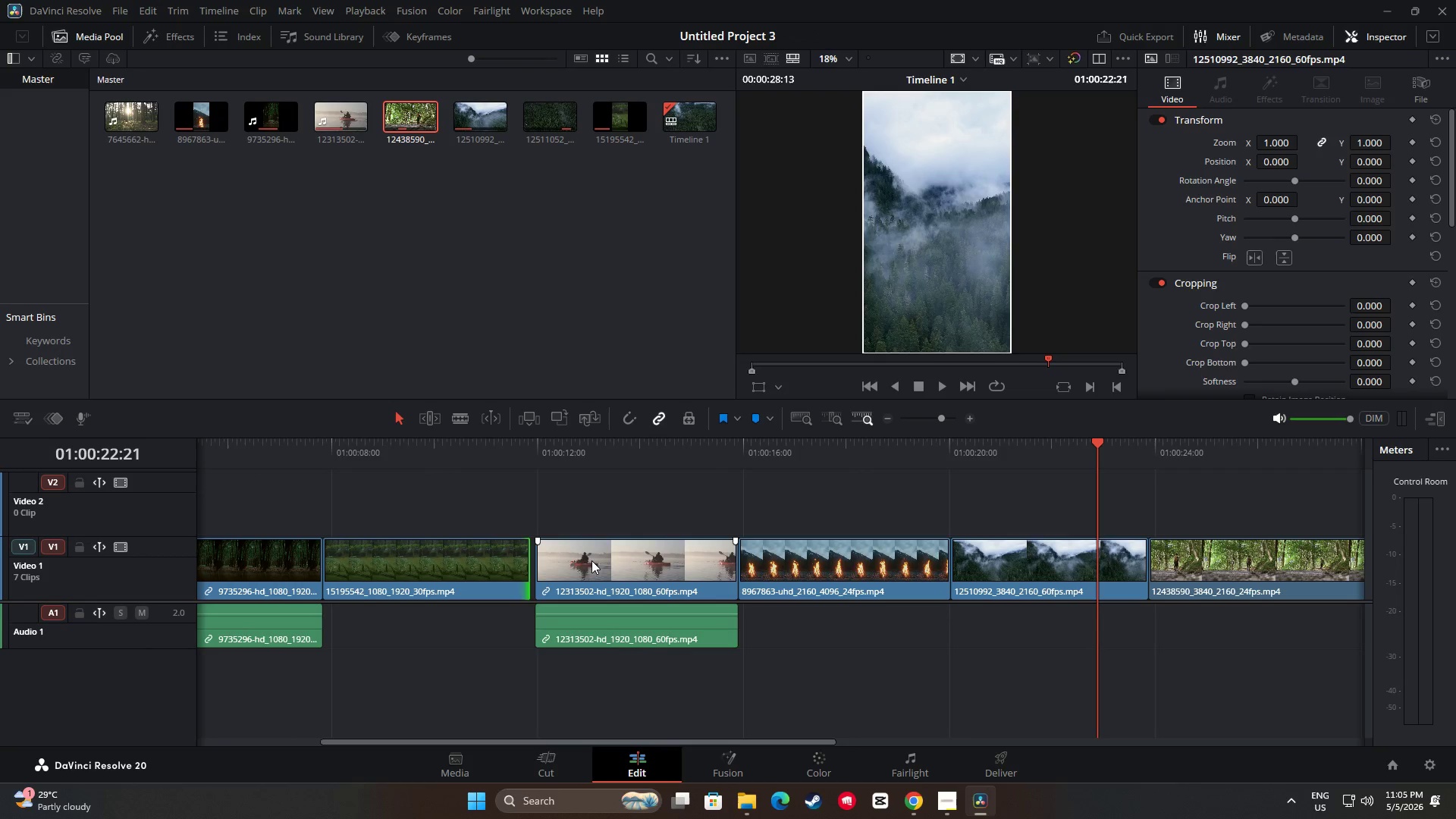 
left_click_drag(start_coordinate=[592, 560], to_coordinate=[586, 560])
 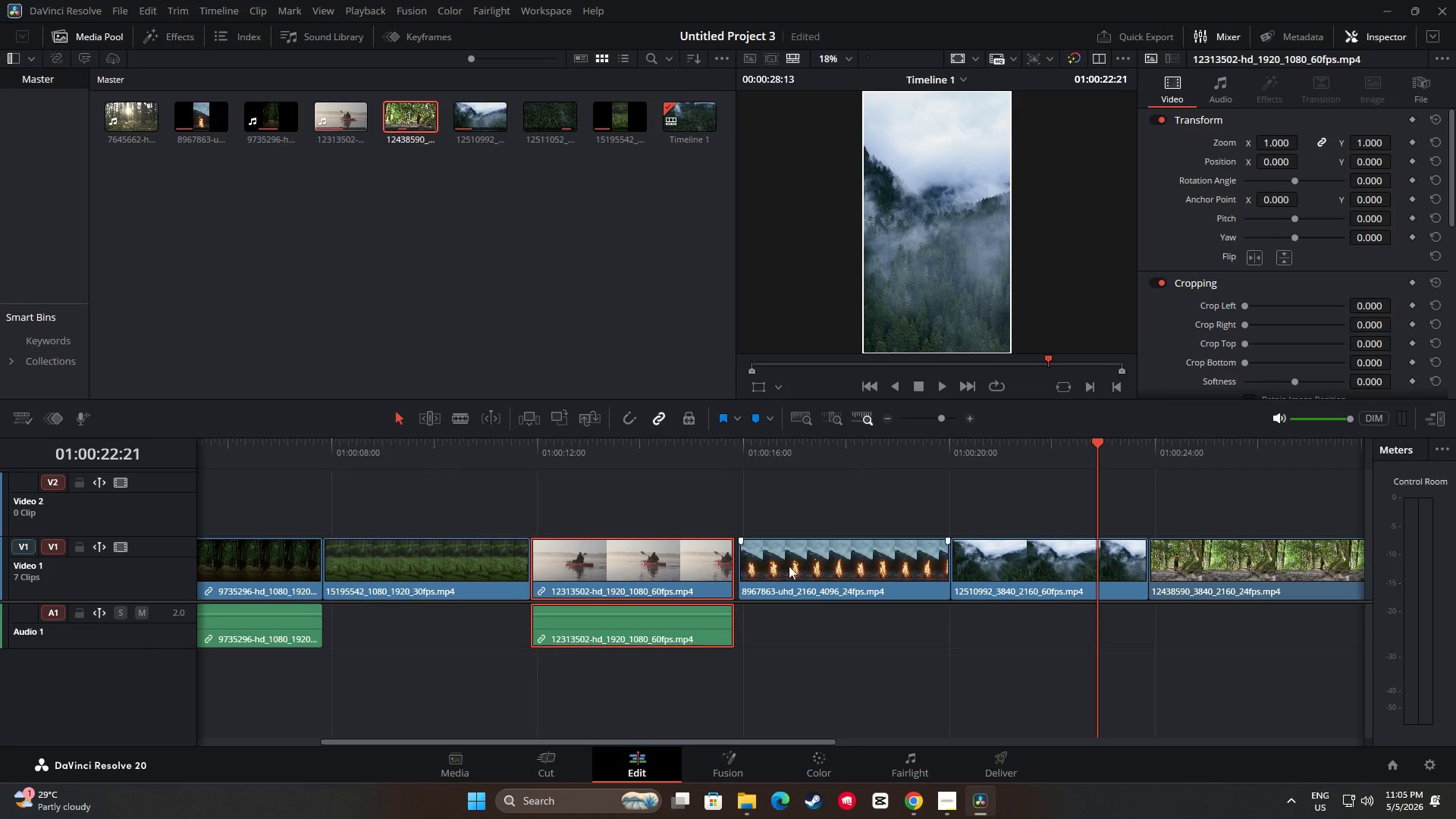 
left_click_drag(start_coordinate=[821, 559], to_coordinate=[812, 559])
 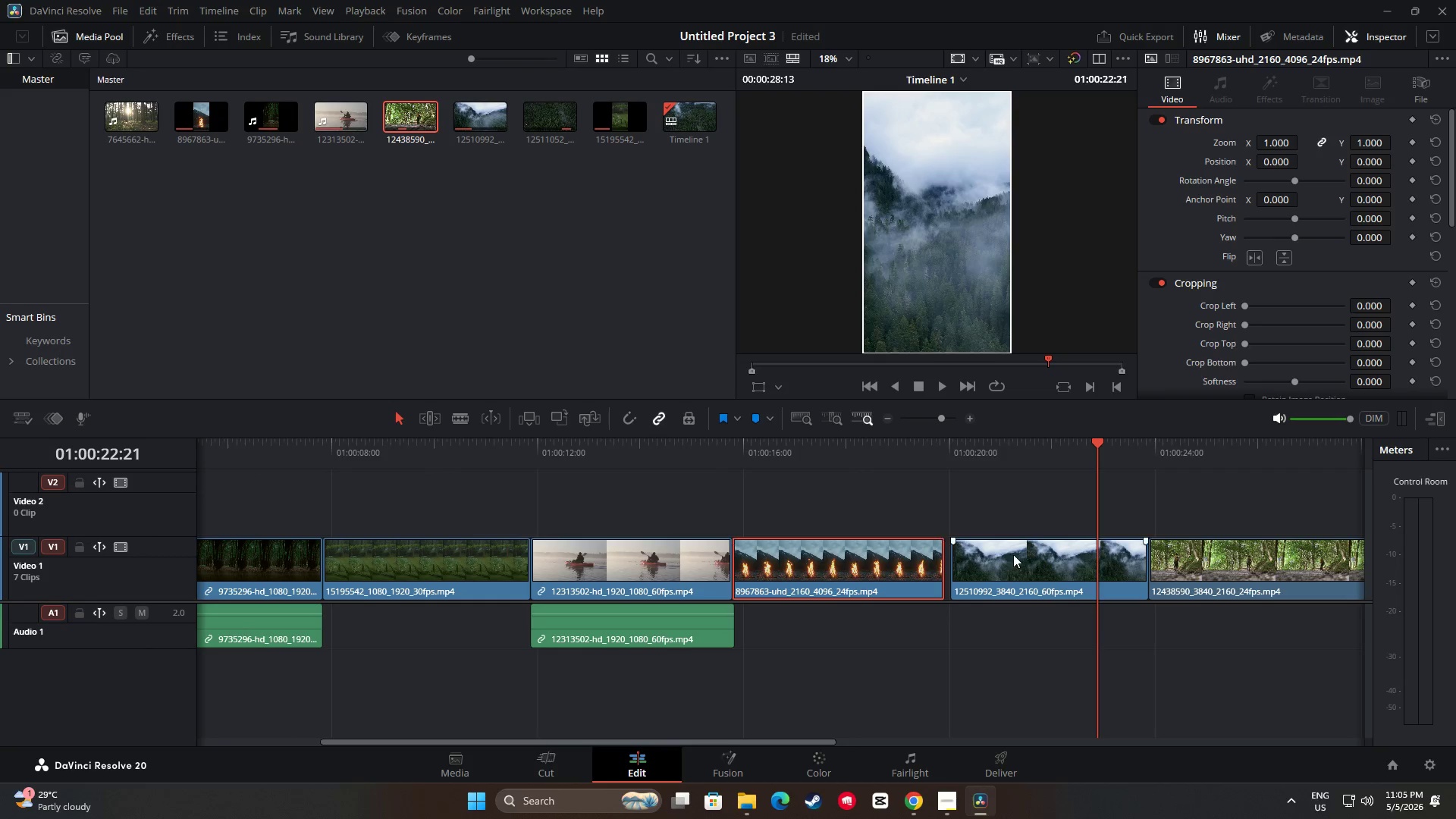 
left_click_drag(start_coordinate=[1018, 554], to_coordinate=[1009, 554])
 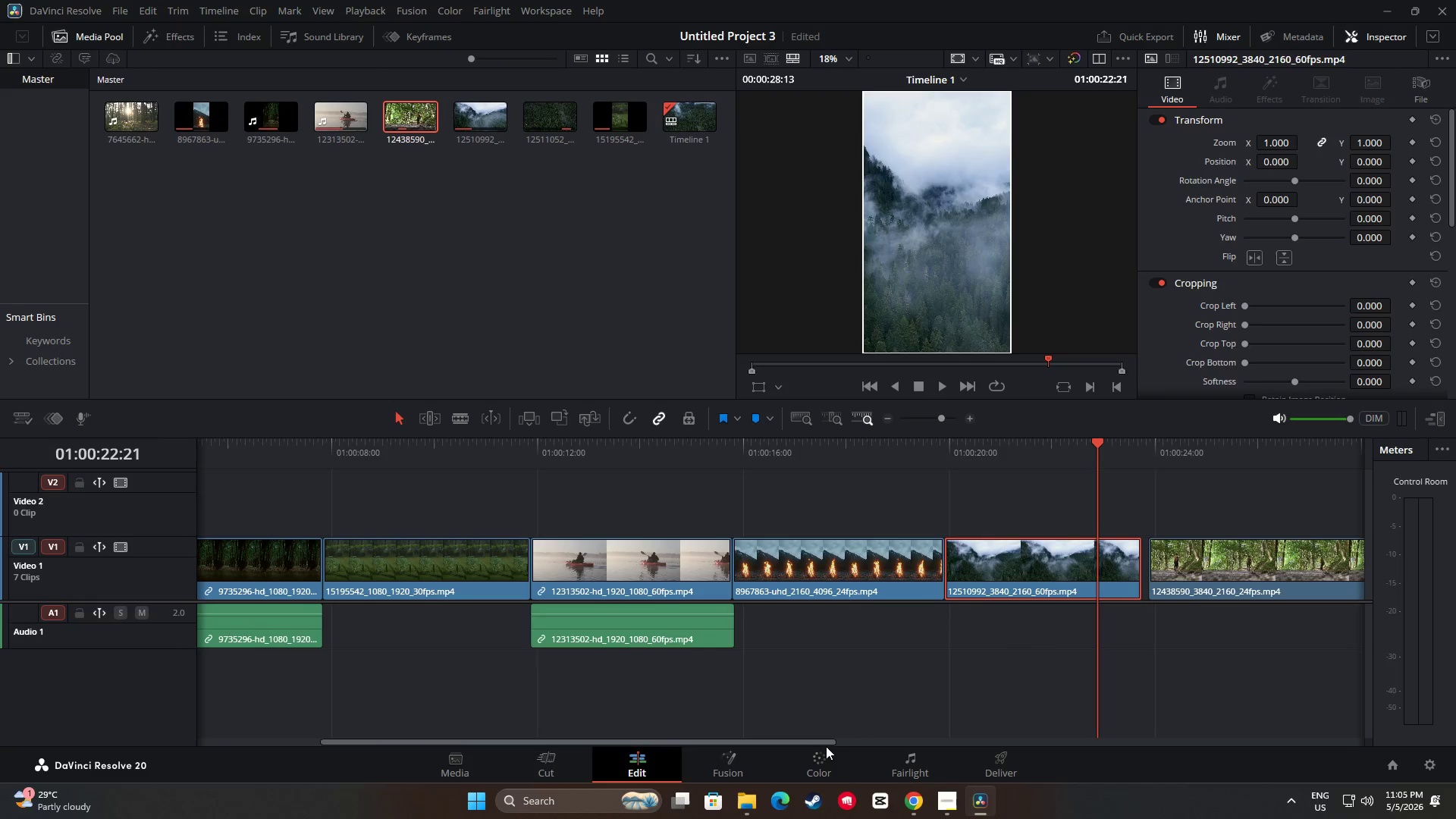 
left_click_drag(start_coordinate=[827, 738], to_coordinate=[946, 736])
 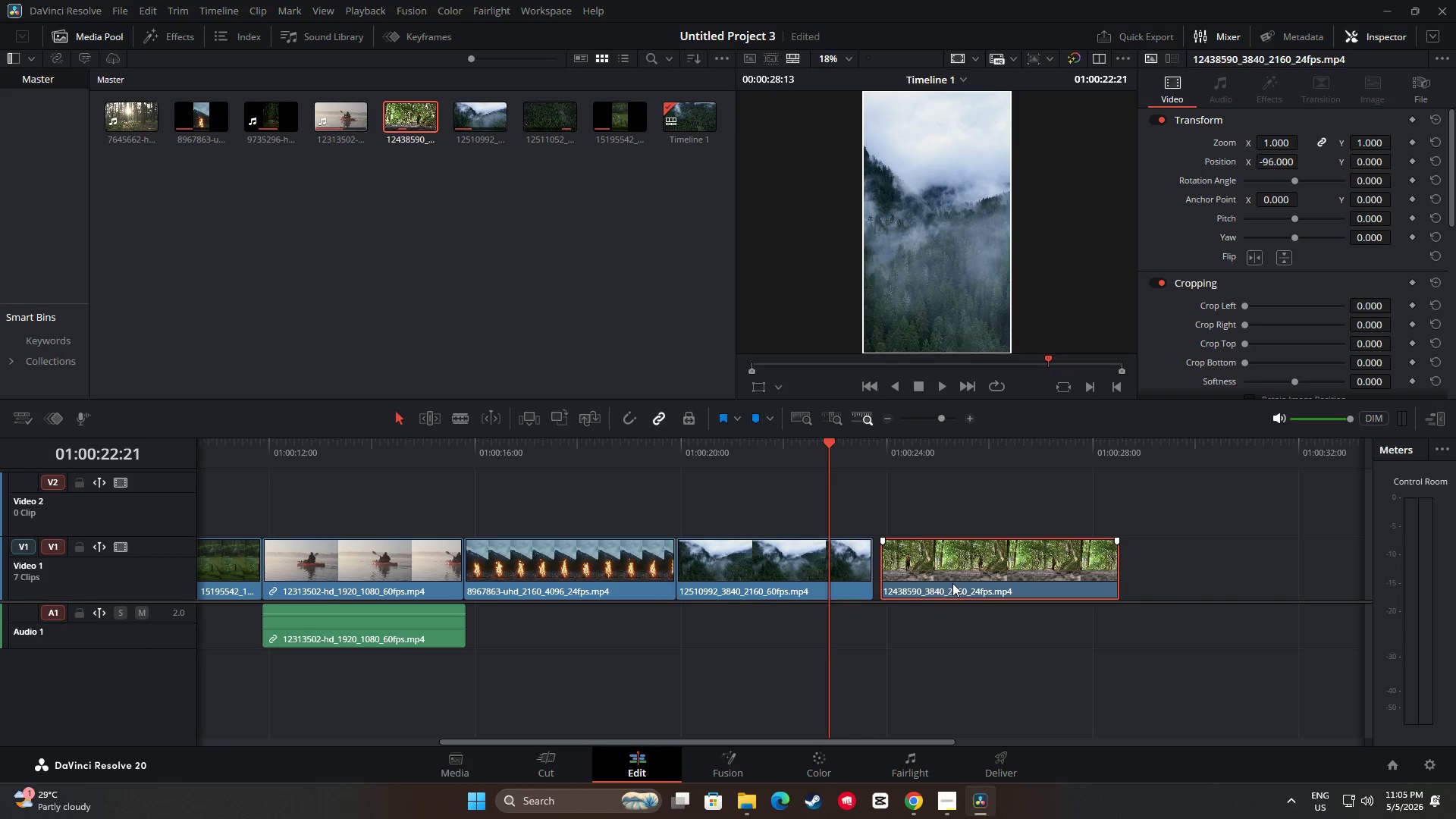 
left_click_drag(start_coordinate=[957, 573], to_coordinate=[949, 571])
 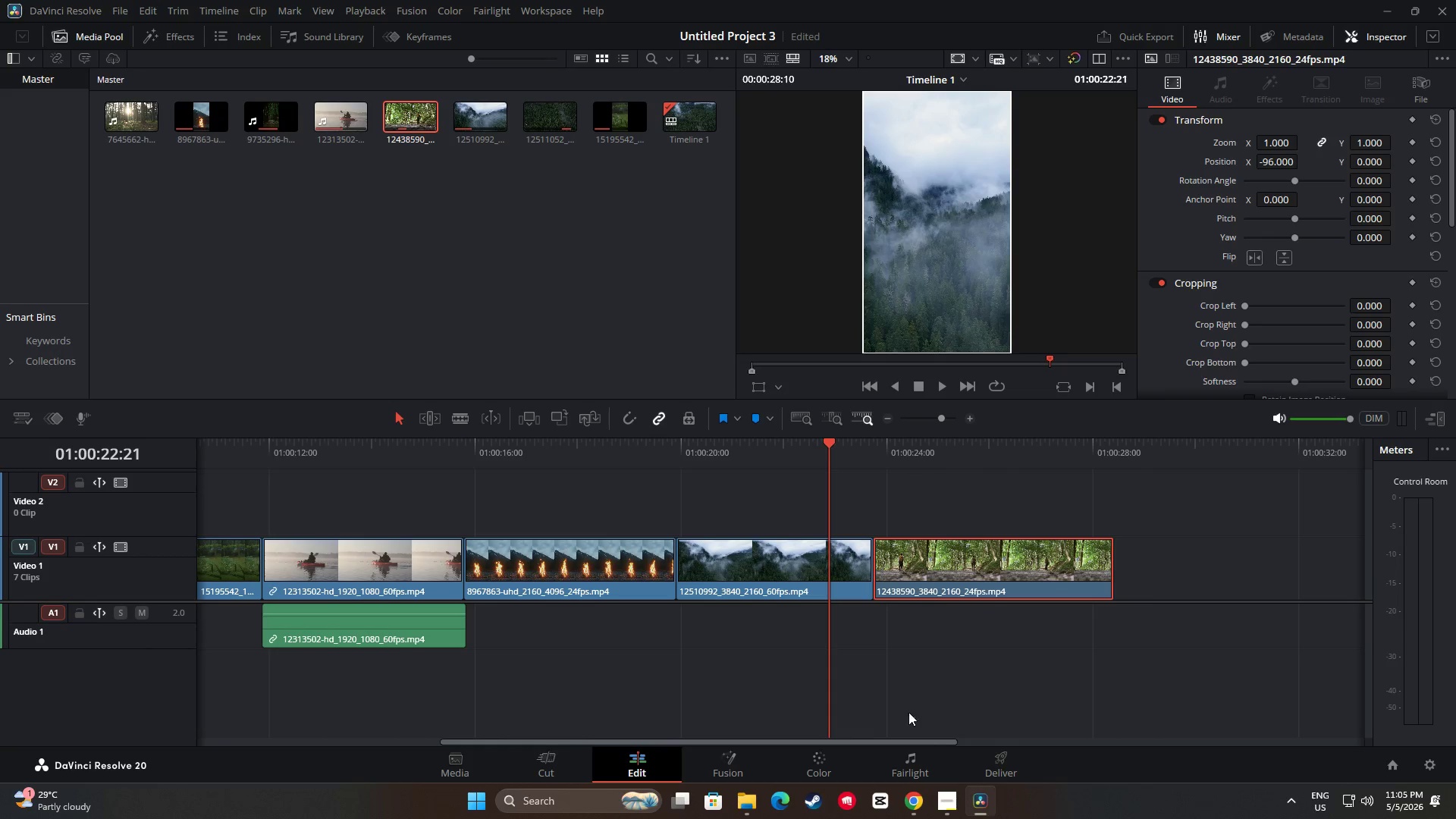 
left_click_drag(start_coordinate=[908, 742], to_coordinate=[854, 736])
 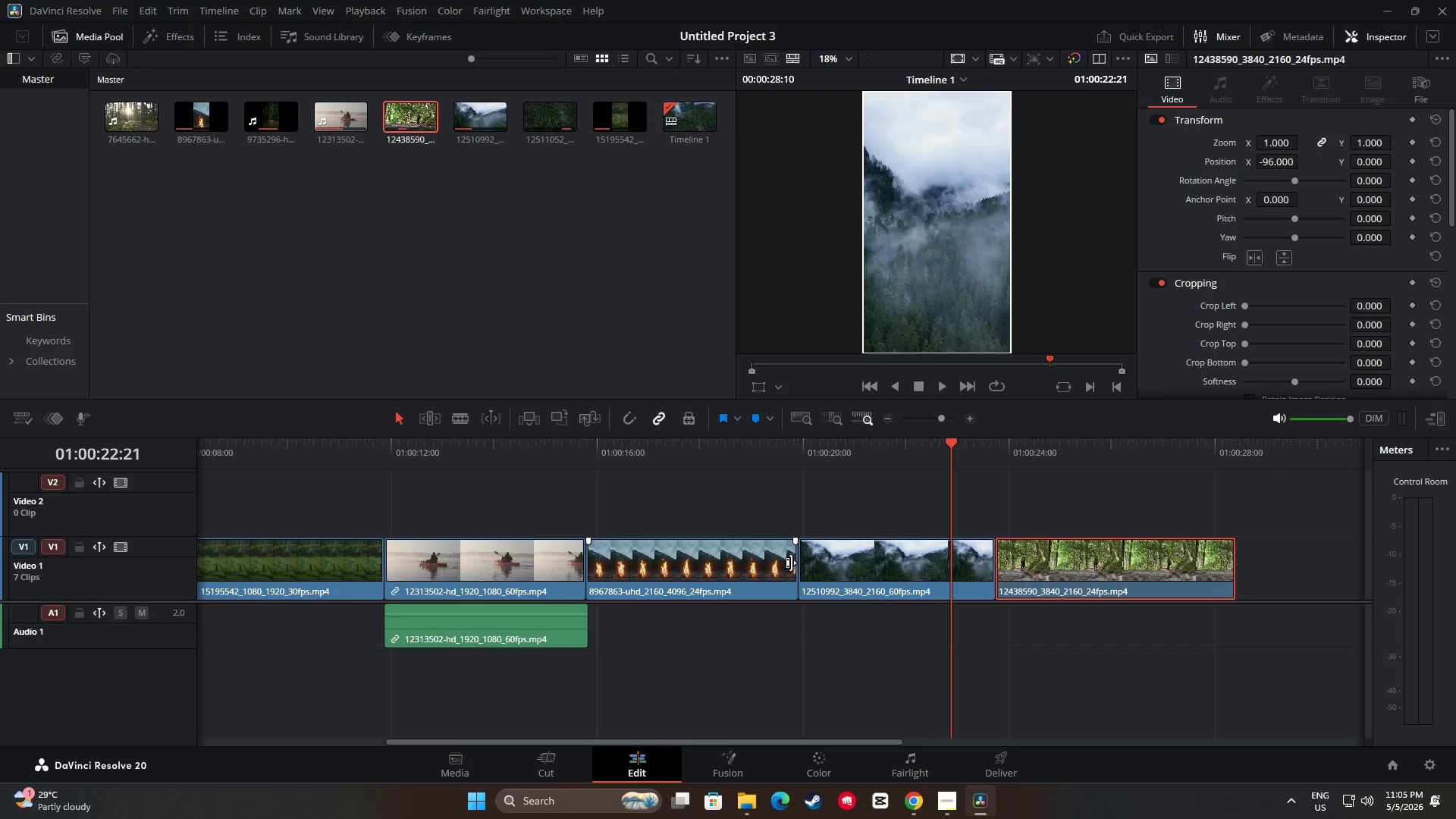 
left_click_drag(start_coordinate=[792, 560], to_coordinate=[779, 560])
 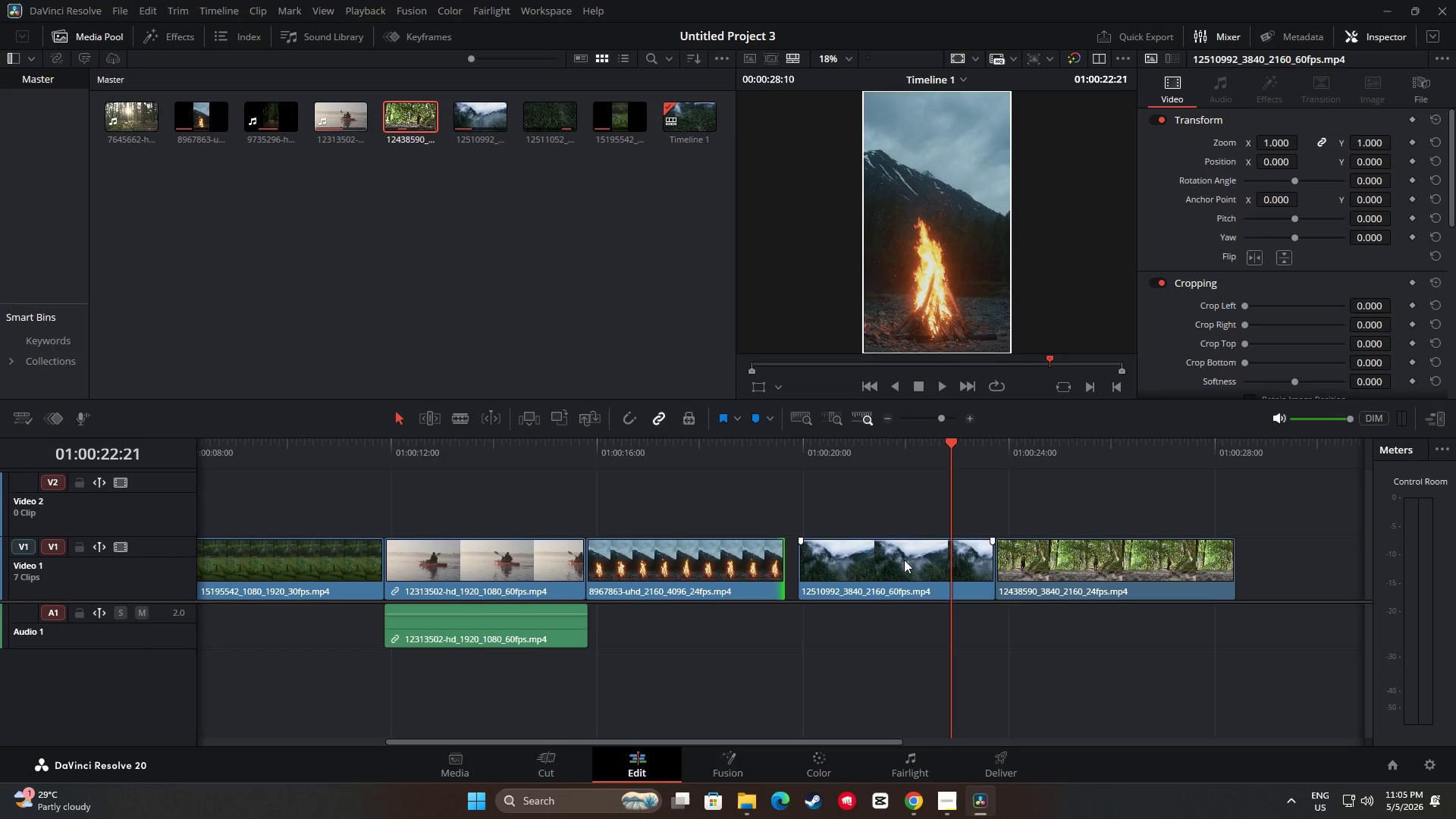 
left_click_drag(start_coordinate=[903, 560], to_coordinate=[889, 560])
 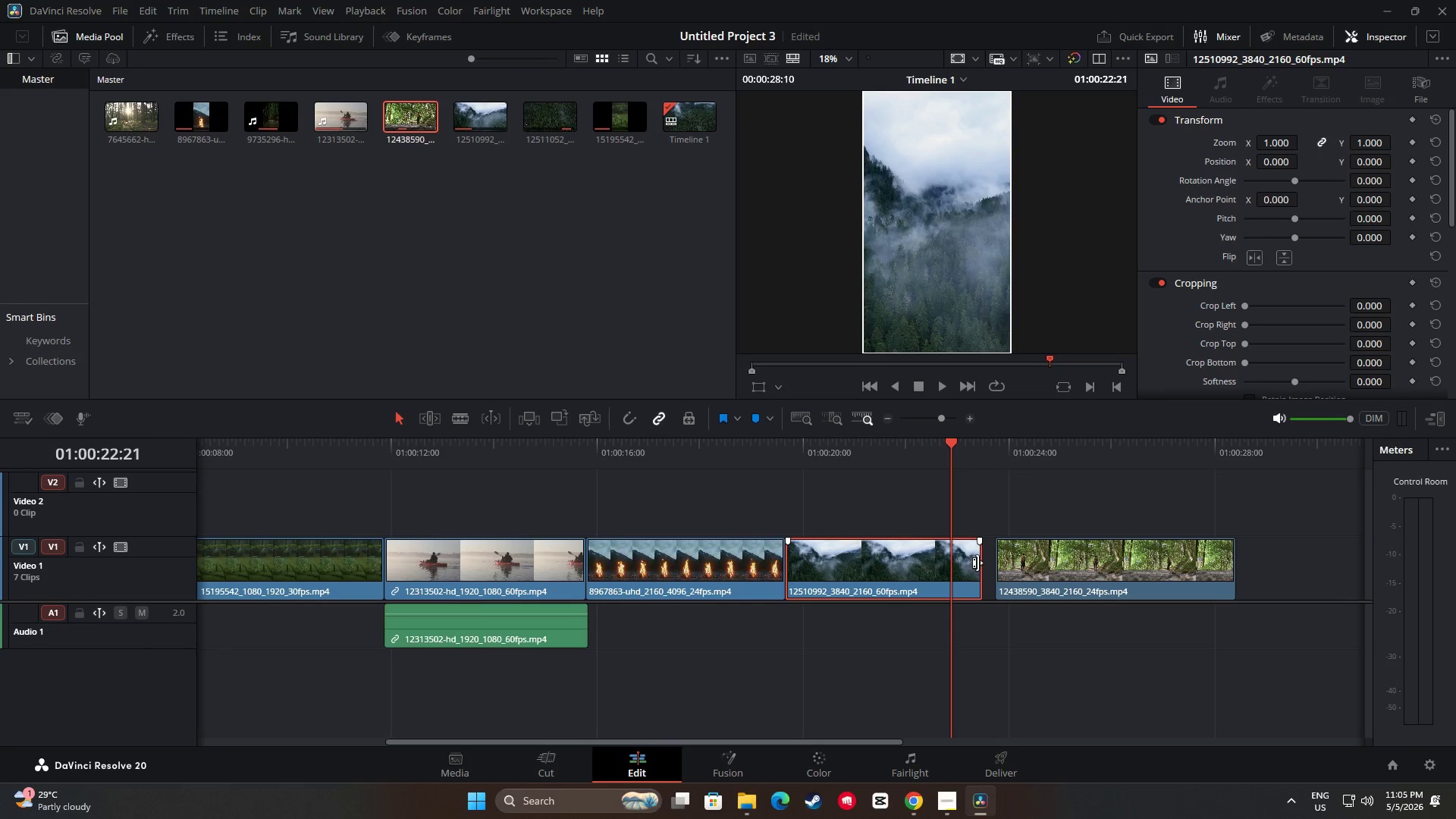 
left_click_drag(start_coordinate=[1044, 564], to_coordinate=[1030, 565])
 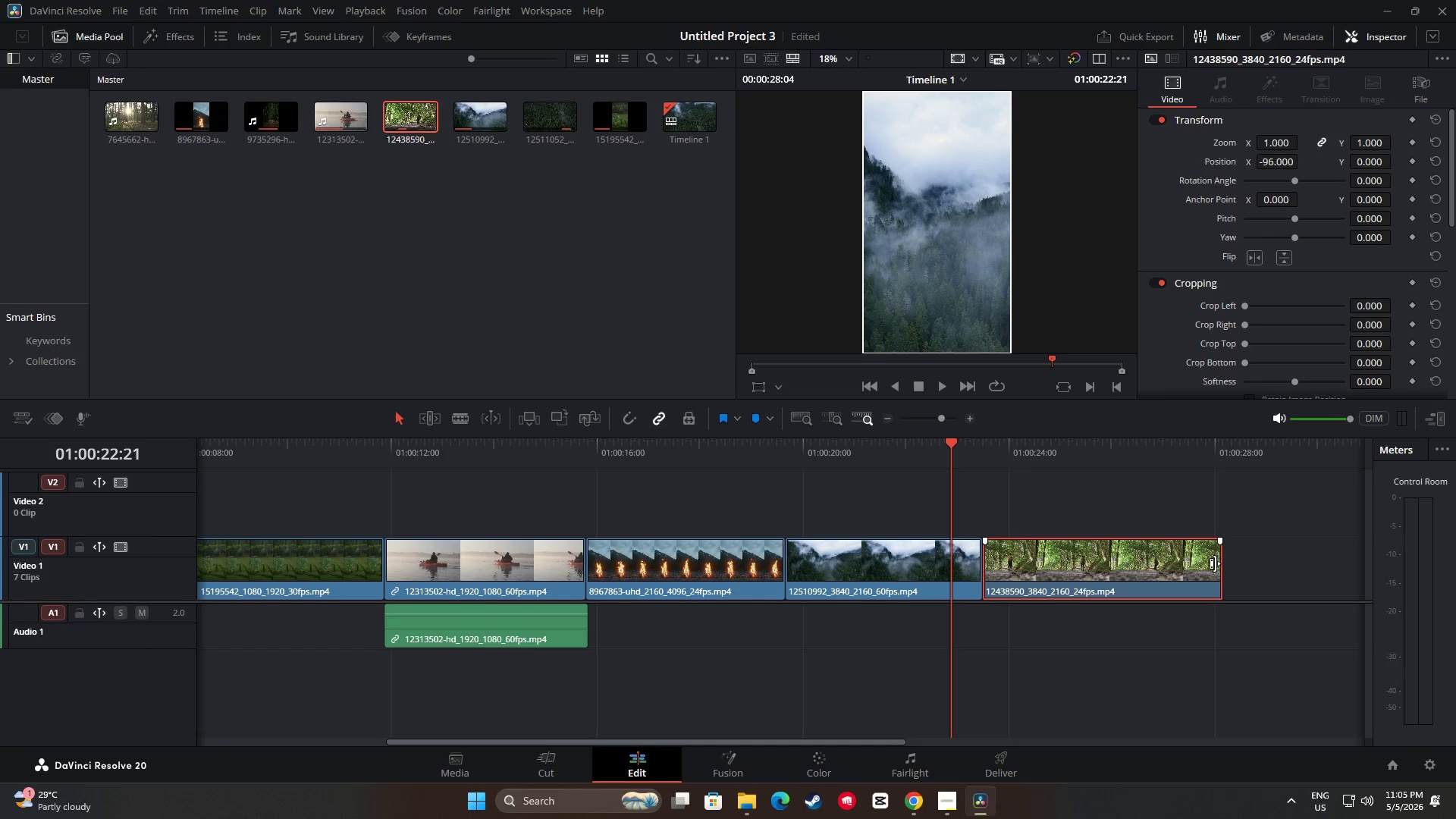 
left_click_drag(start_coordinate=[1216, 561], to_coordinate=[1203, 561])
 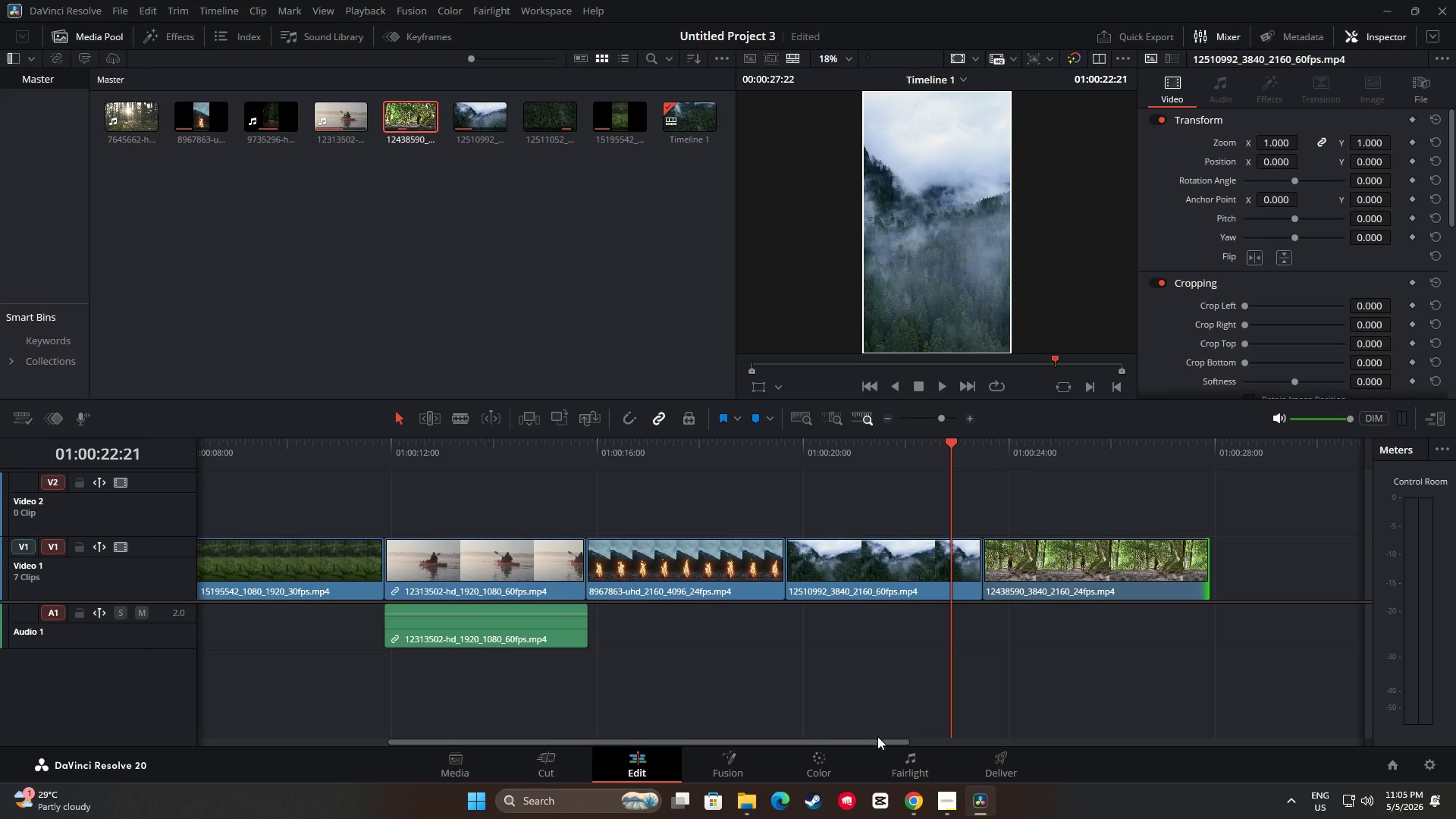 
left_click_drag(start_coordinate=[883, 740], to_coordinate=[1047, 730])
 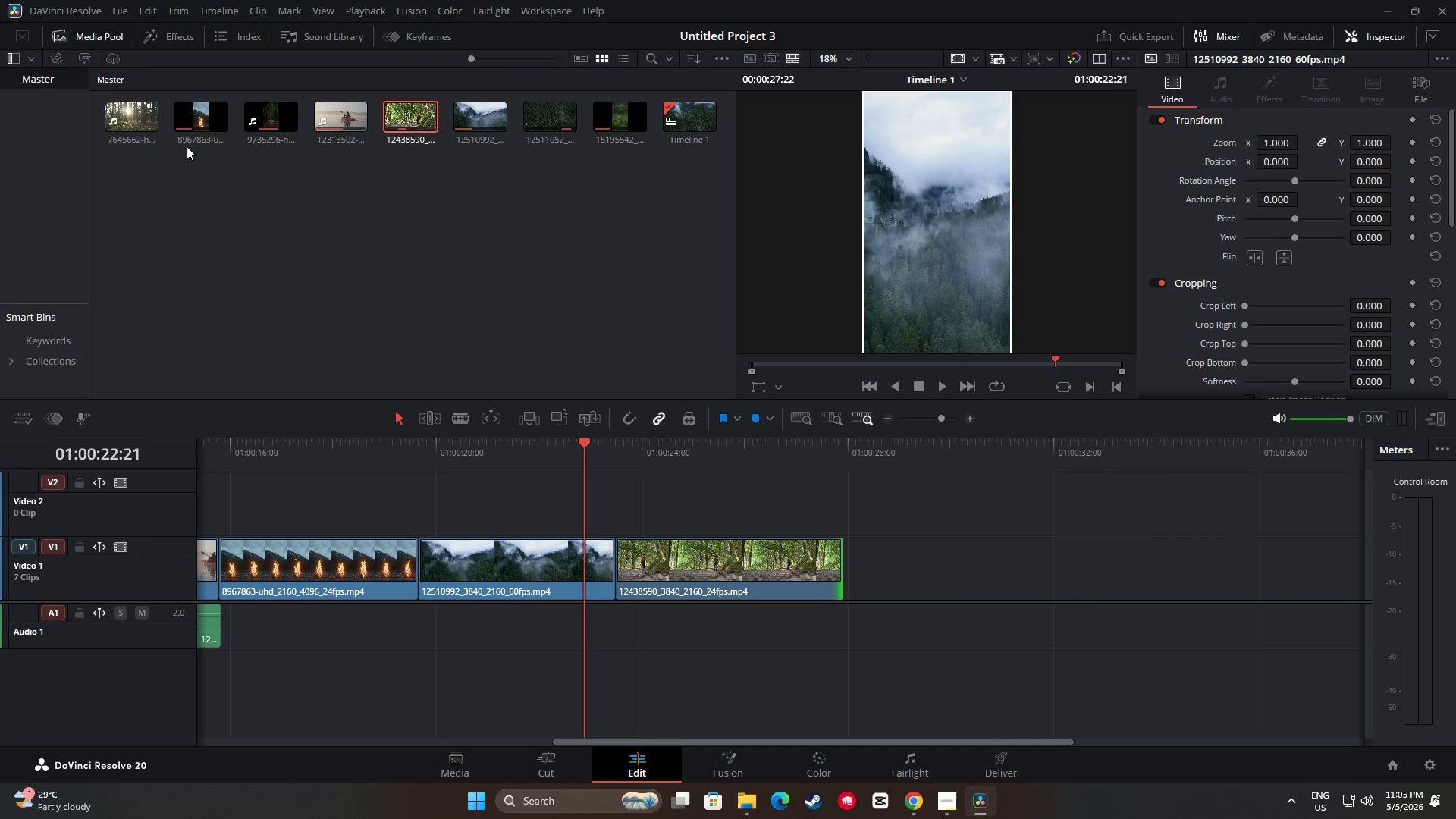 
left_click_drag(start_coordinate=[150, 117], to_coordinate=[843, 563])
 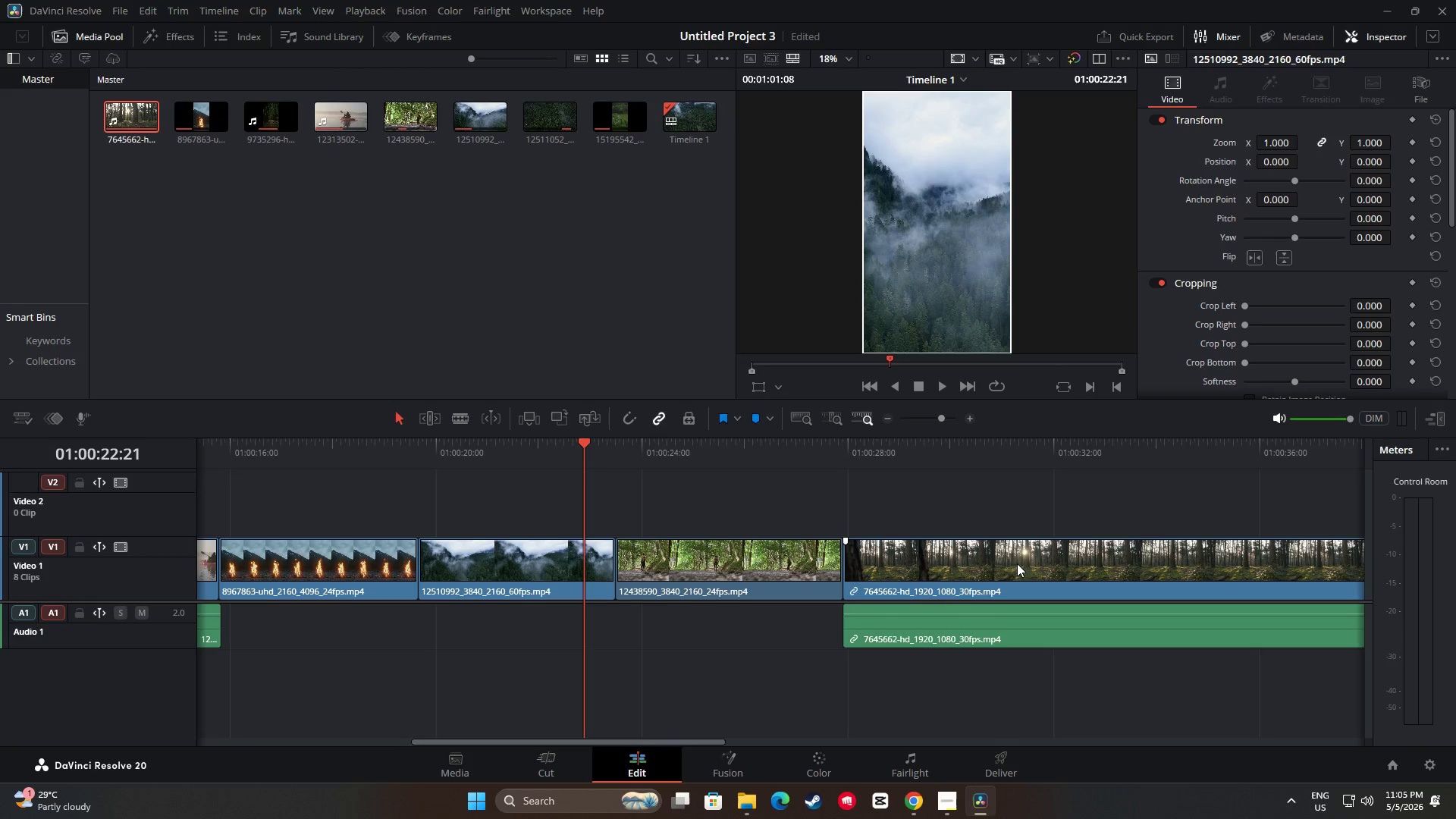 
left_click([1074, 563])
 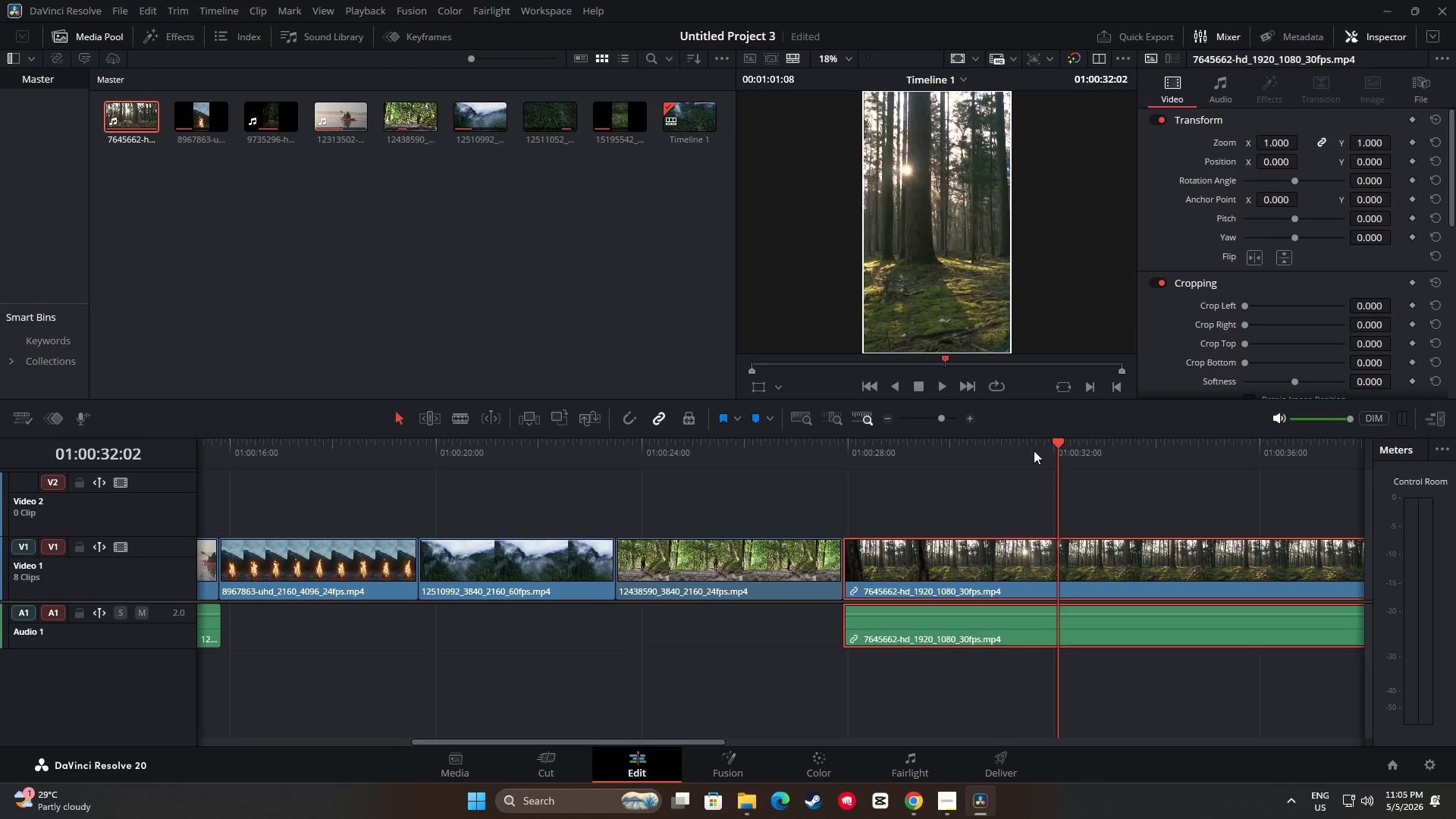 
left_click_drag(start_coordinate=[1060, 440], to_coordinate=[950, 455])
 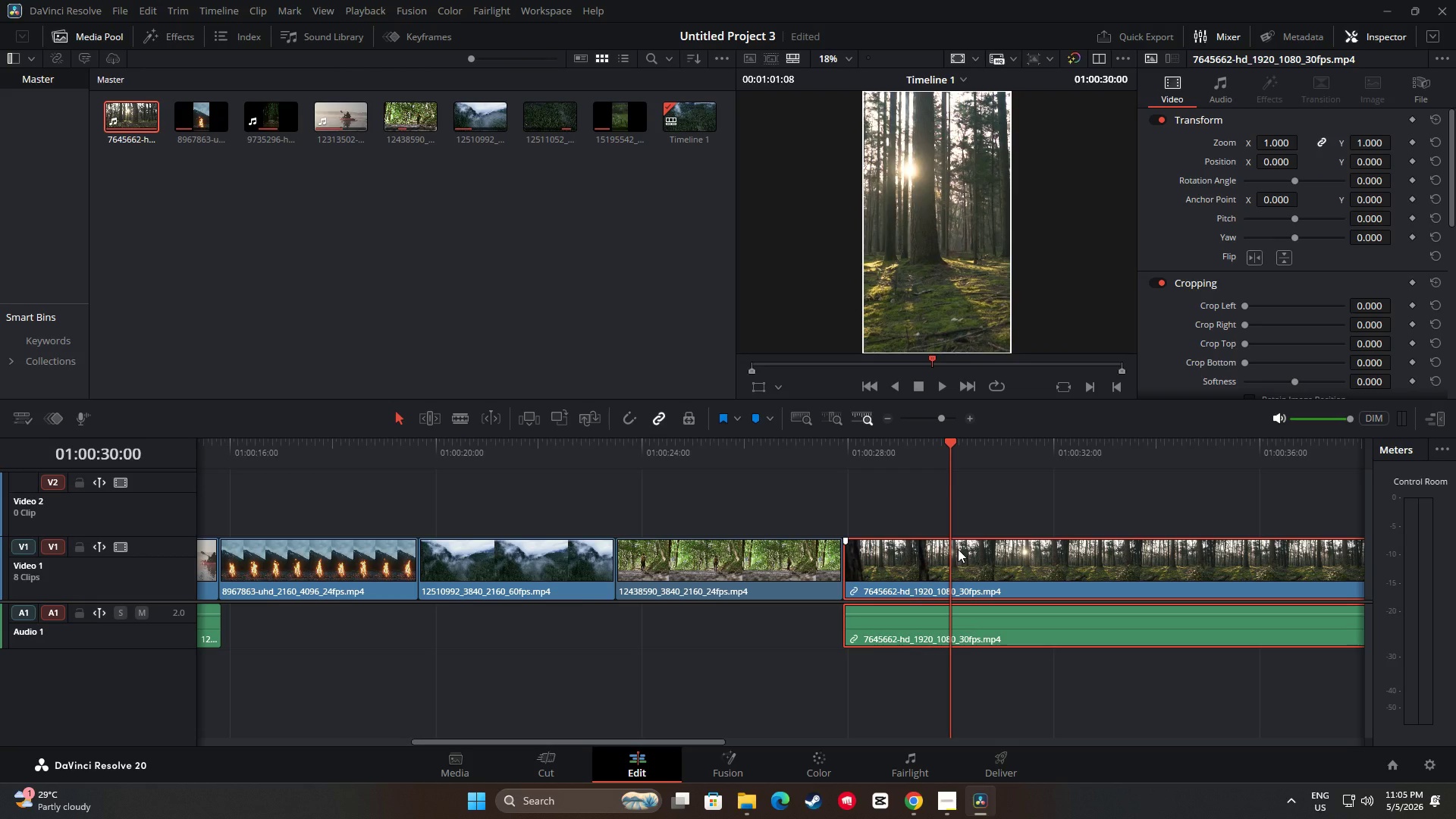 
key(Control+ControlLeft)
 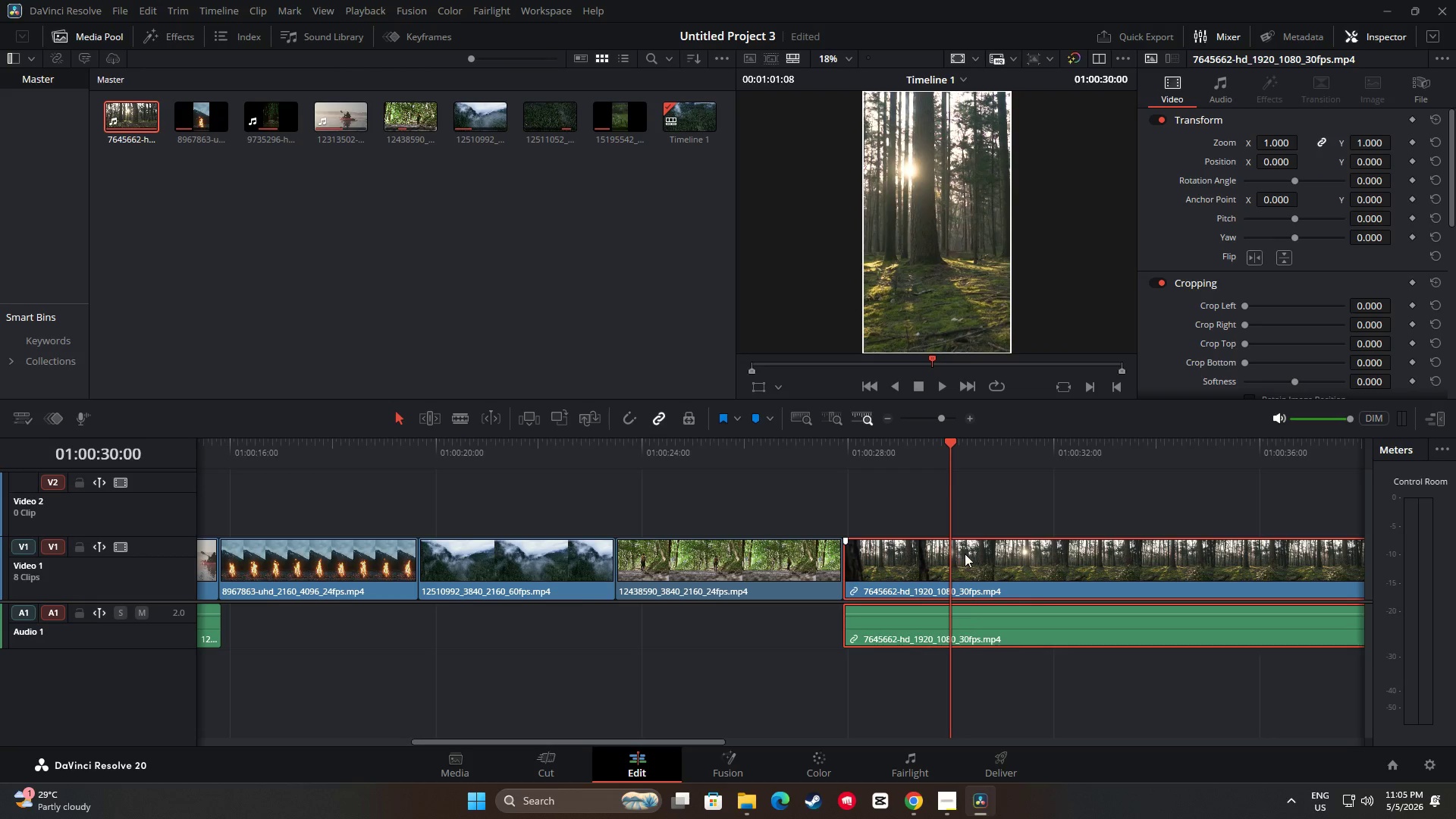 
key(Control+B)
 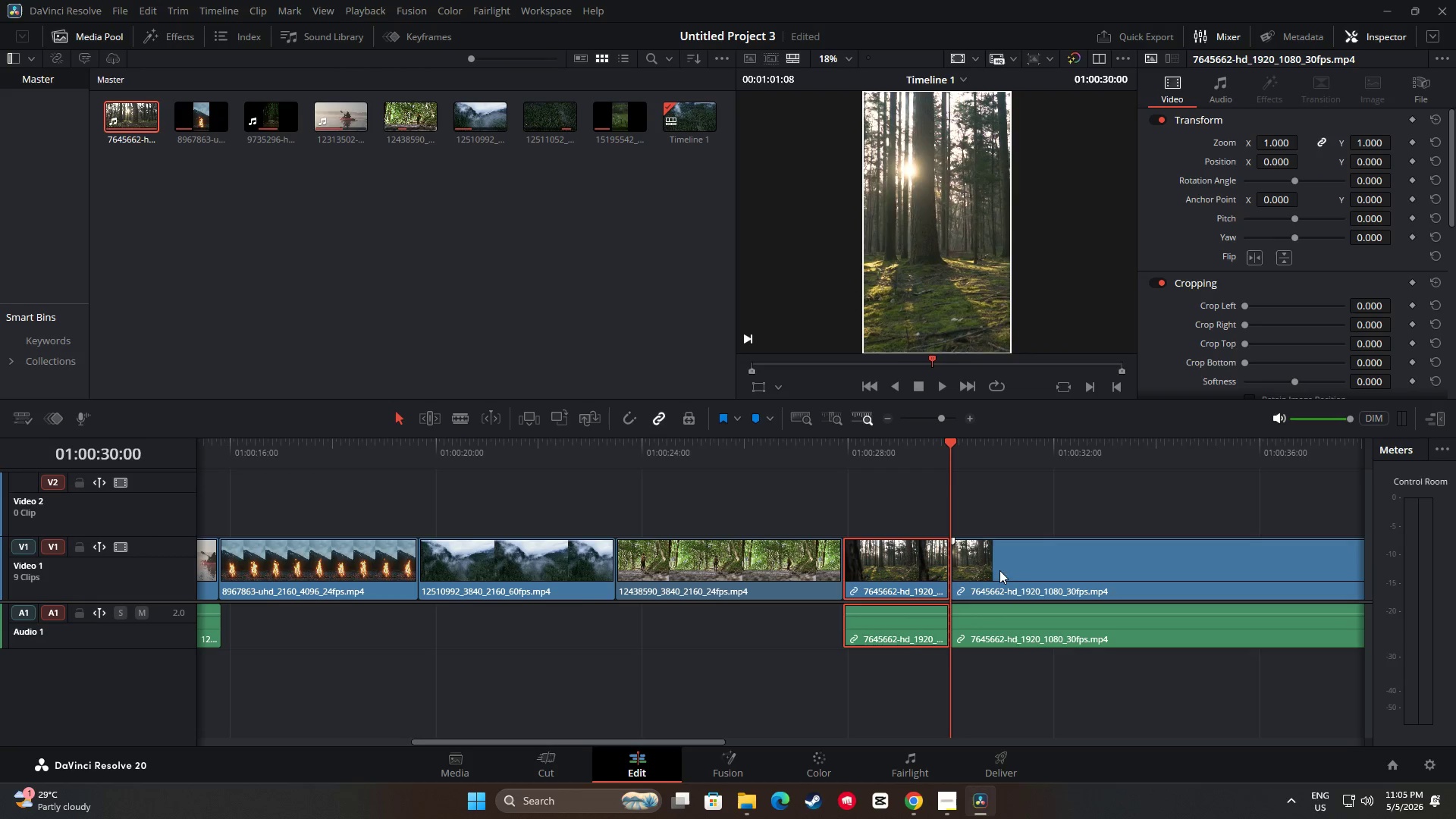 
left_click([1012, 569])
 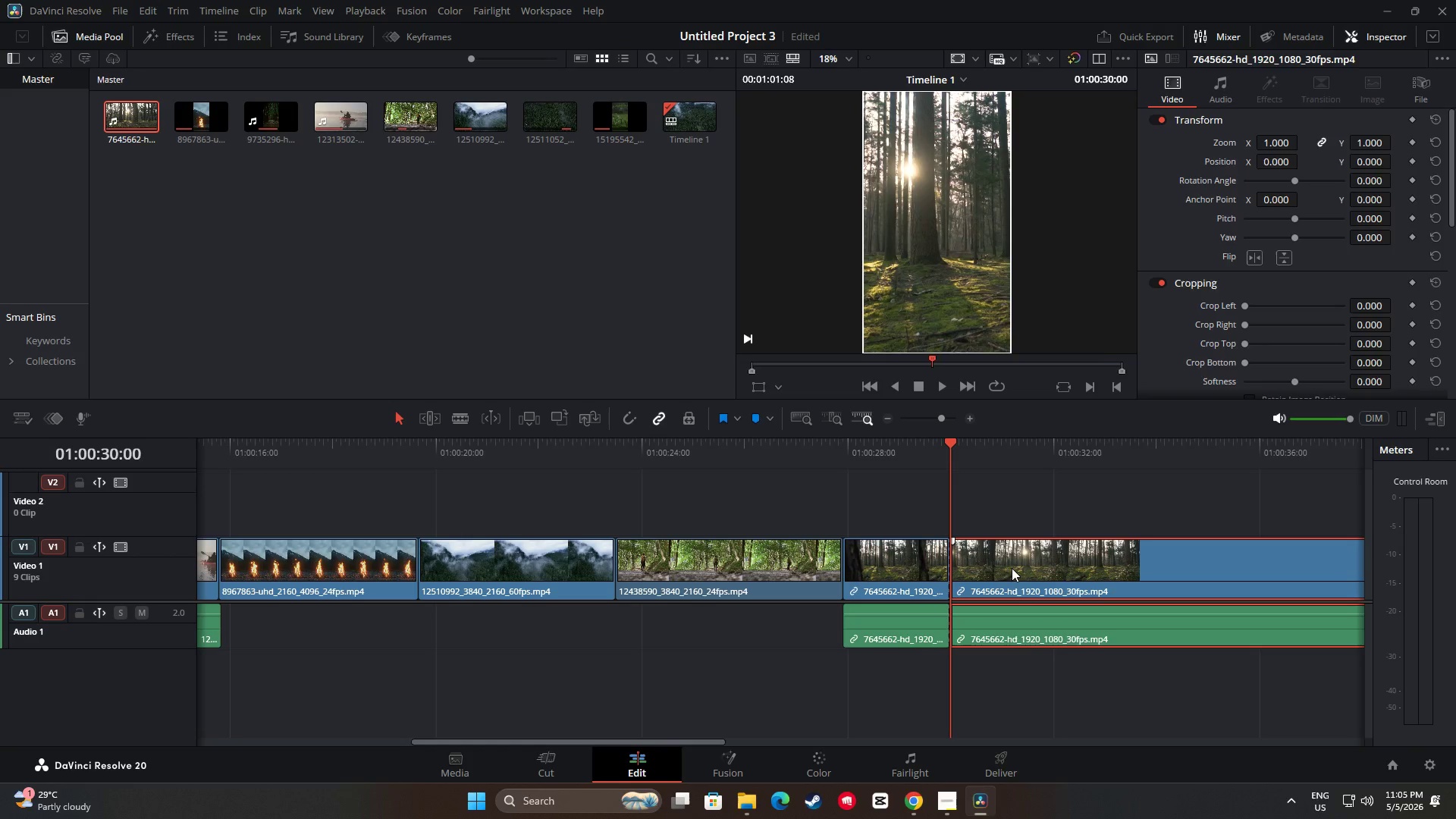 
key(Backspace)
 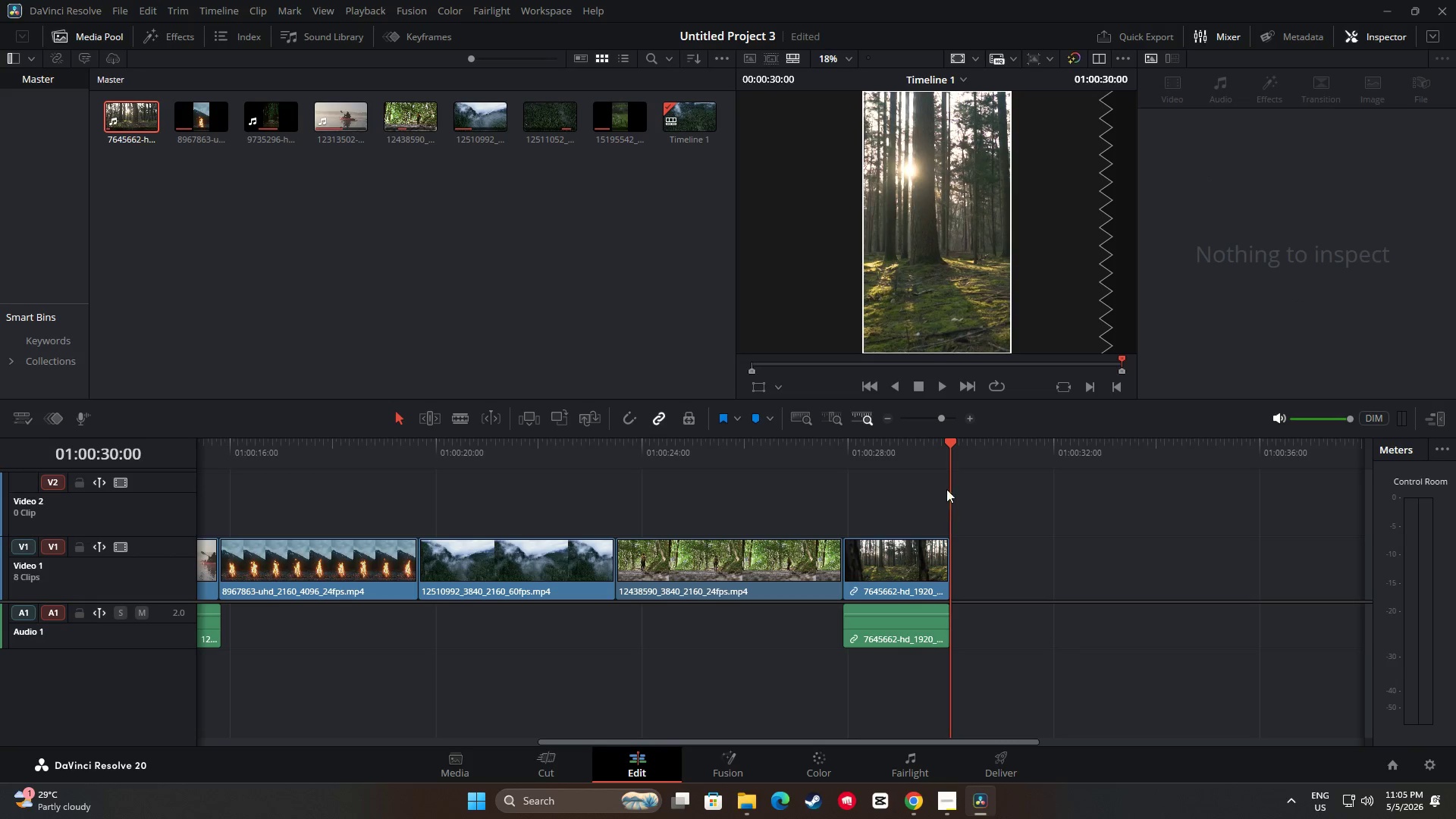 
left_click_drag(start_coordinate=[944, 447], to_coordinate=[778, 454])
 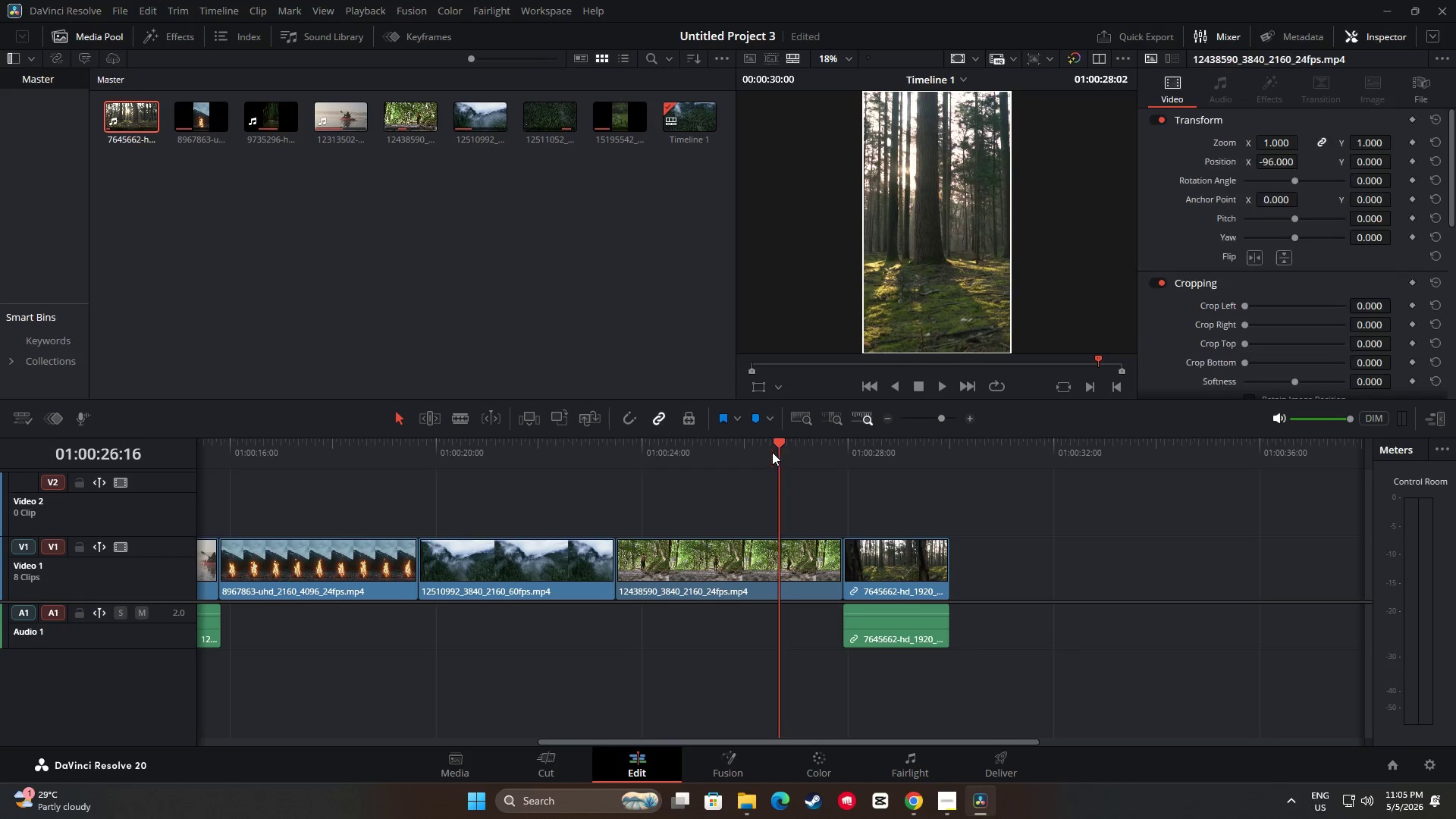 
key(Space)
 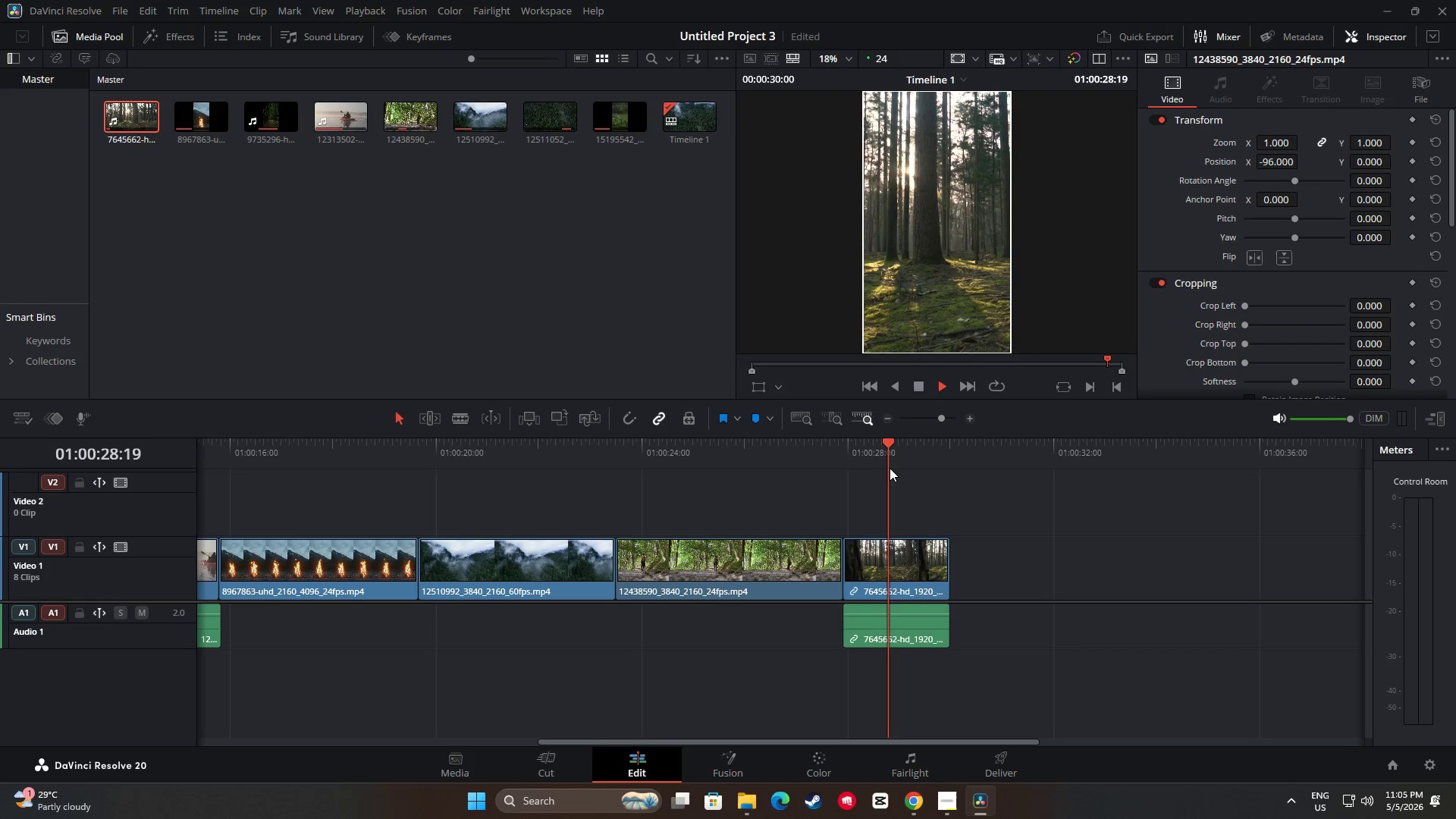 
key(Space)
 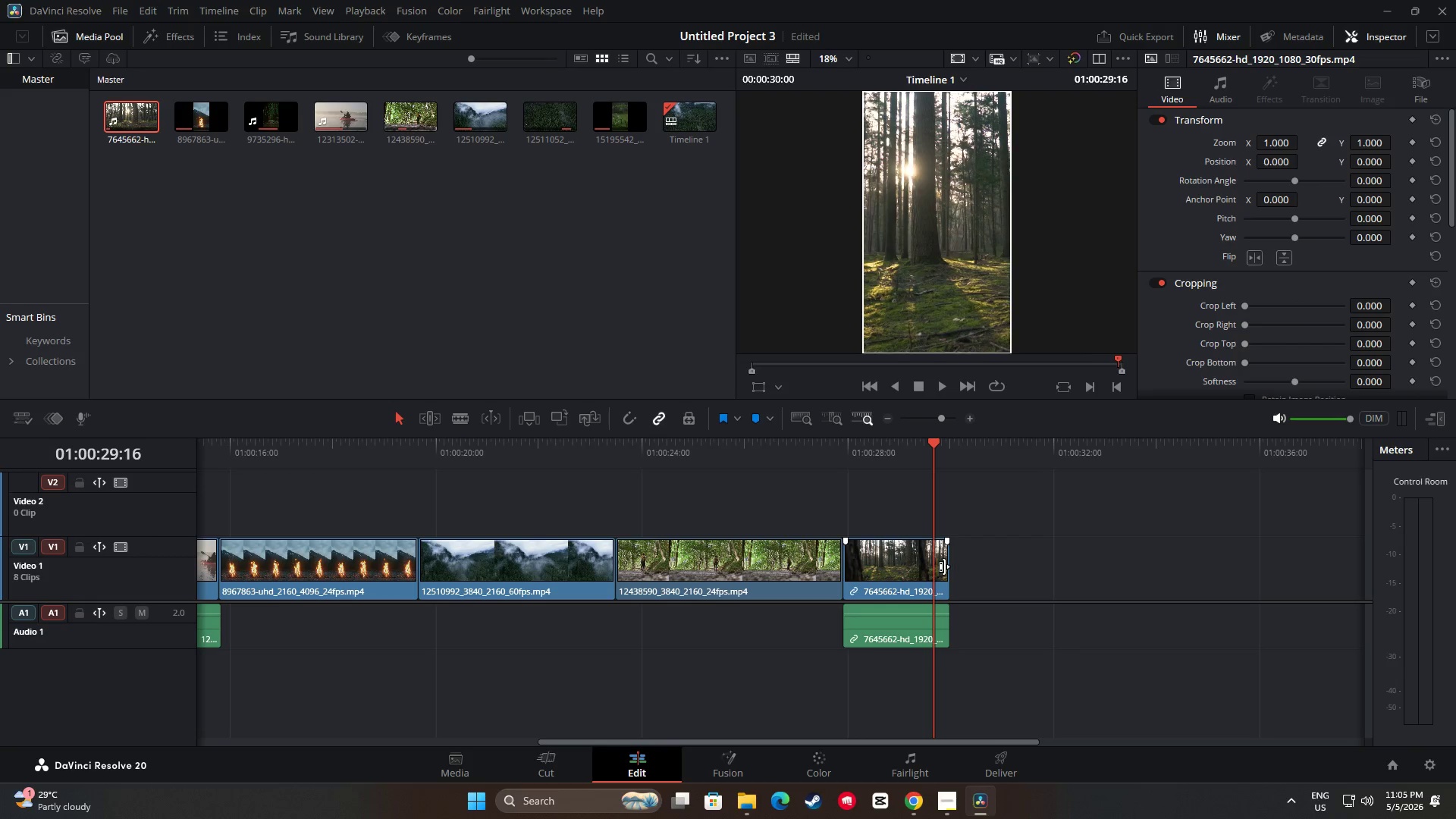 
left_click_drag(start_coordinate=[949, 567], to_coordinate=[1197, 562])
 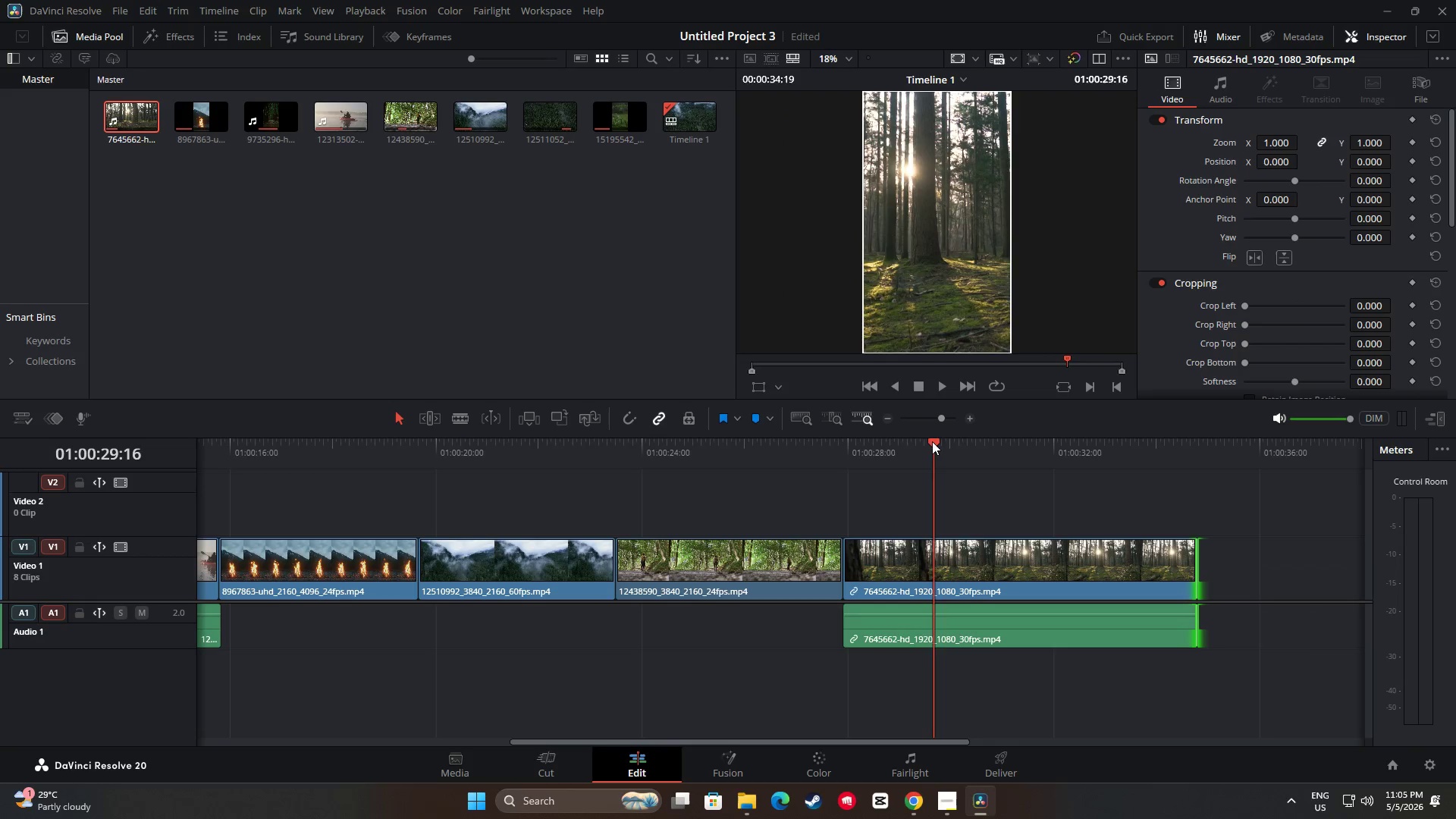 
left_click_drag(start_coordinate=[927, 439], to_coordinate=[1126, 454])
 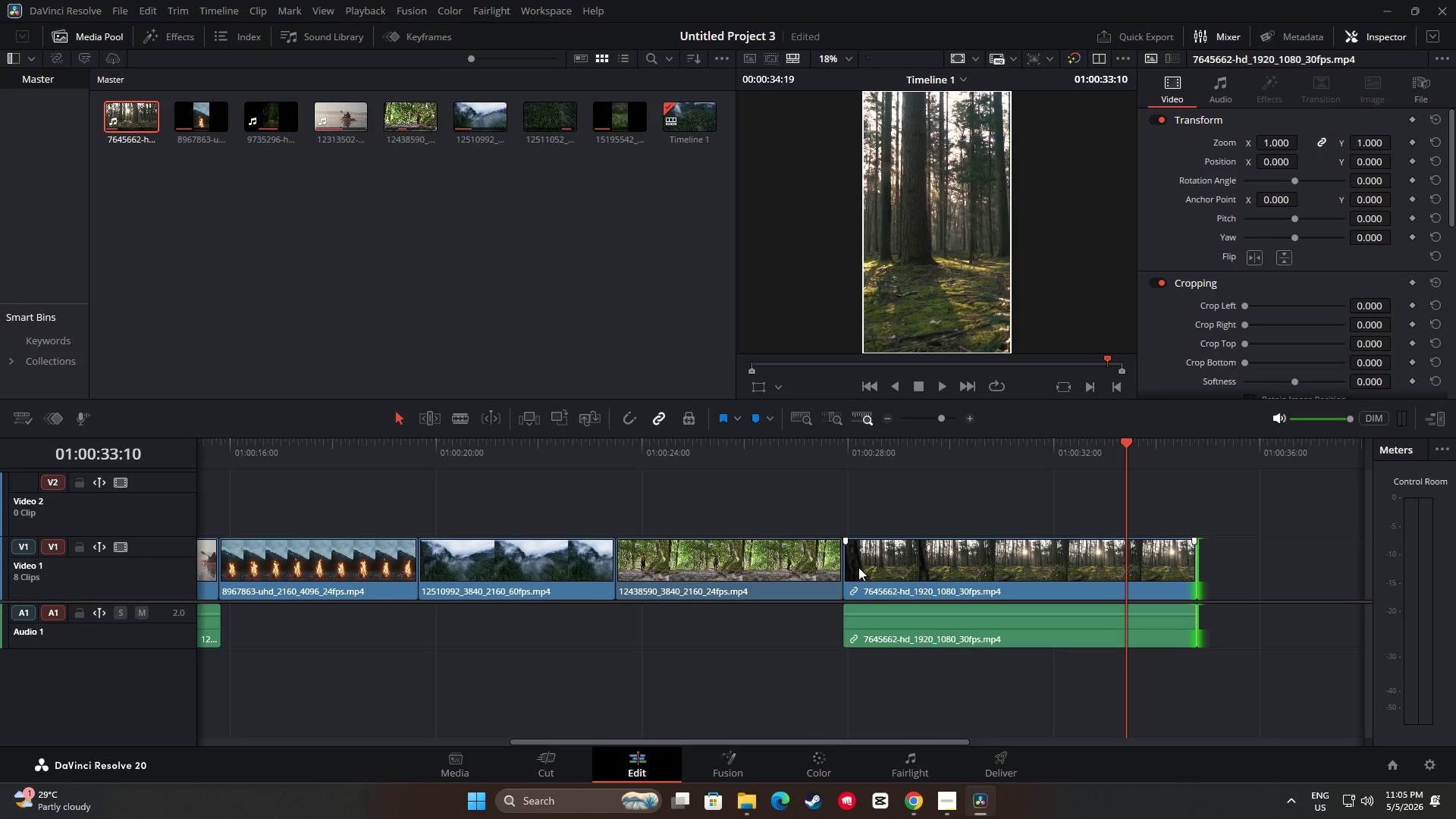 
left_click_drag(start_coordinate=[852, 566], to_coordinate=[1135, 566])
 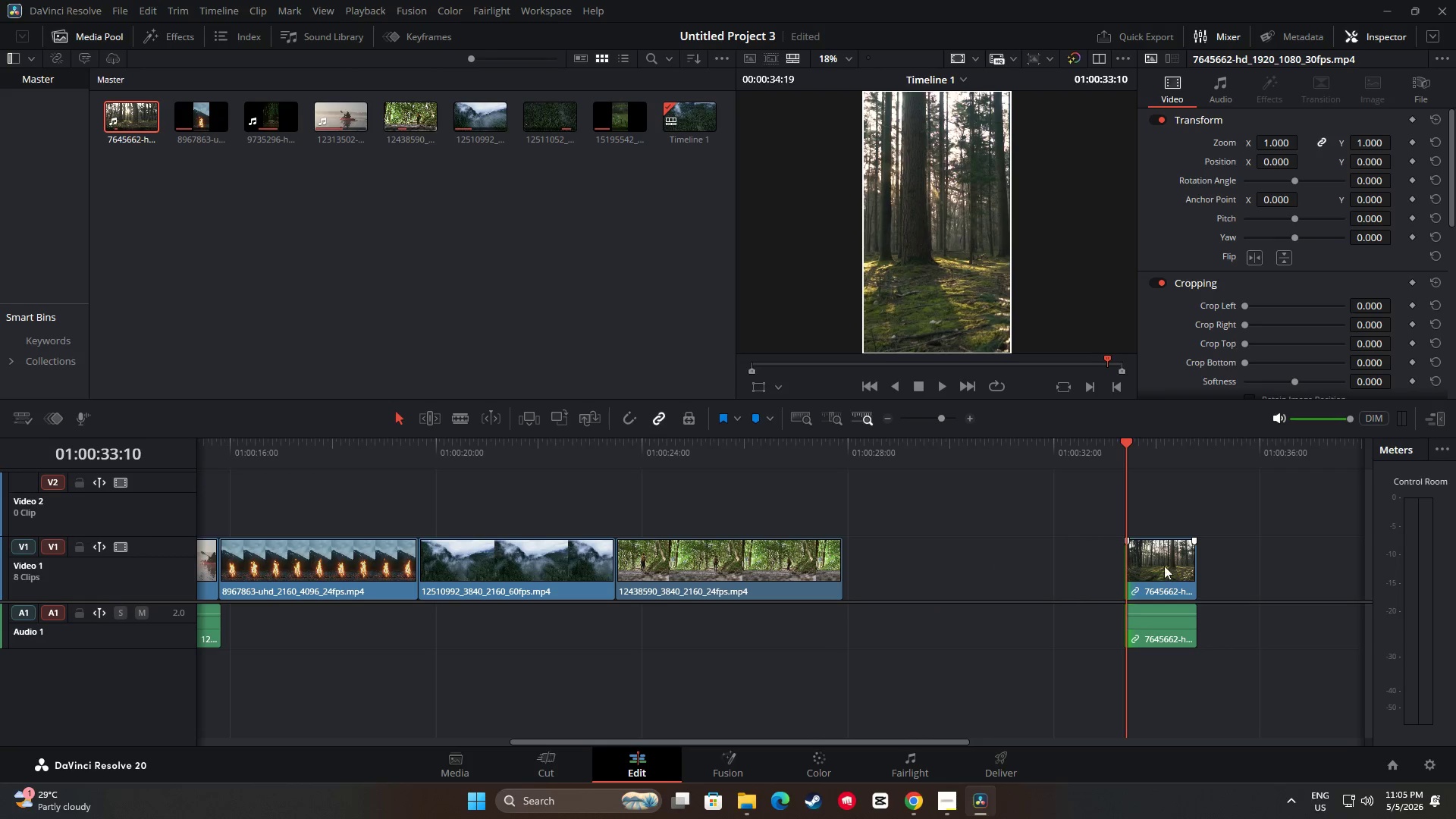 
left_click_drag(start_coordinate=[1169, 565], to_coordinate=[886, 565])
 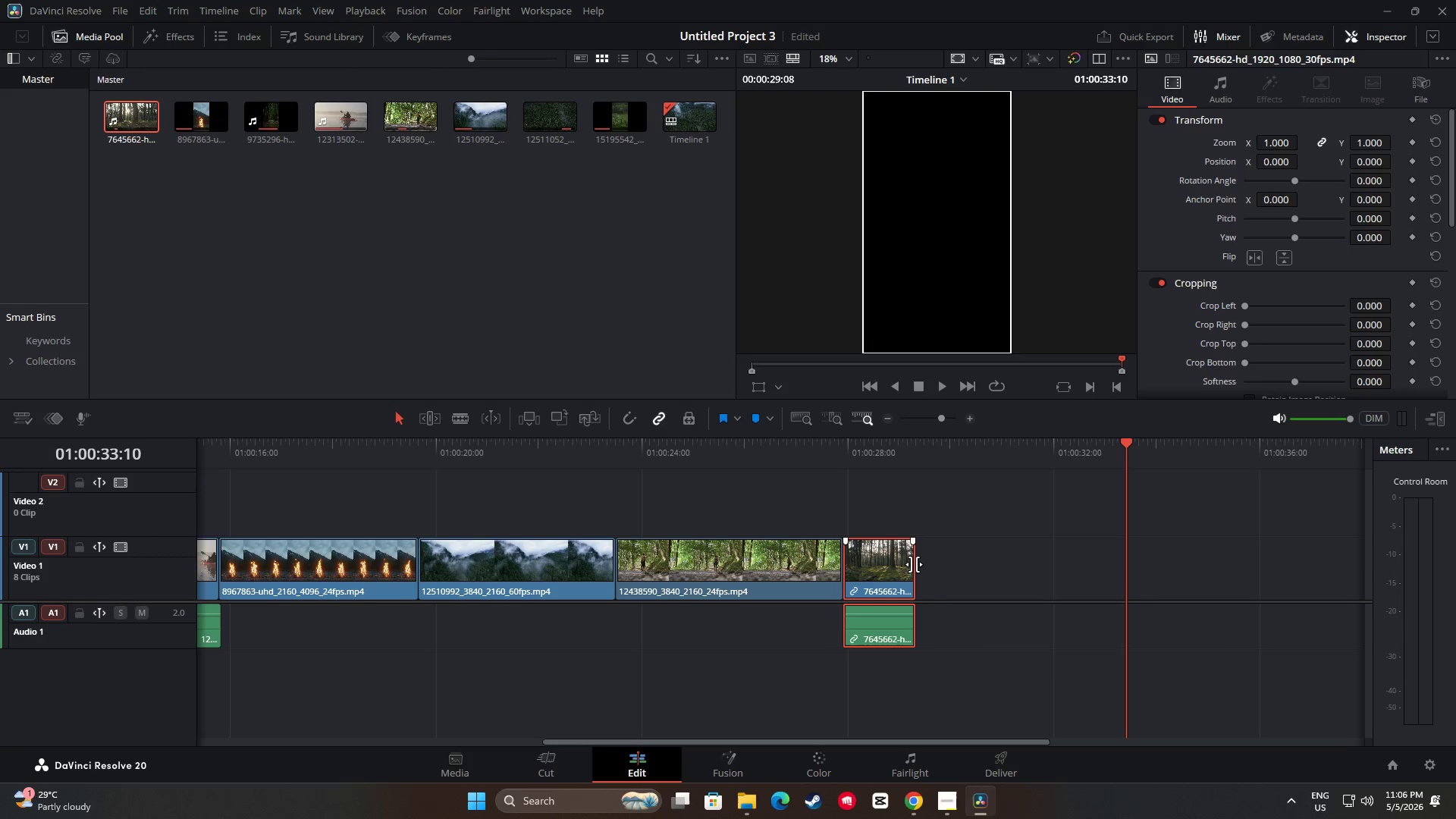 
left_click_drag(start_coordinate=[914, 564], to_coordinate=[1125, 573])
 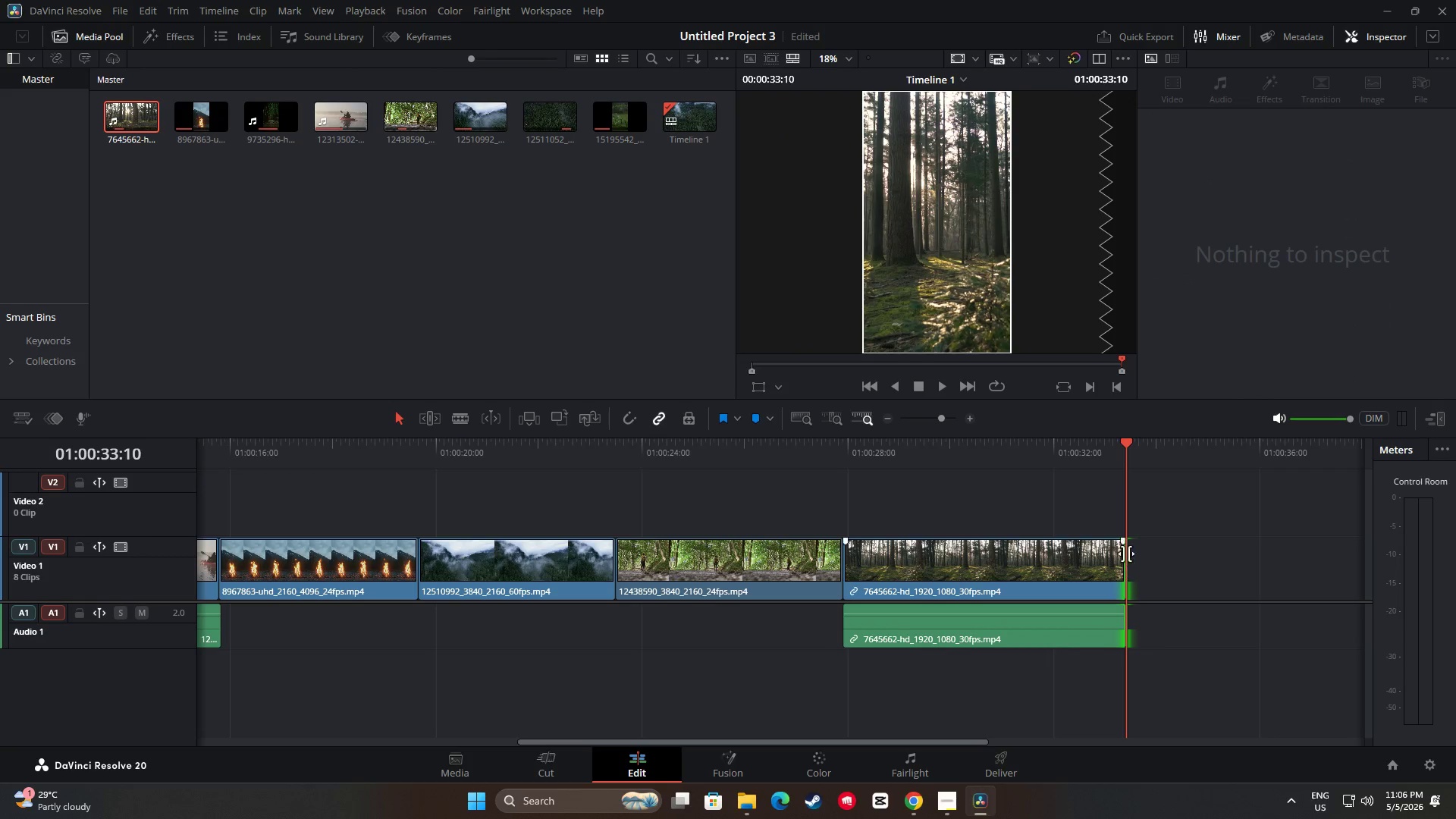 
left_click_drag(start_coordinate=[1125, 443], to_coordinate=[1014, 453])
 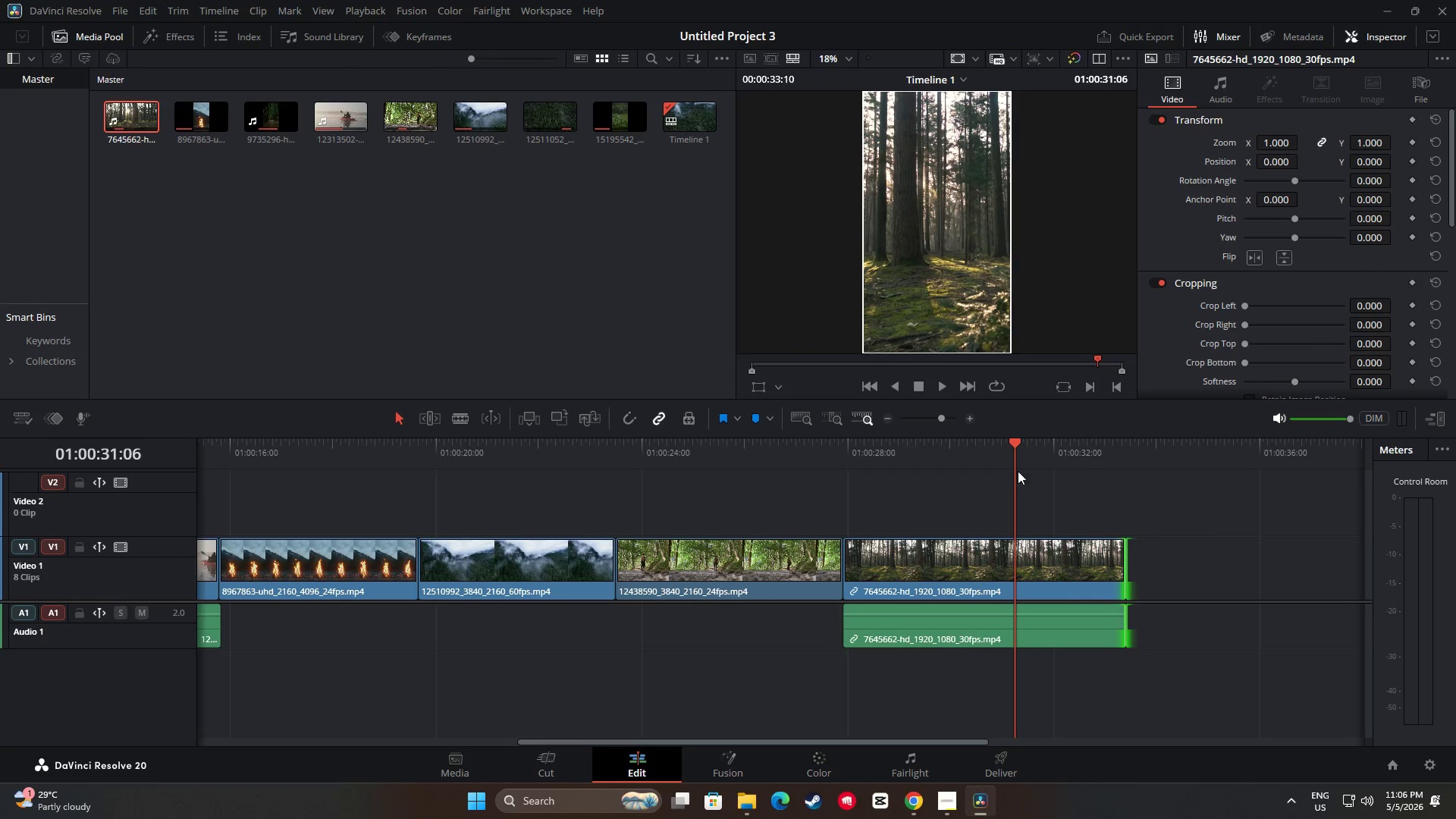 
left_click_drag(start_coordinate=[1012, 434], to_coordinate=[1010, 438])
 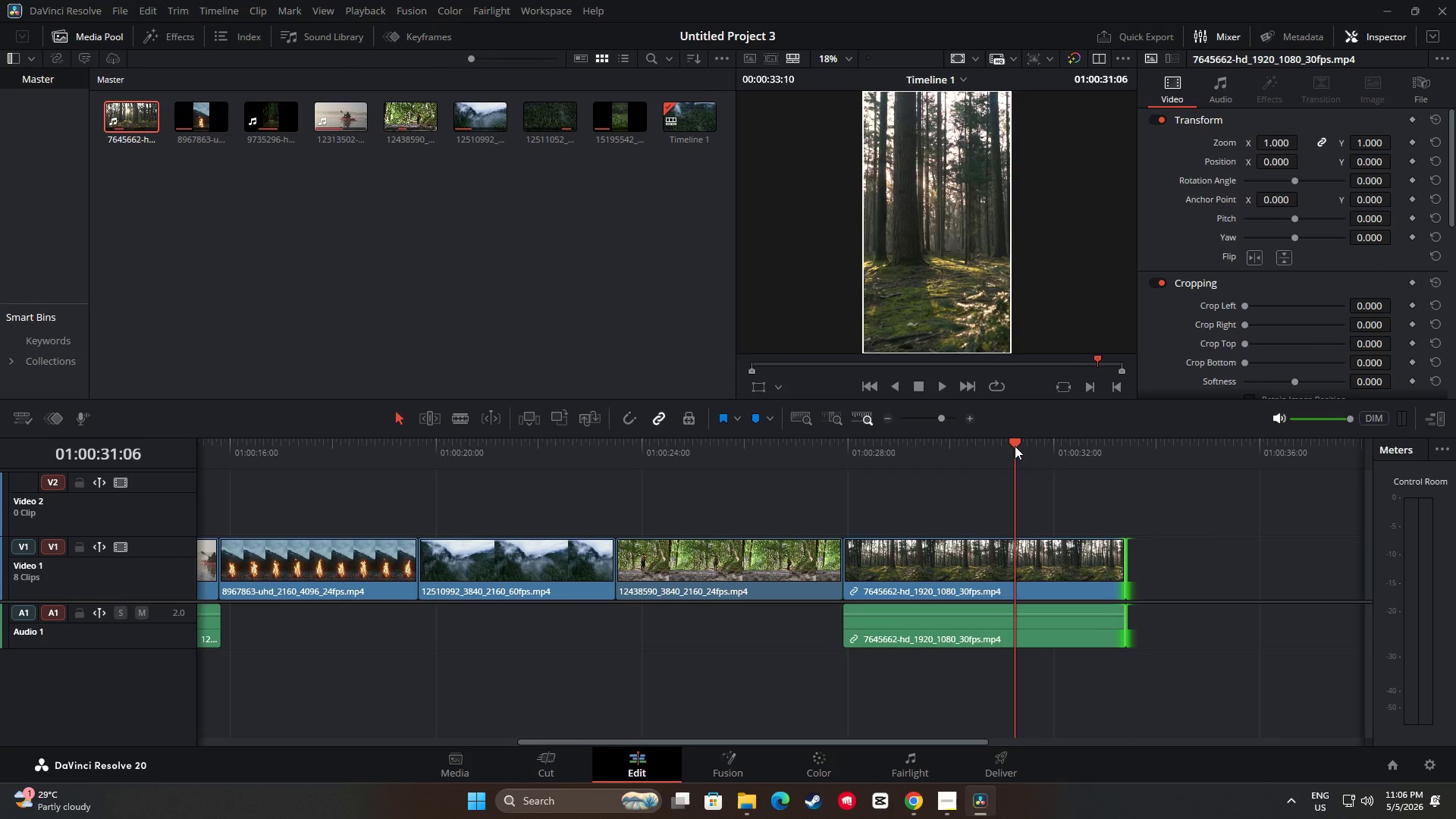 
left_click_drag(start_coordinate=[1014, 446], to_coordinate=[951, 448])
 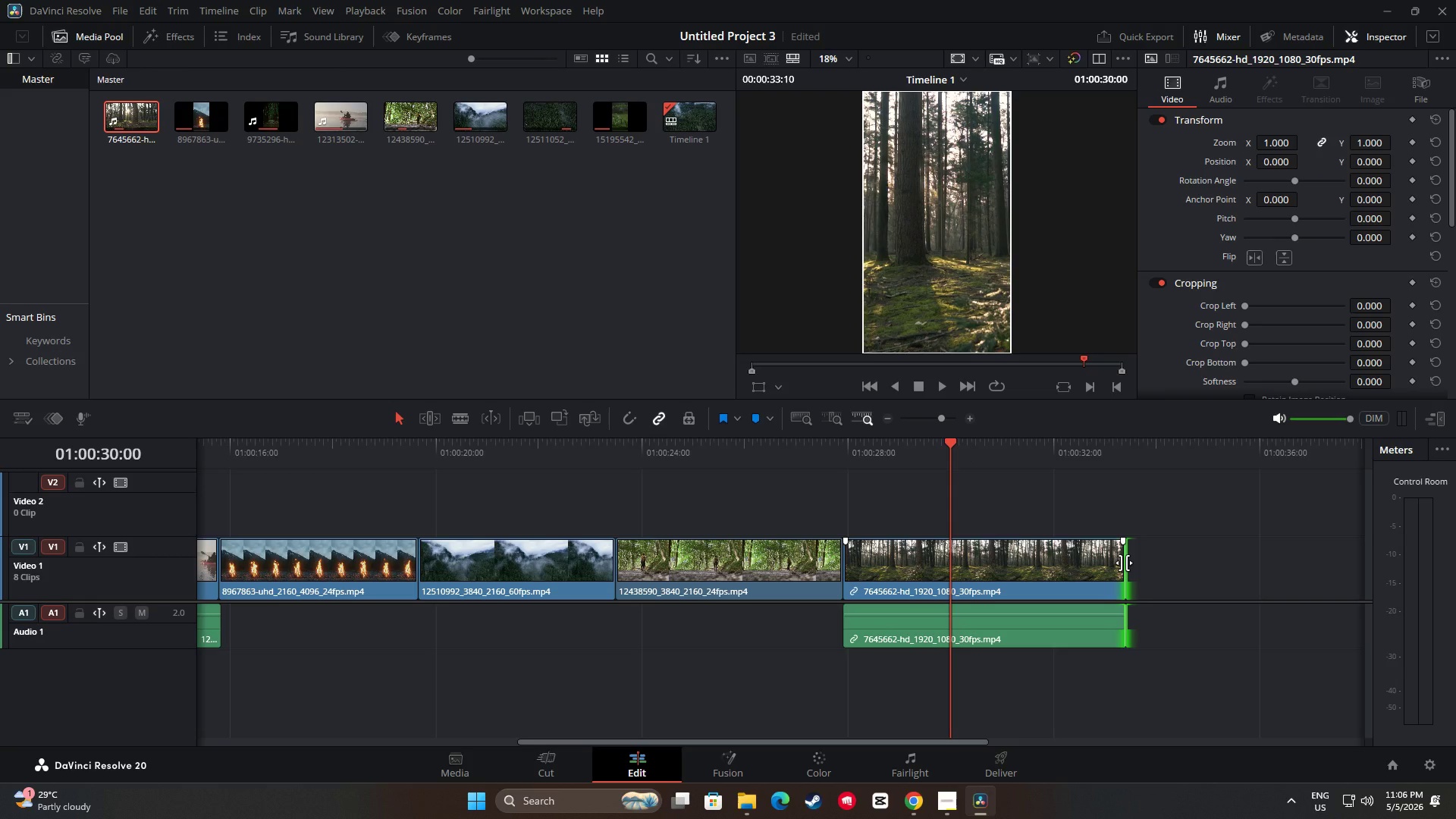 
left_click_drag(start_coordinate=[1124, 563], to_coordinate=[947, 554])
 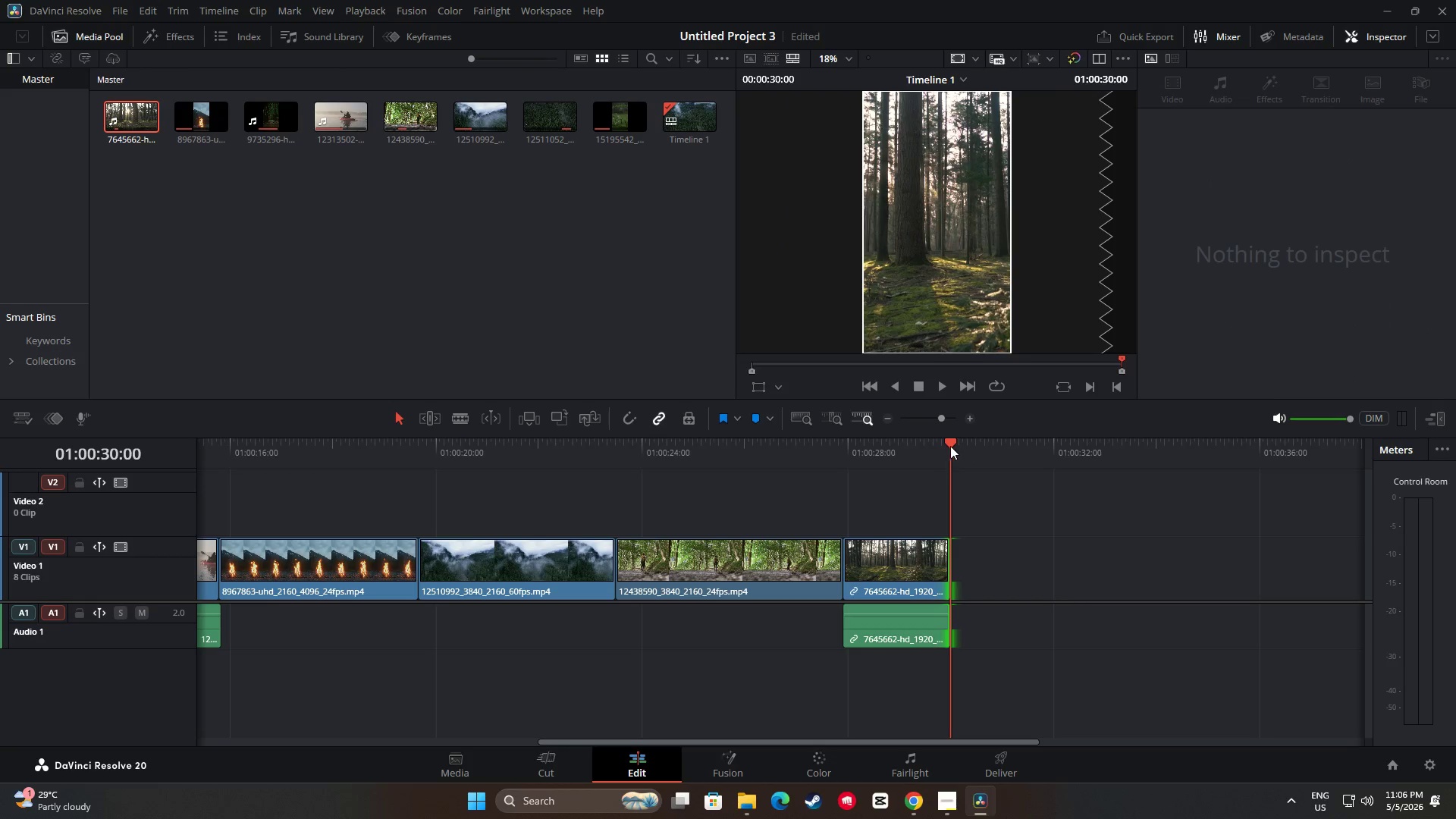 
left_click_drag(start_coordinate=[950, 445], to_coordinate=[806, 445])
 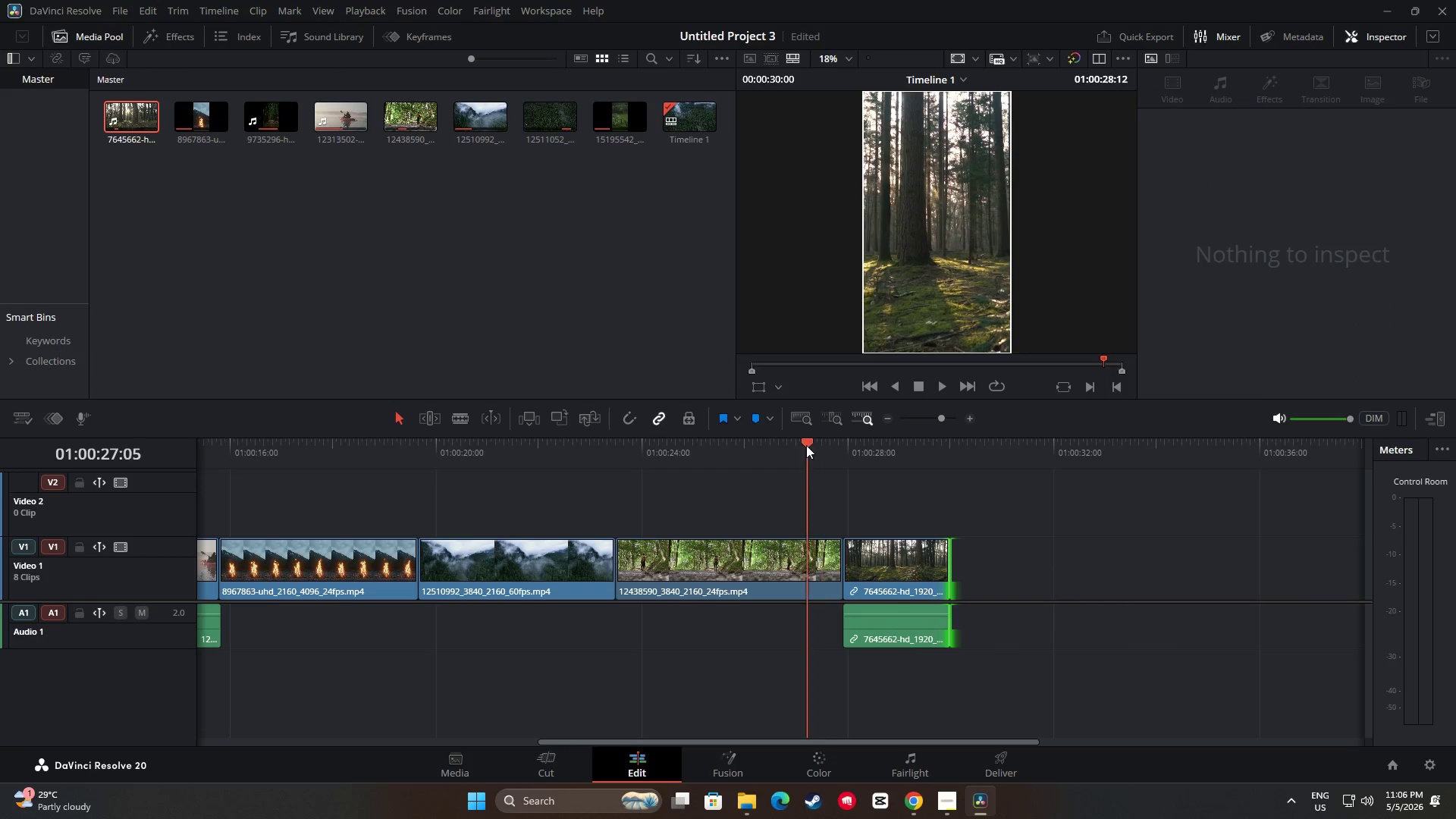 
key(Space)
 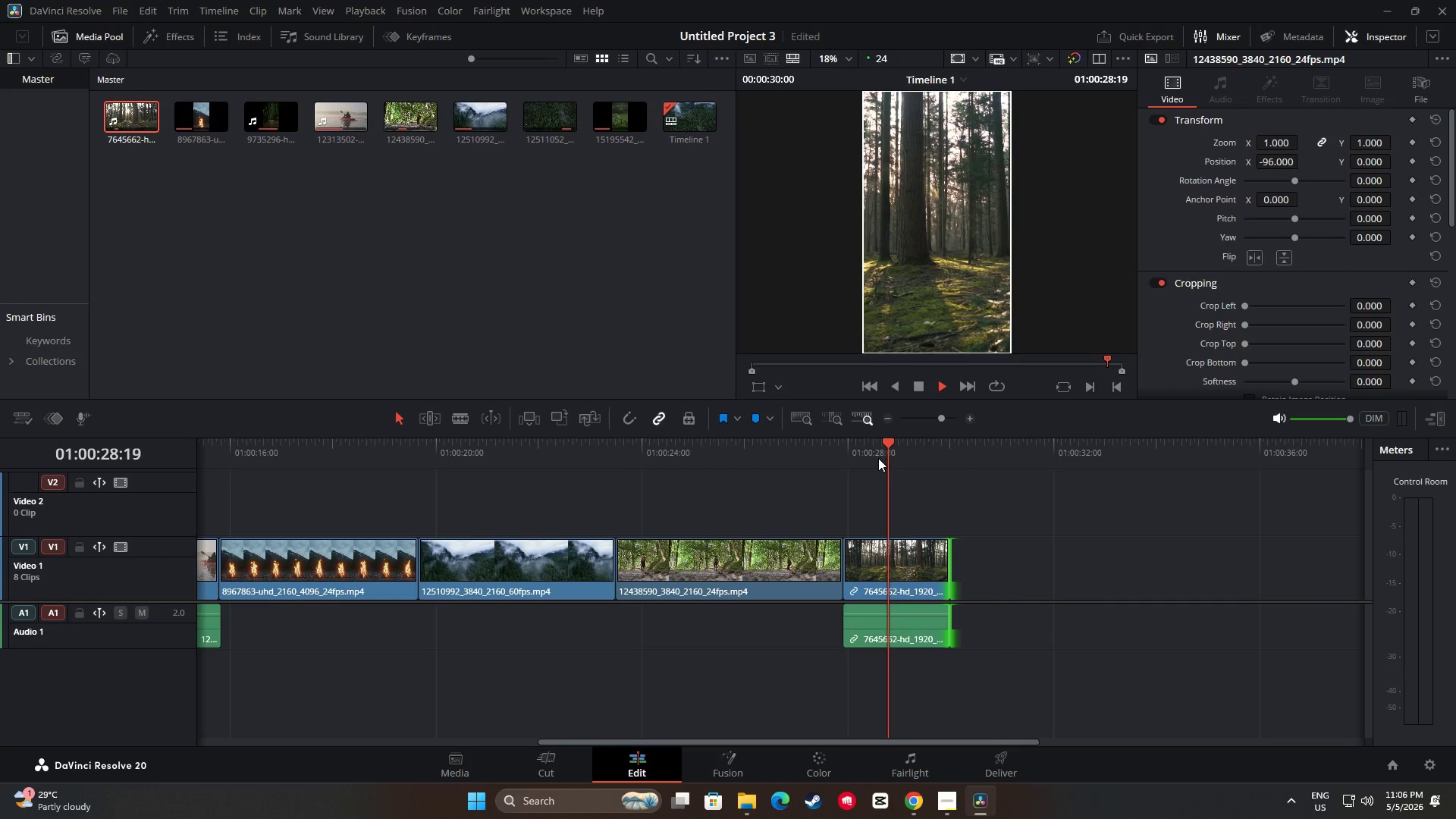 
key(Space)
 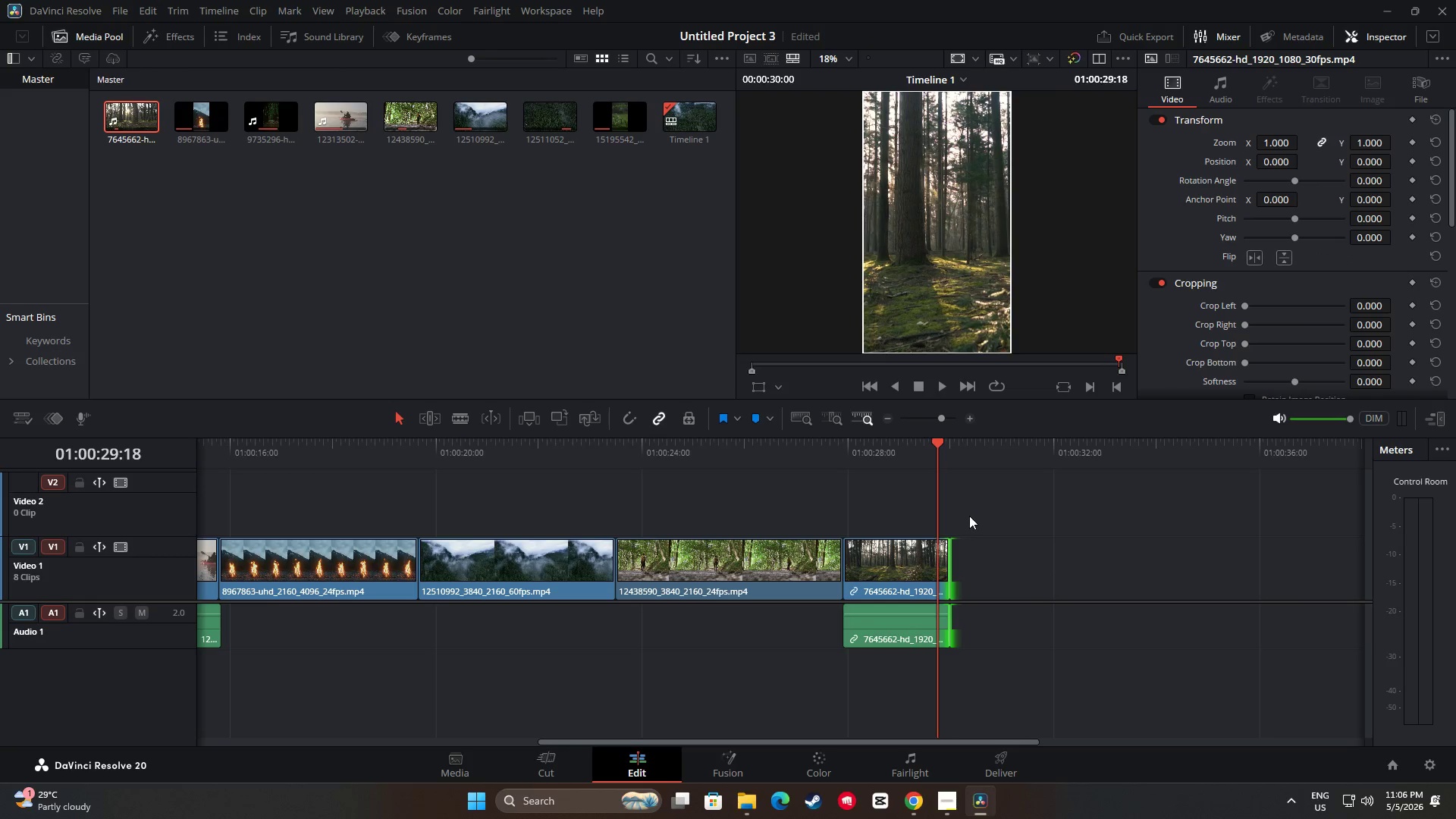 
key(Space)
 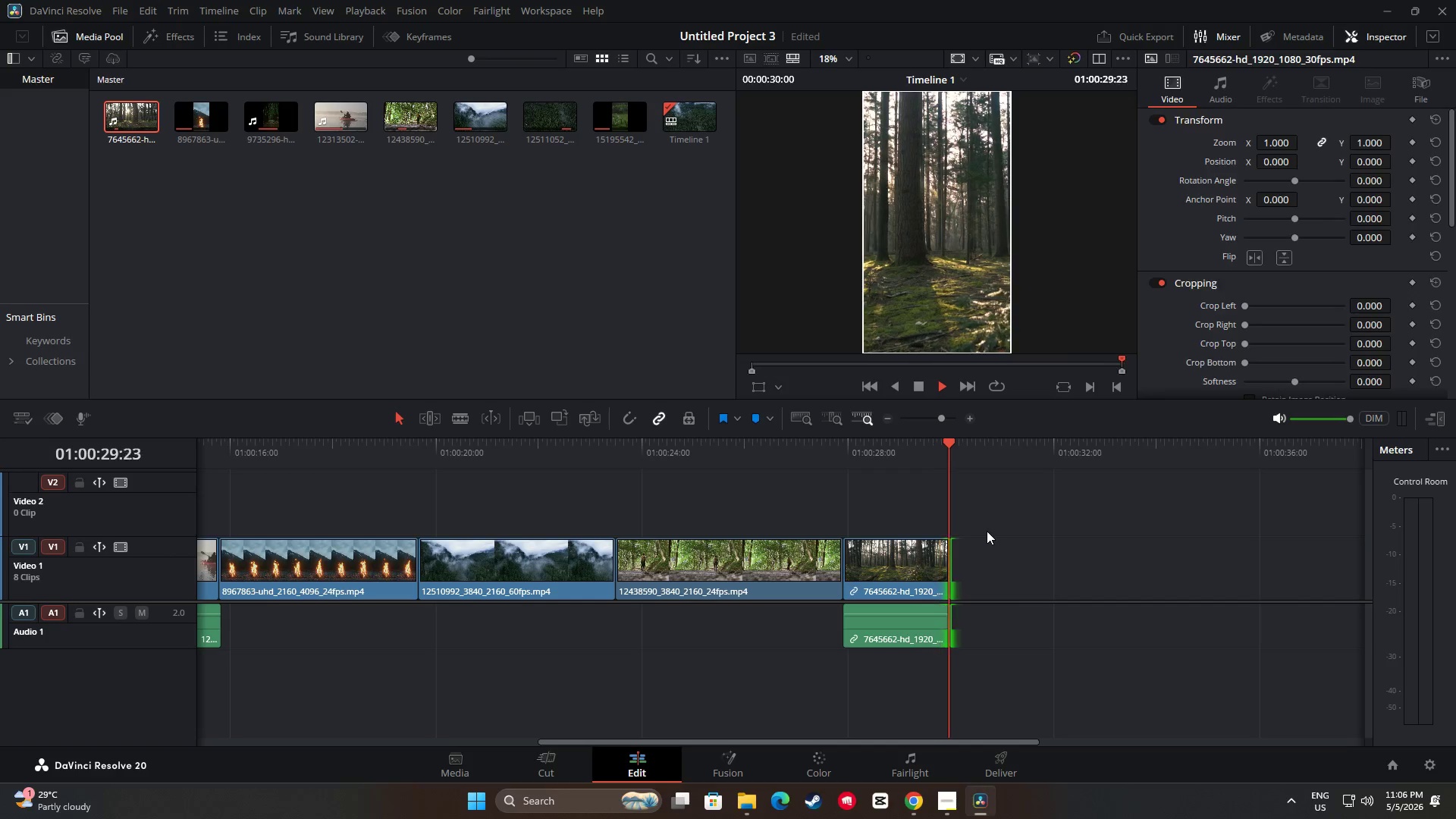 
key(Space)
 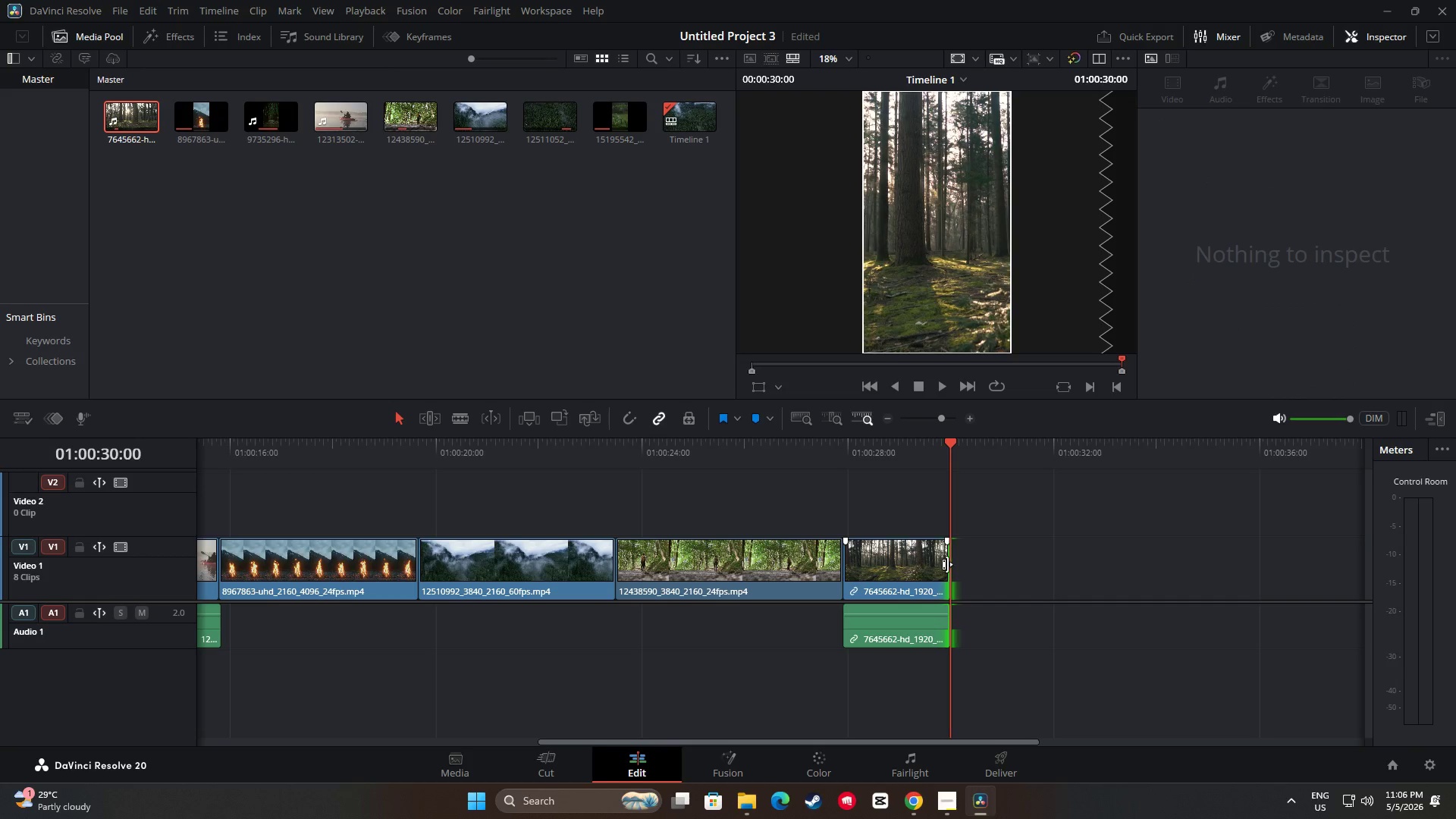 
left_click_drag(start_coordinate=[947, 564], to_coordinate=[1181, 582])
 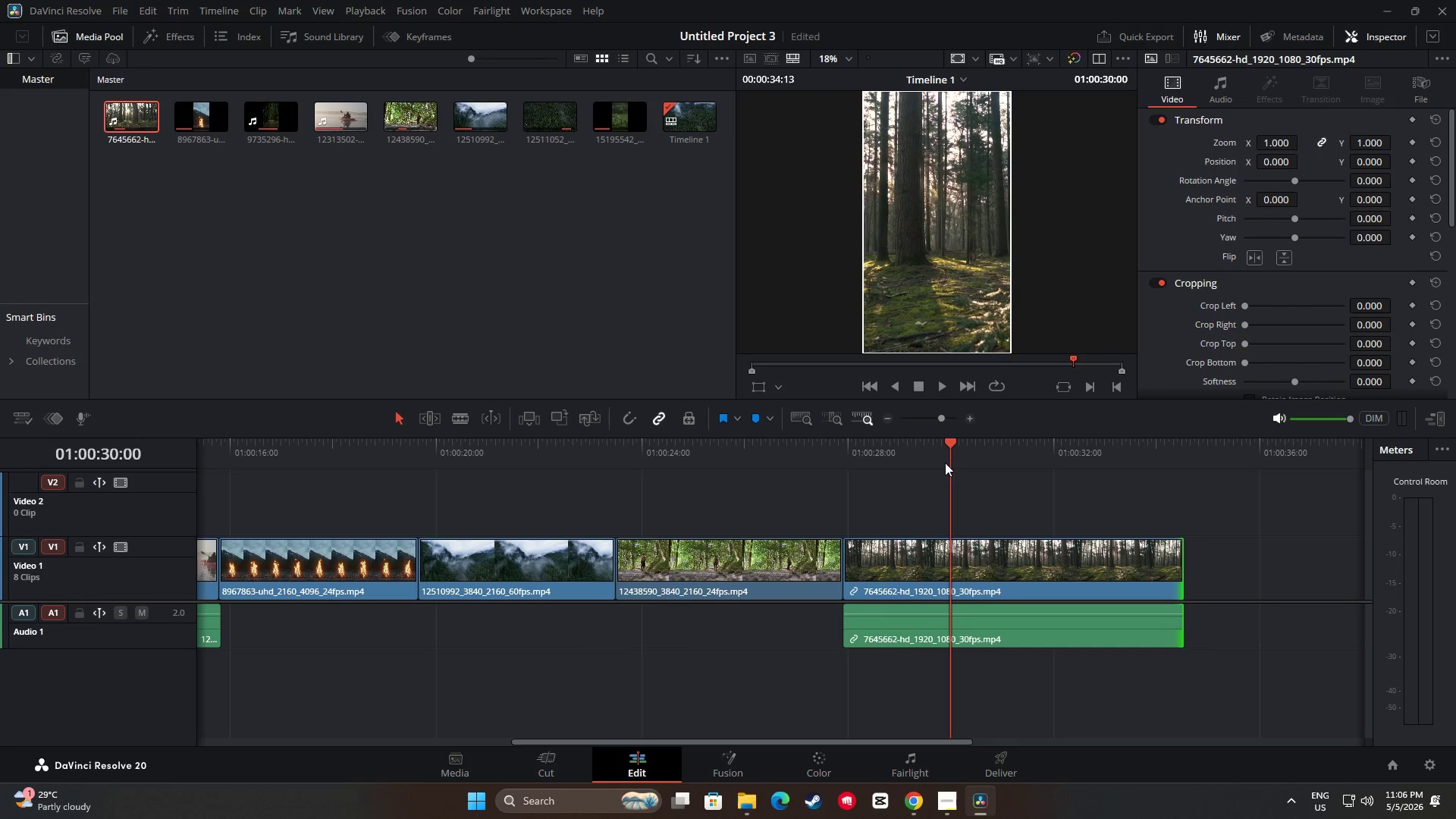 
left_click_drag(start_coordinate=[948, 442], to_coordinate=[989, 504])
 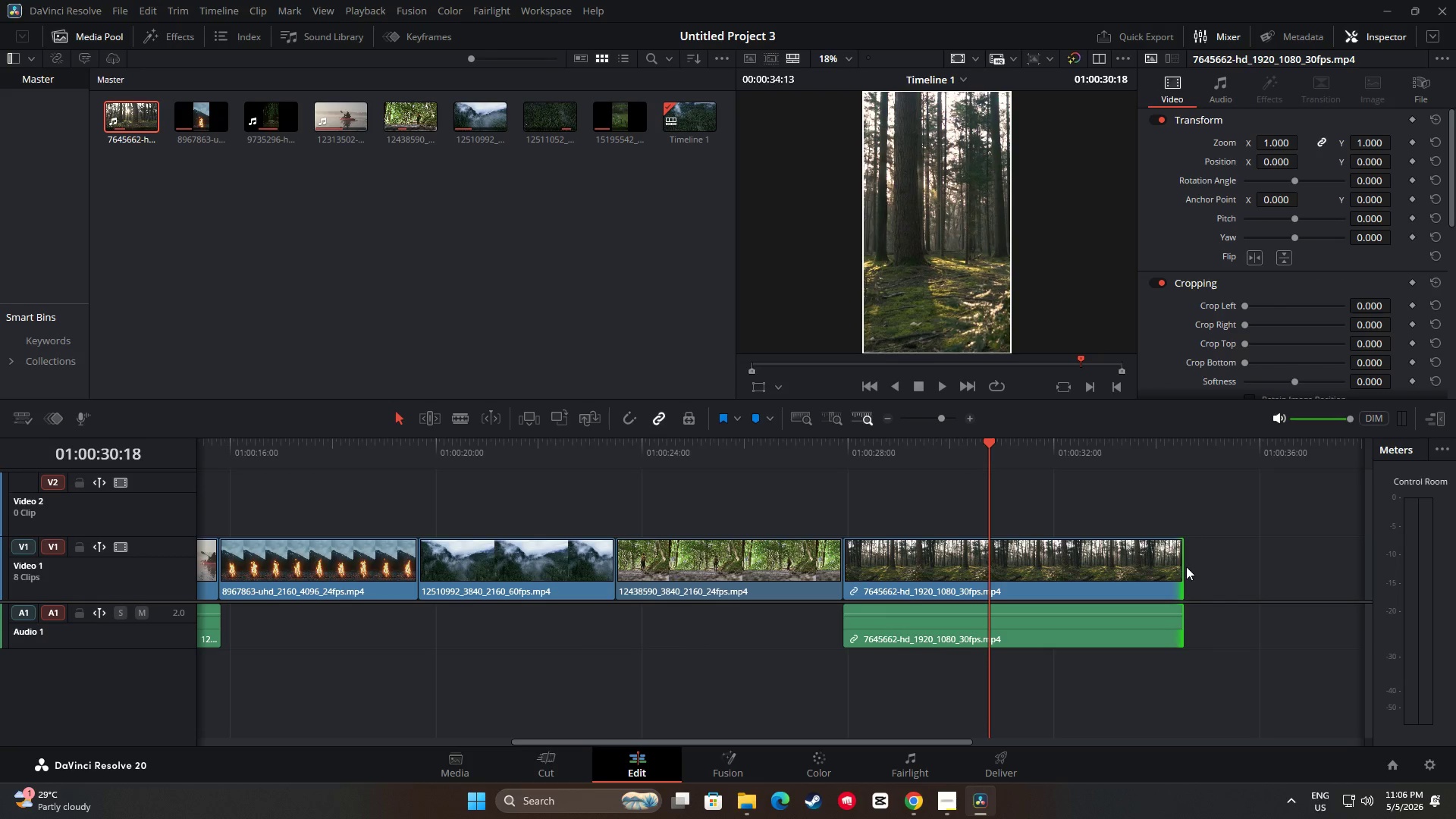 
left_click([1186, 566])
 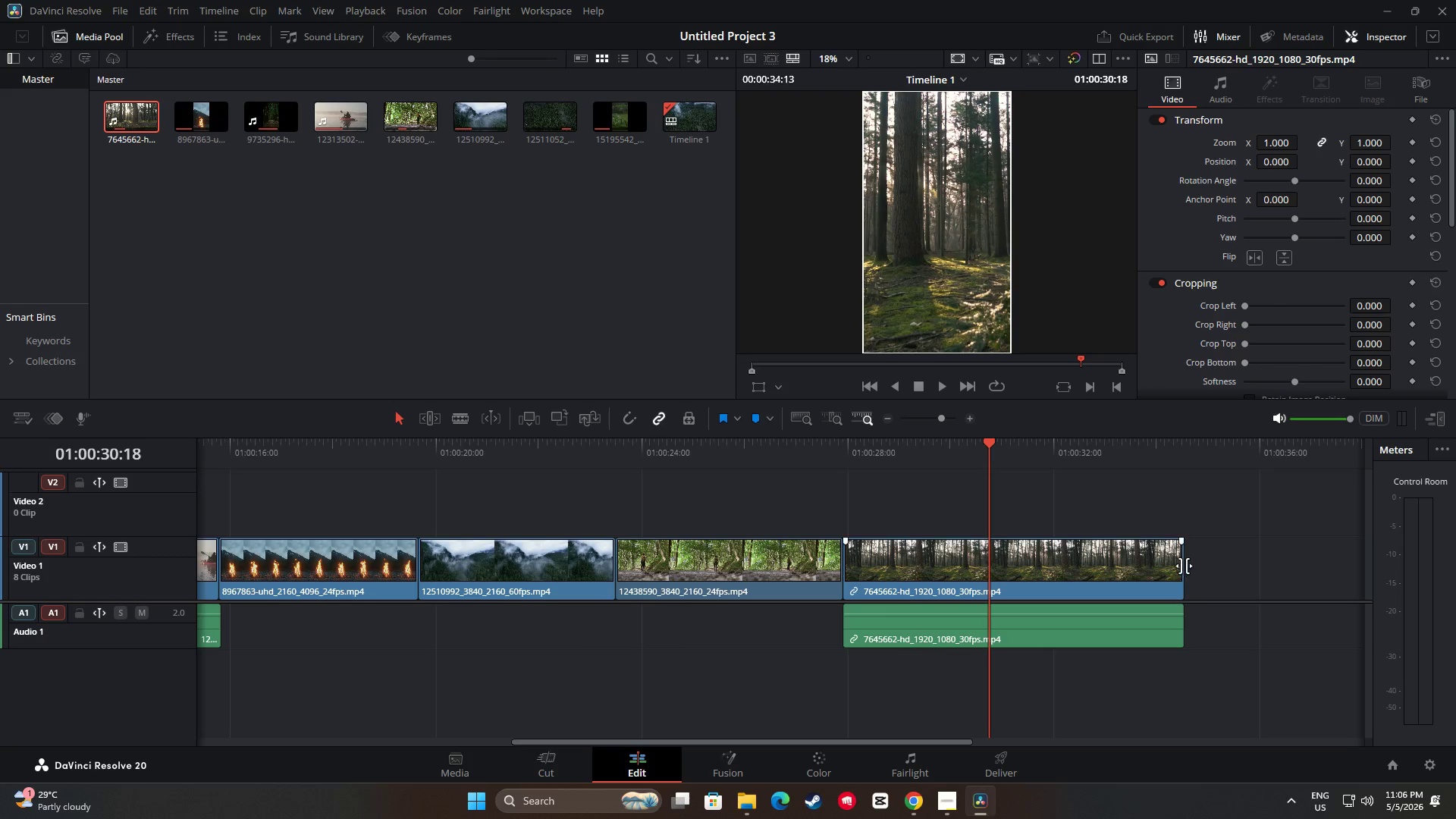 
left_click_drag(start_coordinate=[1183, 565], to_coordinate=[1332, 569])
 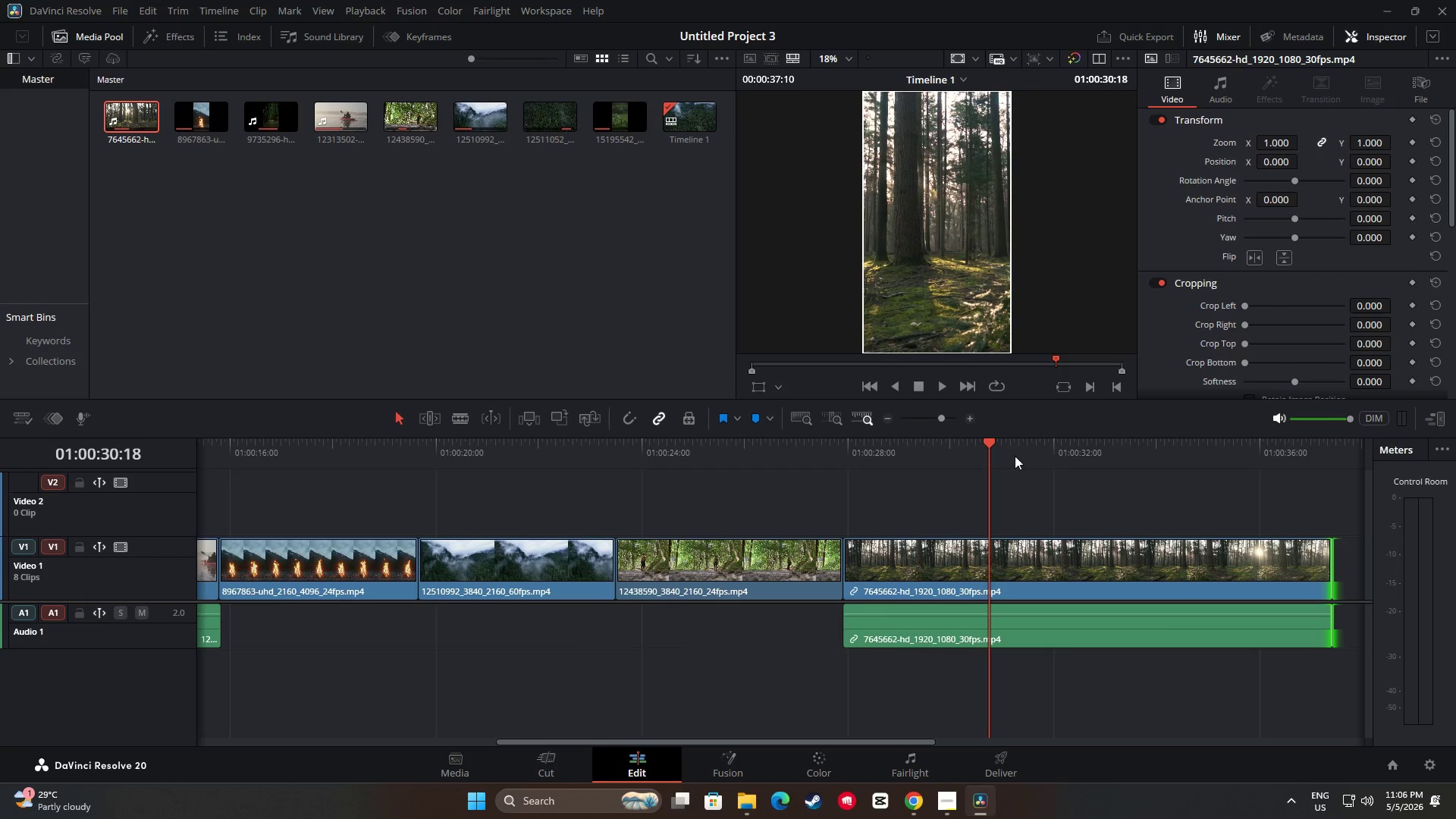 
left_click_drag(start_coordinate=[990, 438], to_coordinate=[1054, 548])
 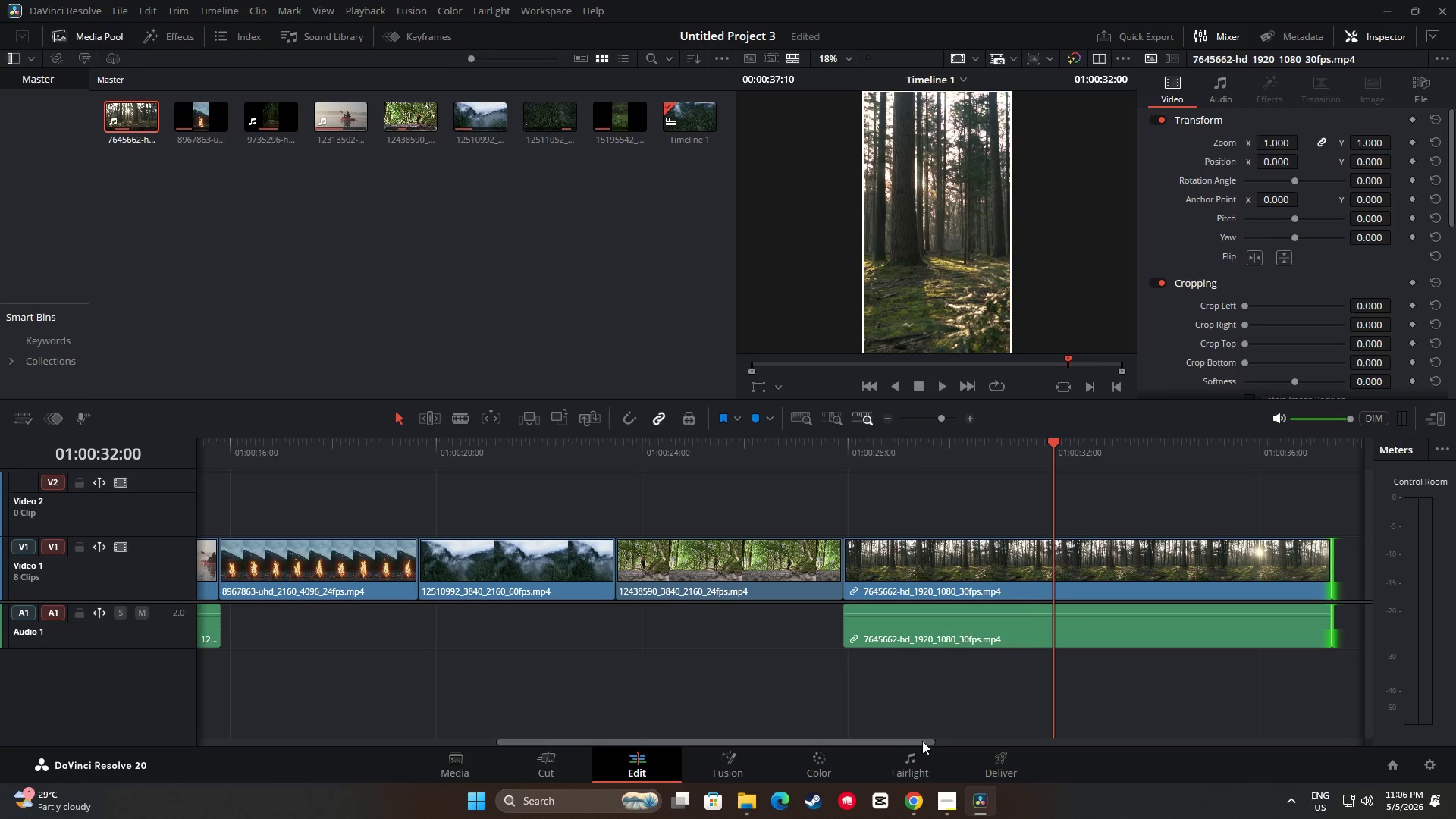 
left_click_drag(start_coordinate=[924, 741], to_coordinate=[1044, 742])
 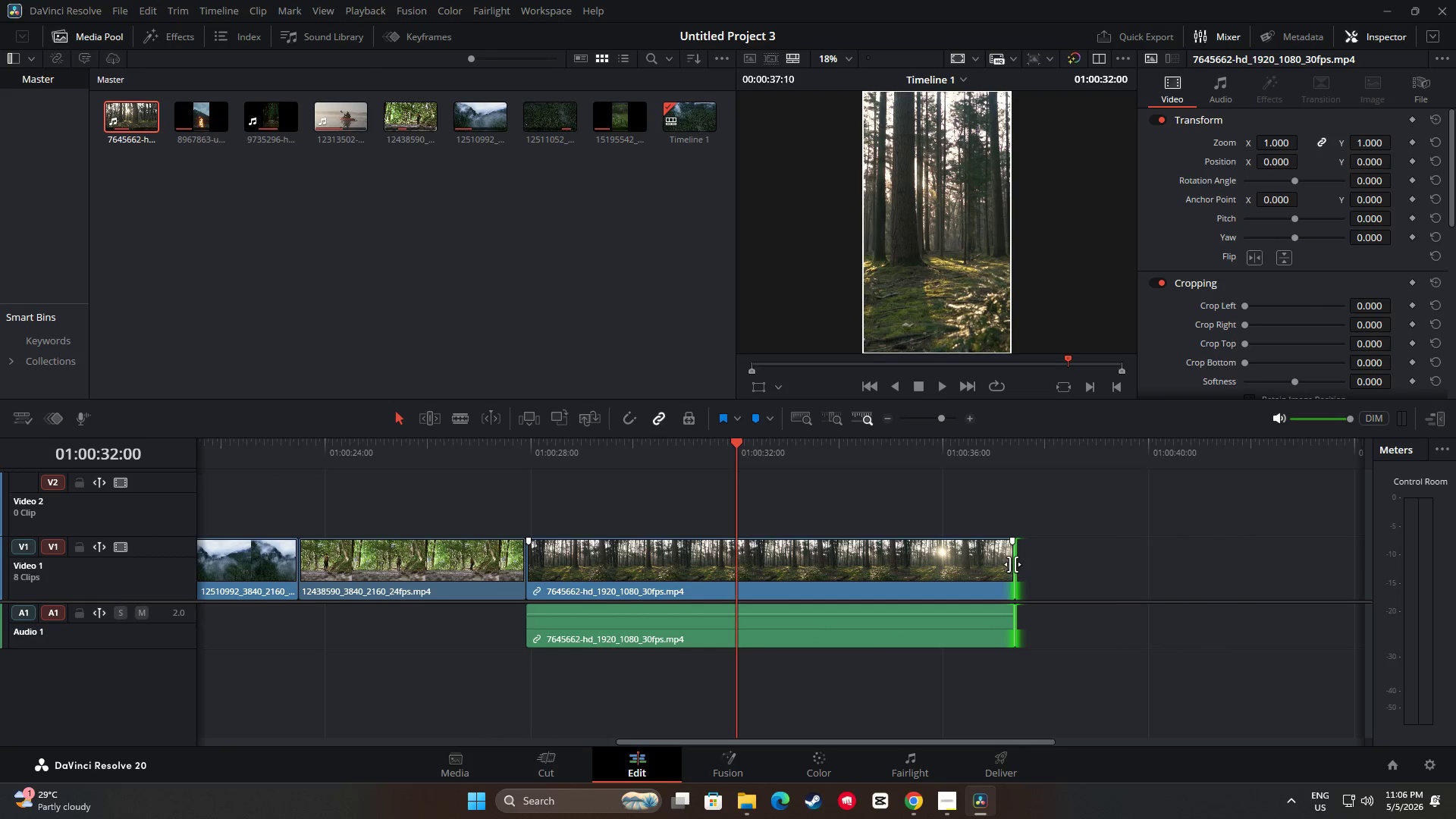 
left_click_drag(start_coordinate=[1012, 564], to_coordinate=[1286, 561])
 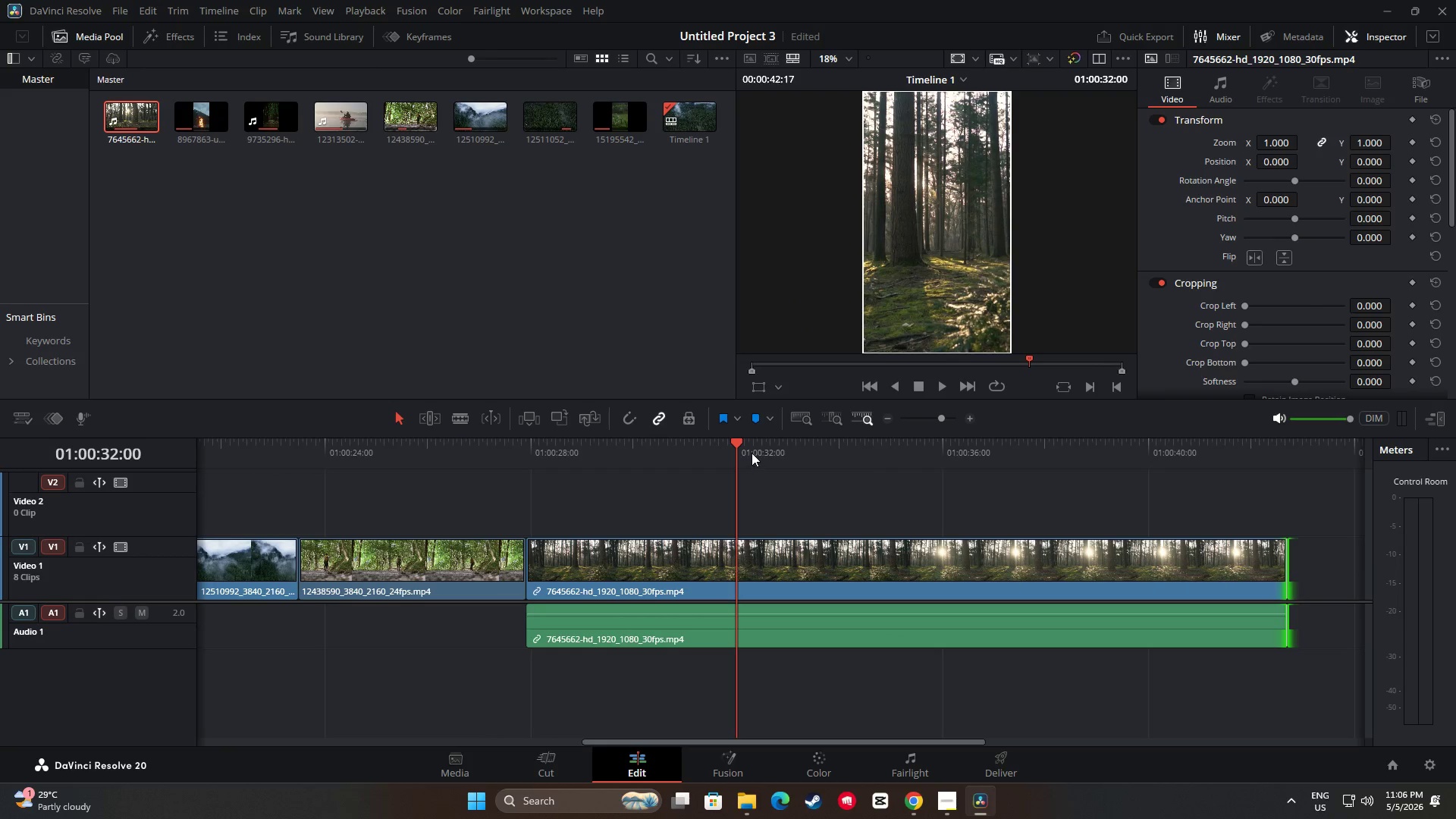 
left_click_drag(start_coordinate=[740, 444], to_coordinate=[700, 527])
 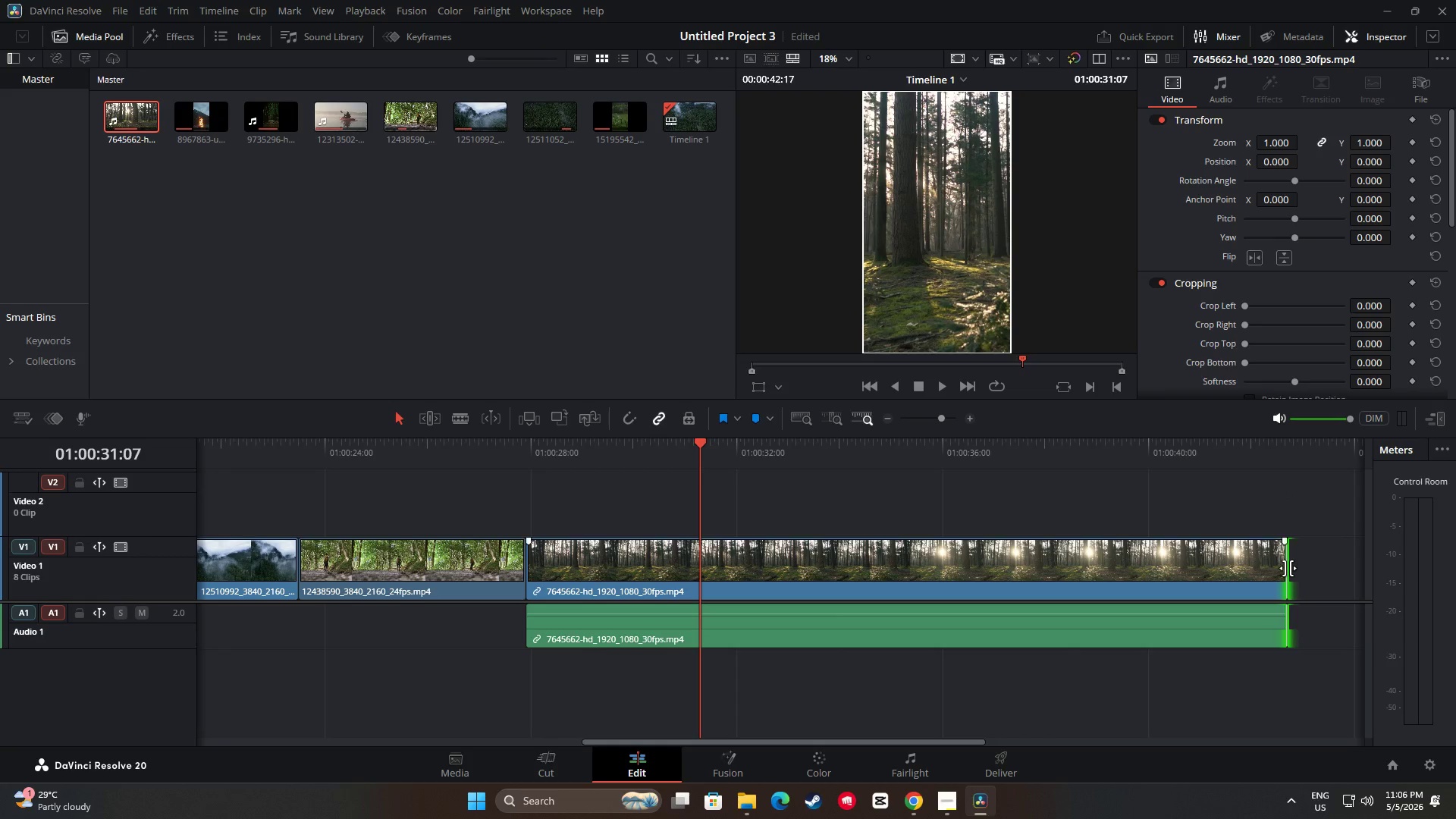 
left_click_drag(start_coordinate=[1286, 568], to_coordinate=[1224, 574])
 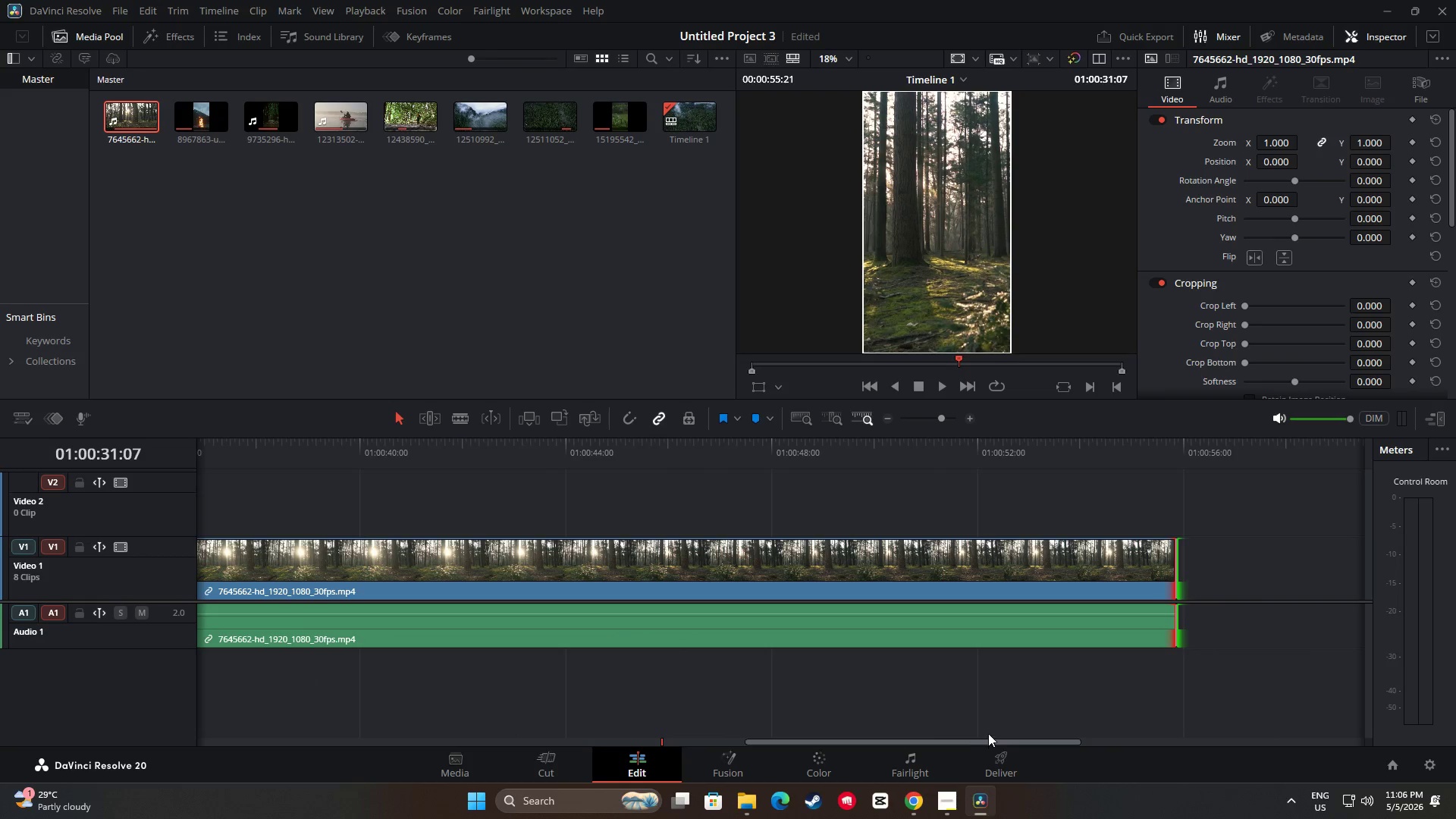 
left_click_drag(start_coordinate=[990, 741], to_coordinate=[826, 729])
 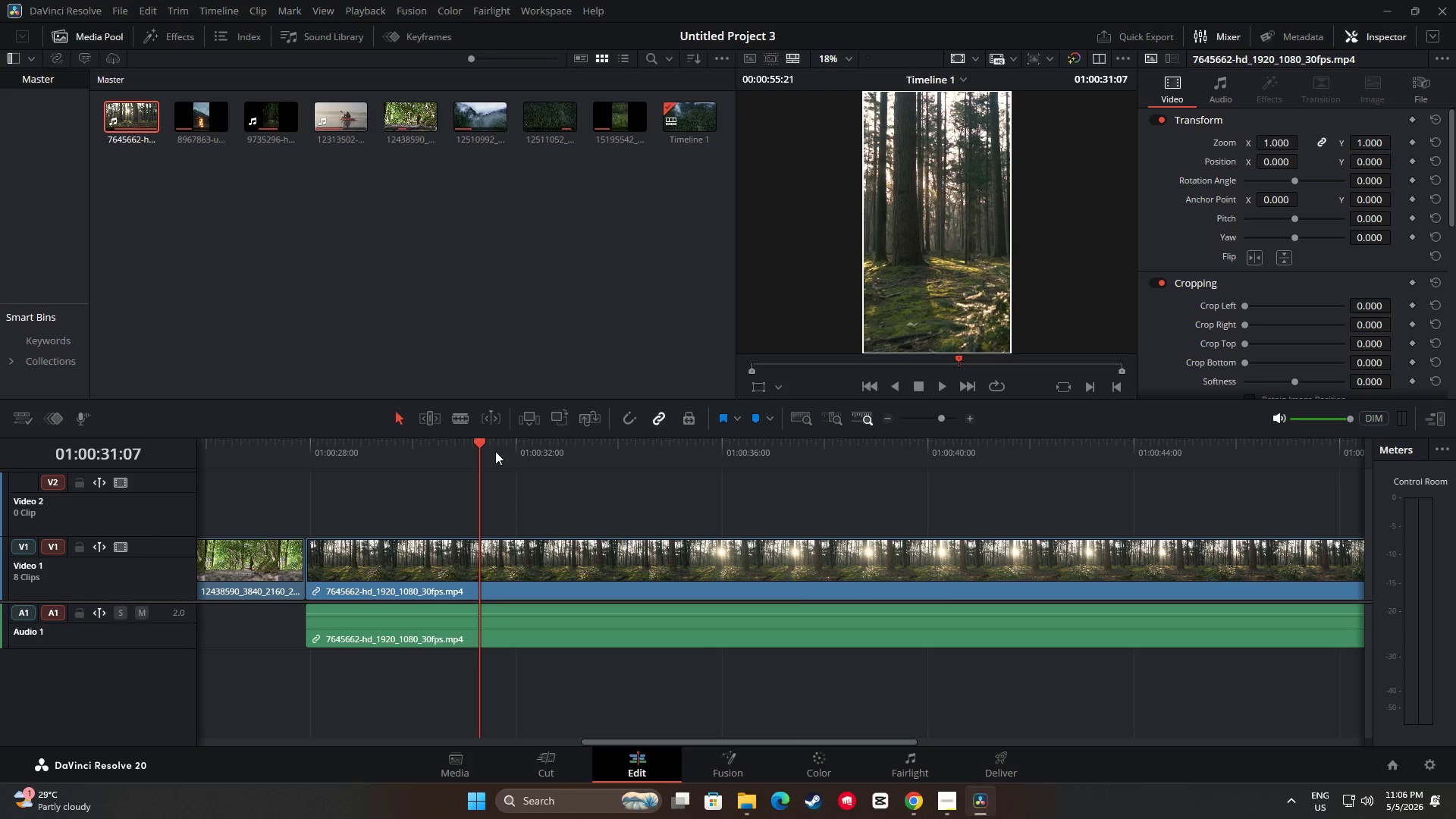 
left_click_drag(start_coordinate=[479, 439], to_coordinate=[1006, 478])
 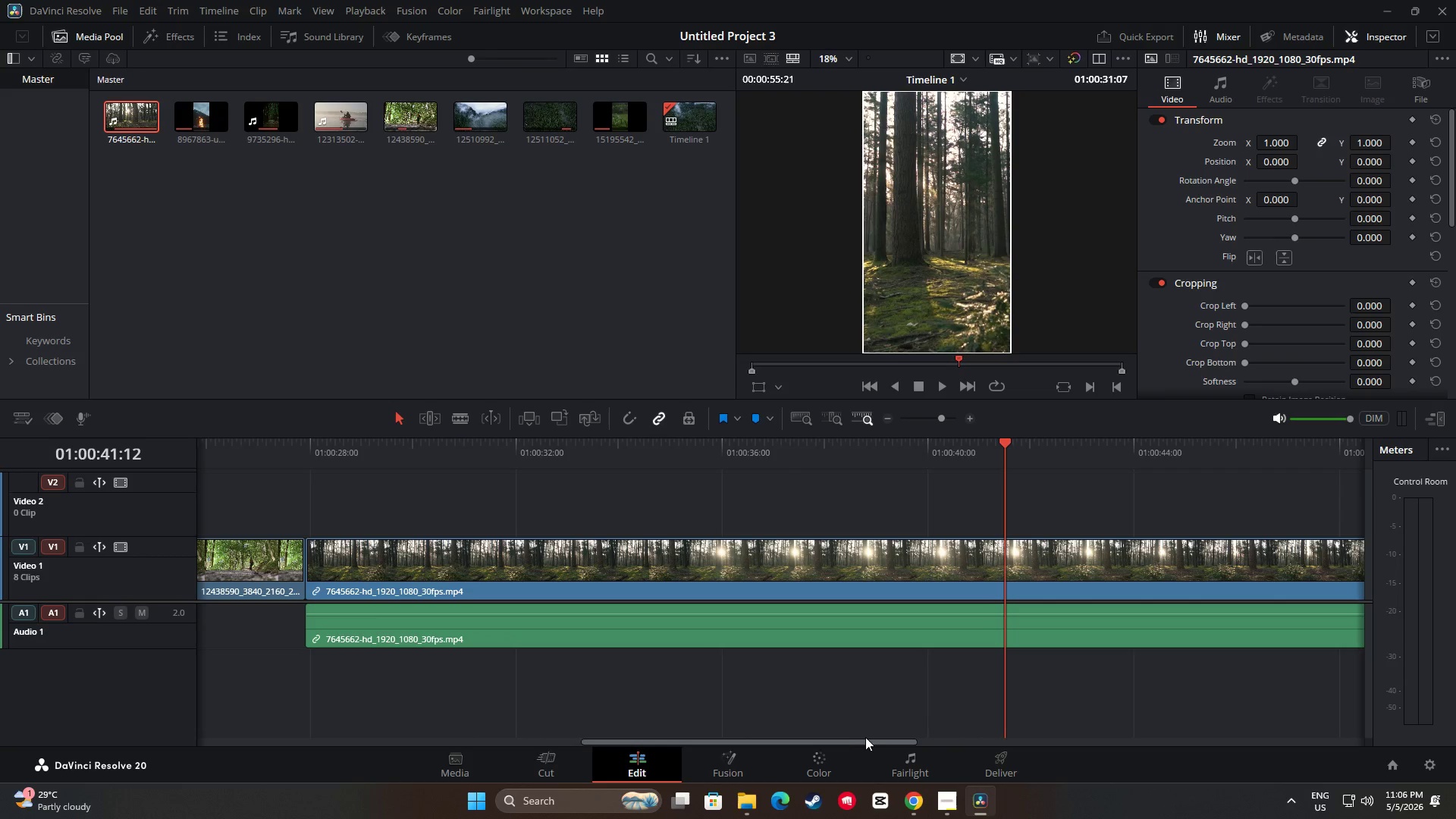 
left_click_drag(start_coordinate=[873, 741], to_coordinate=[995, 736])
 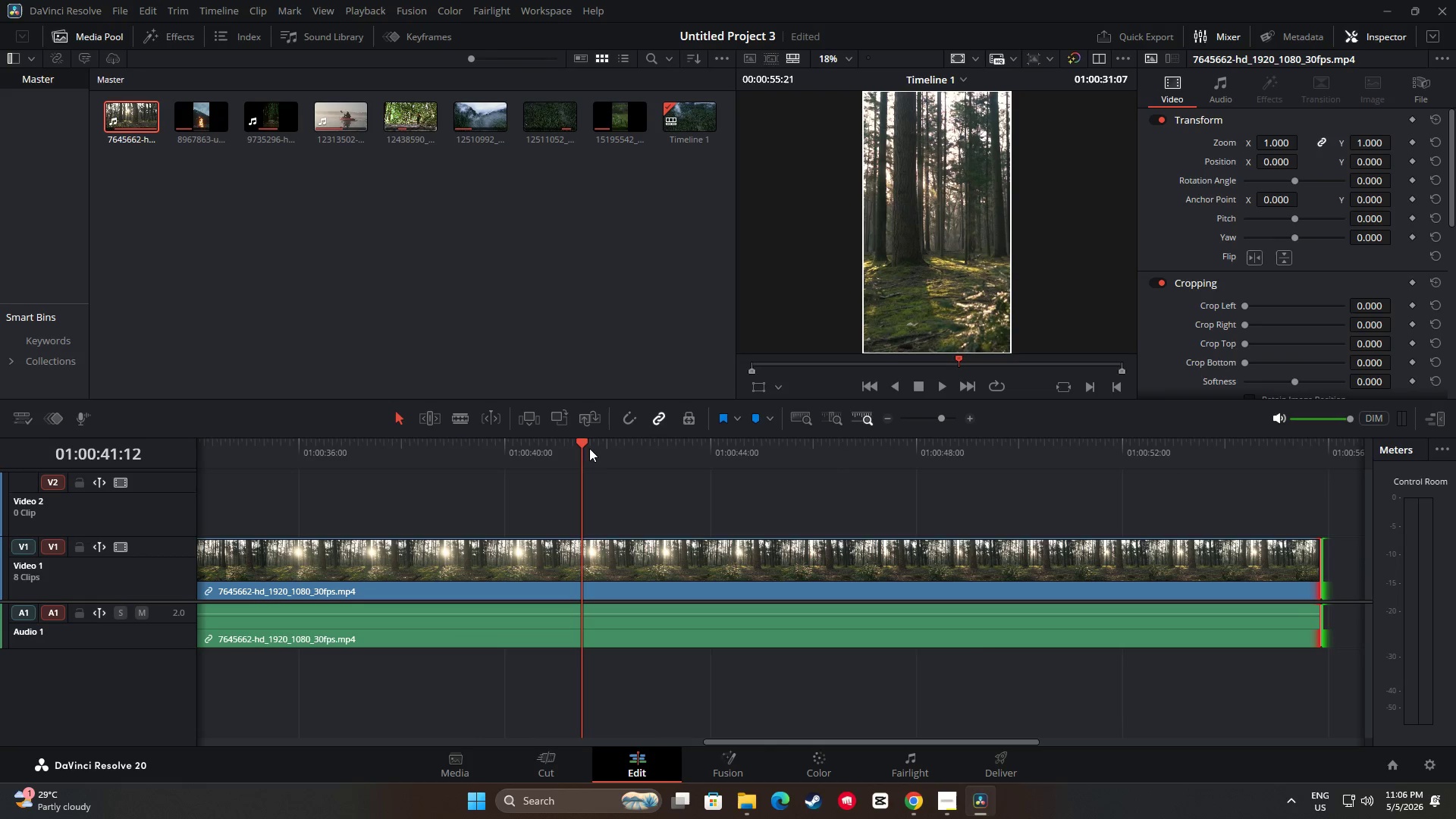 
left_click_drag(start_coordinate=[576, 438], to_coordinate=[857, 459])
 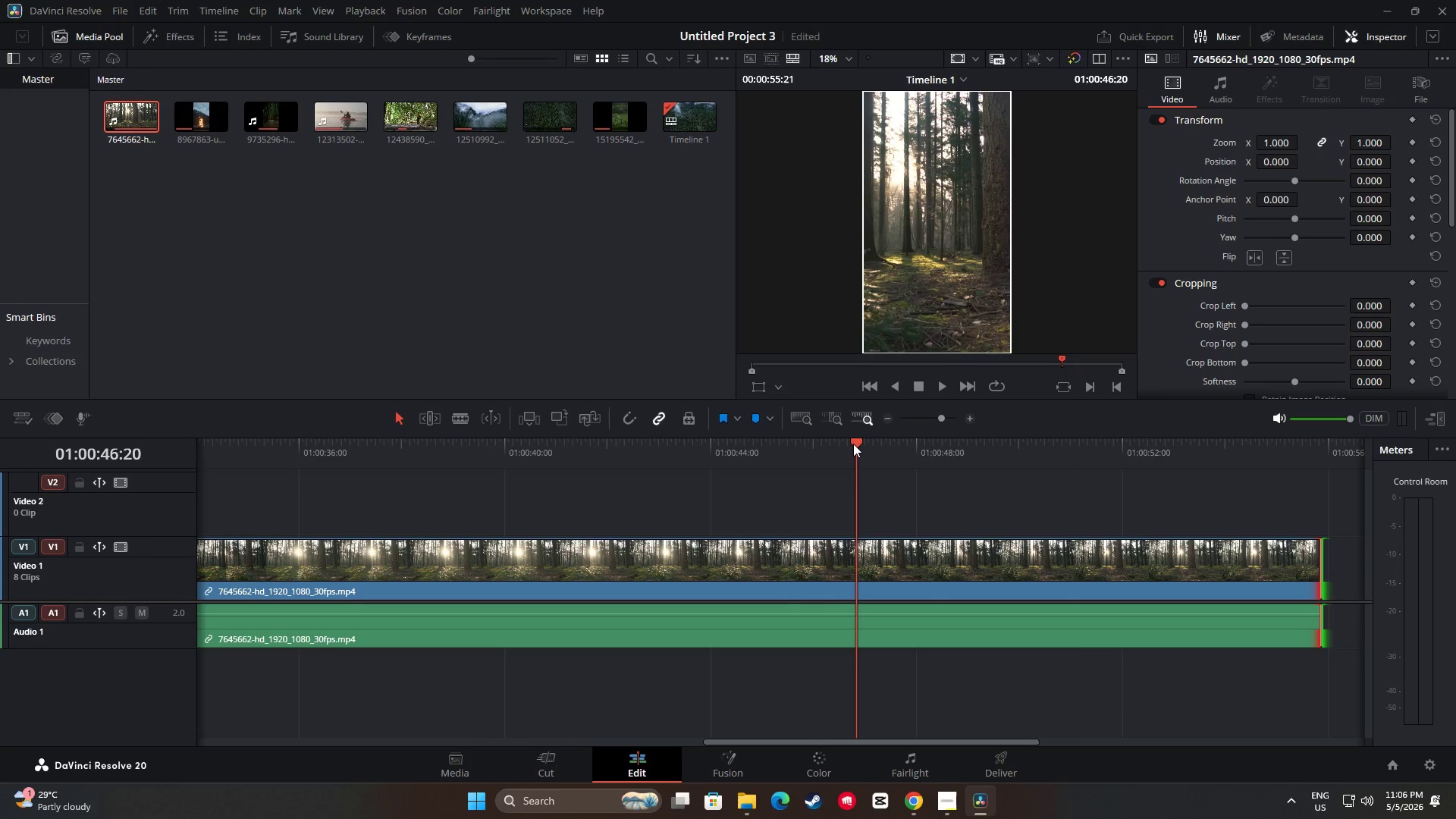 
left_click_drag(start_coordinate=[855, 440], to_coordinate=[648, 519])
 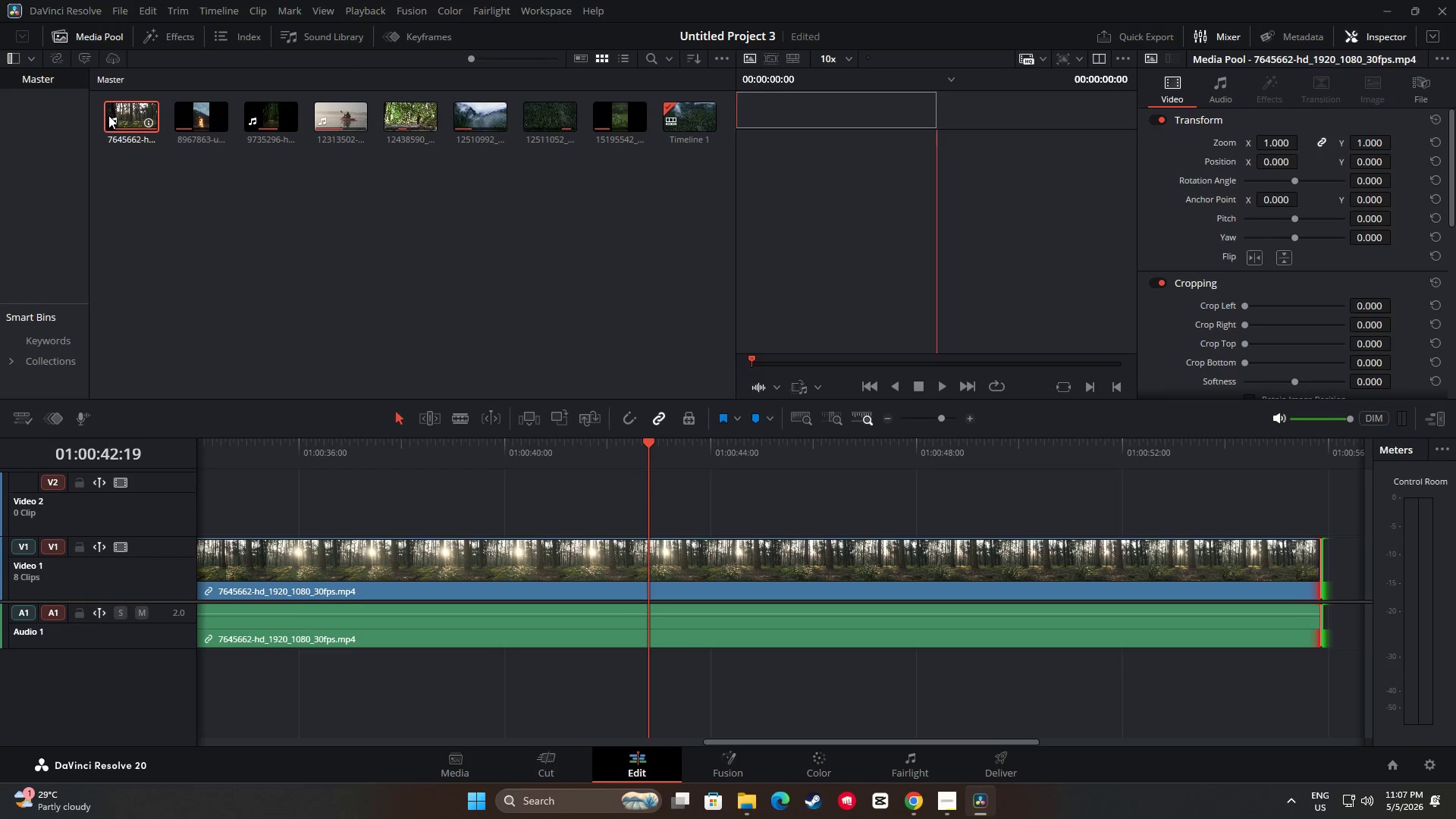 
wait(29.78)
 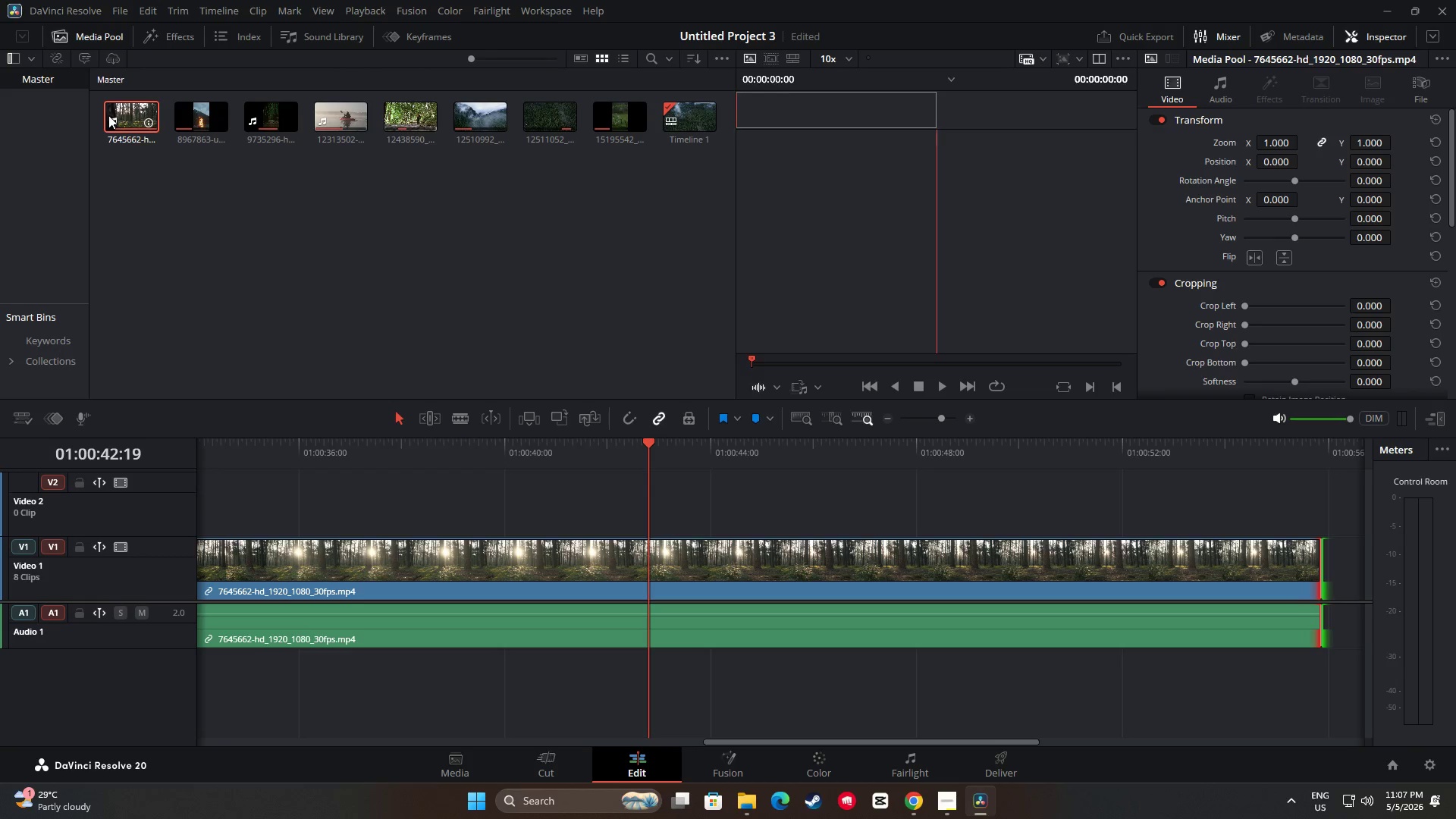 
left_click_drag(start_coordinate=[1316, 561], to_coordinate=[513, 535])
 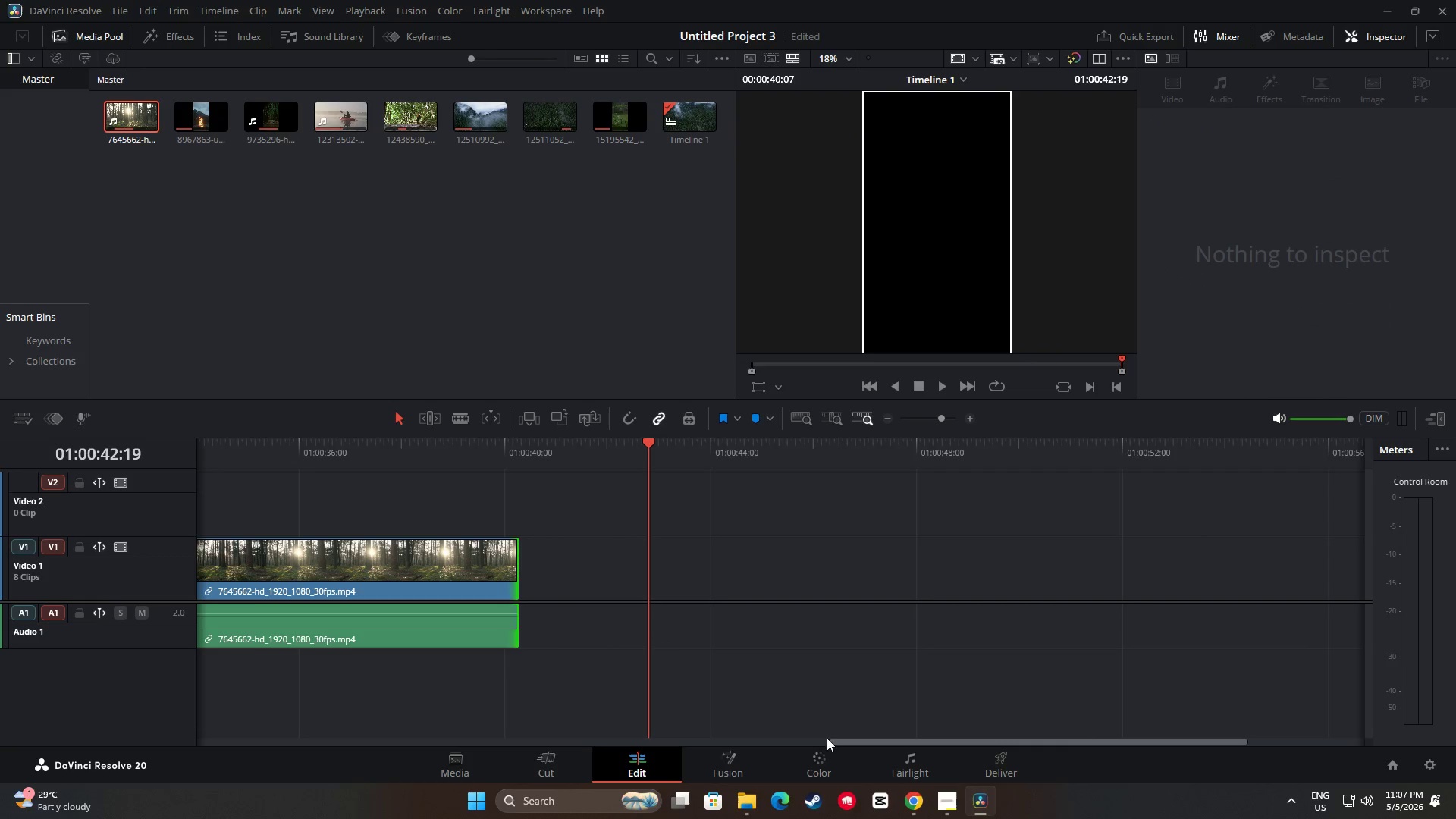 
left_click_drag(start_coordinate=[836, 745], to_coordinate=[580, 713])
 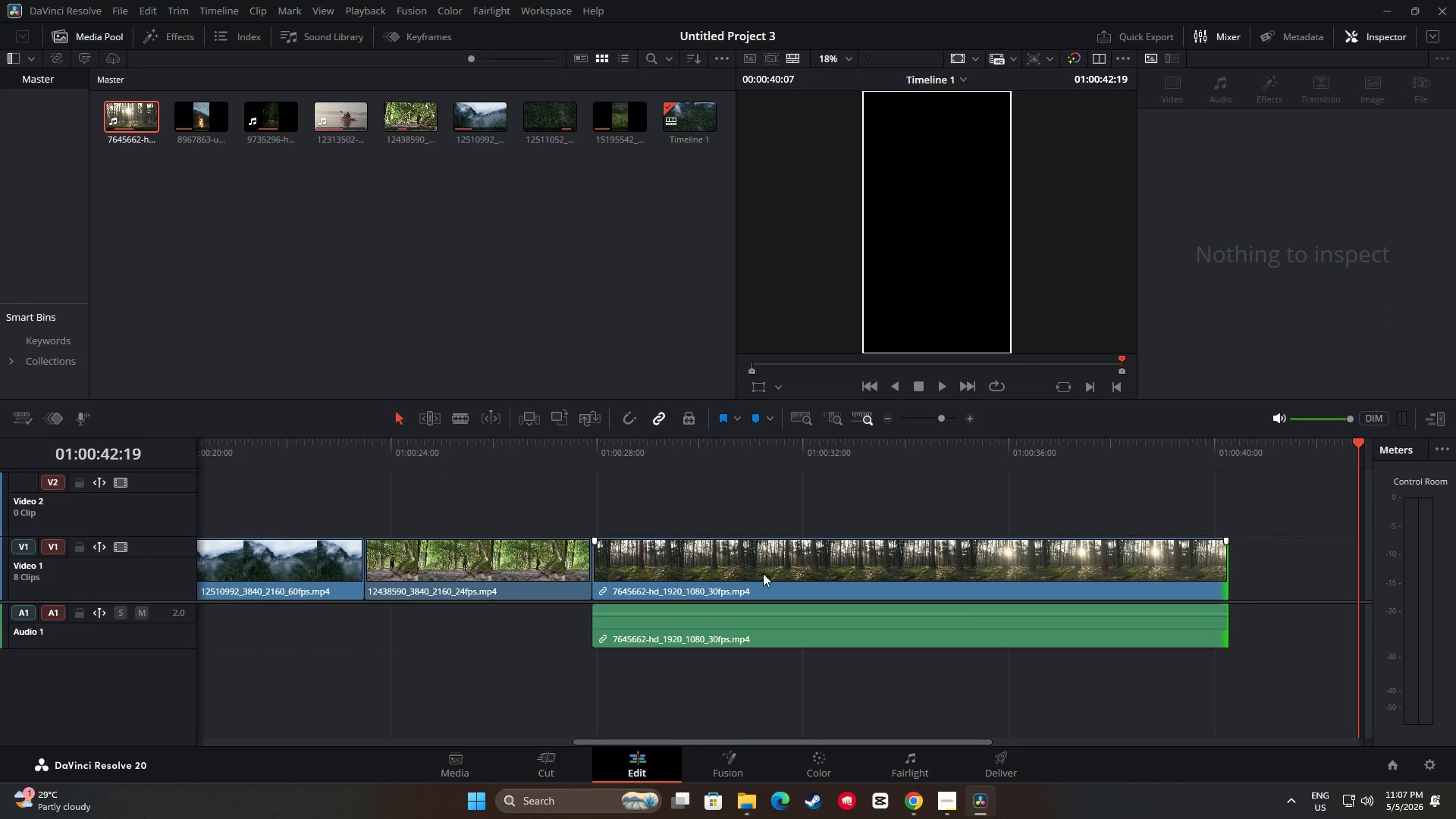 
left_click_drag(start_coordinate=[861, 563], to_coordinate=[988, 558])
 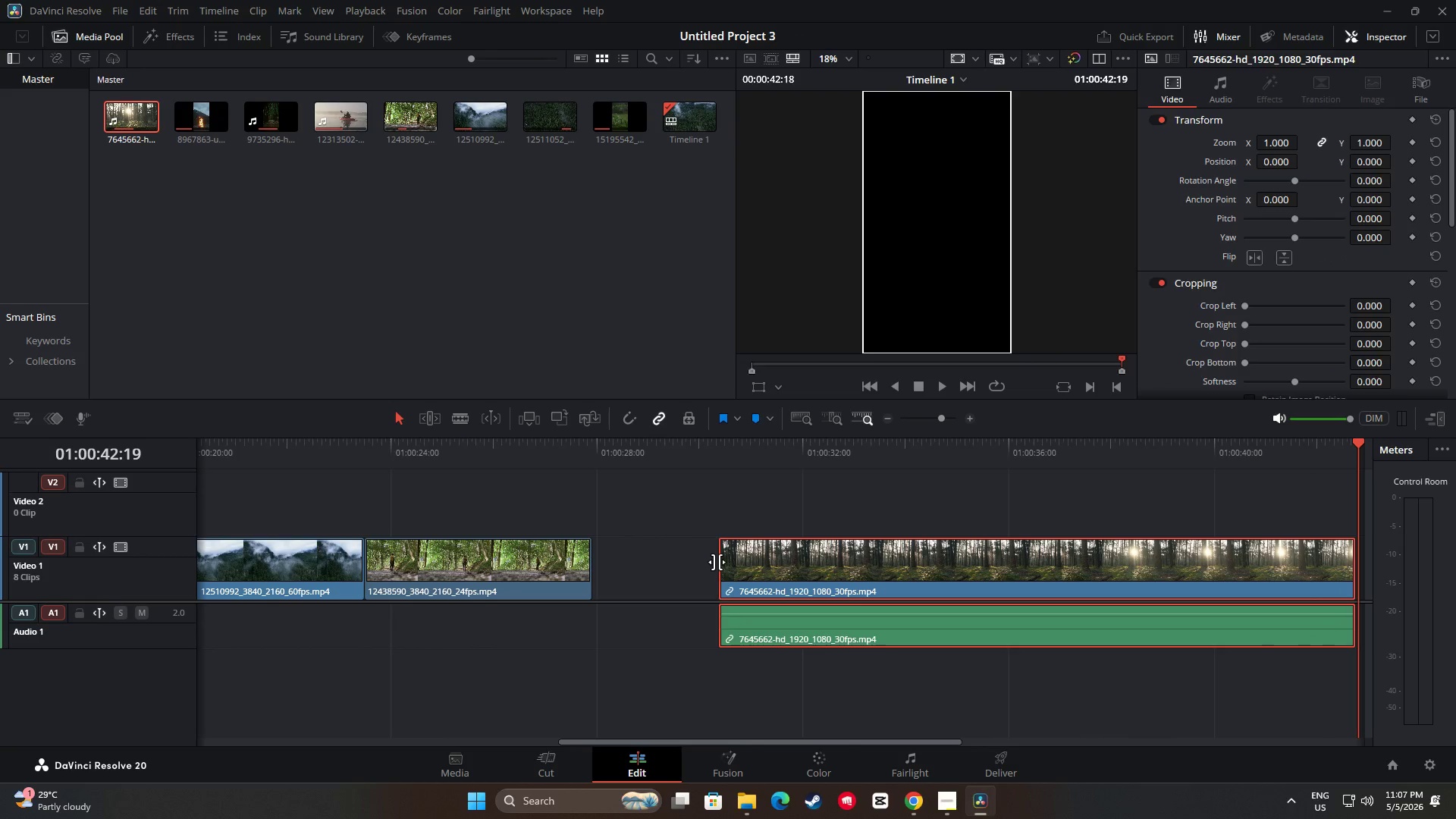 
left_click_drag(start_coordinate=[717, 562], to_coordinate=[595, 557])
 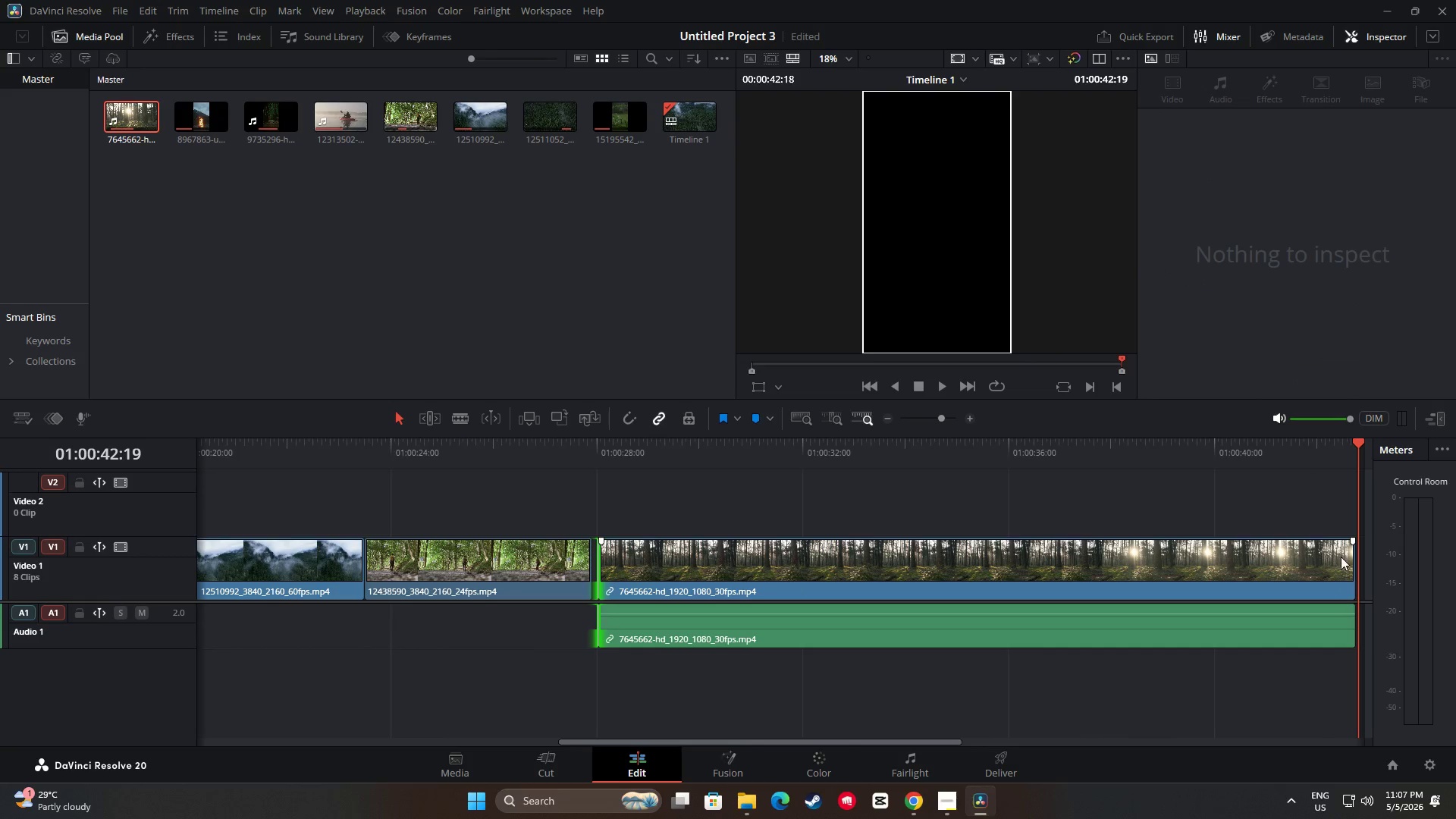 
left_click_drag(start_coordinate=[1352, 558], to_coordinate=[1266, 568])
 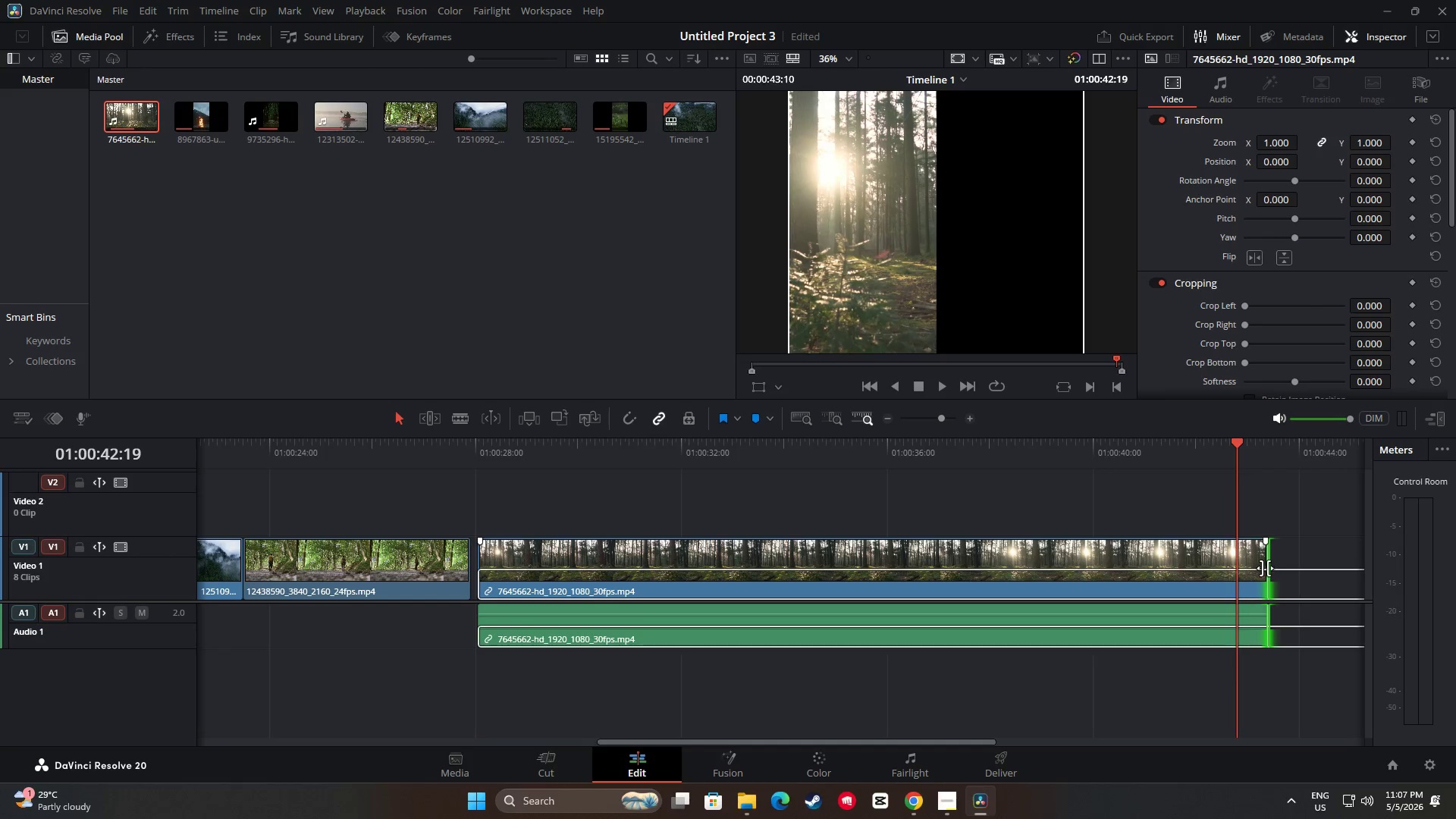 
left_click_drag(start_coordinate=[1261, 569], to_coordinate=[726, 569])
 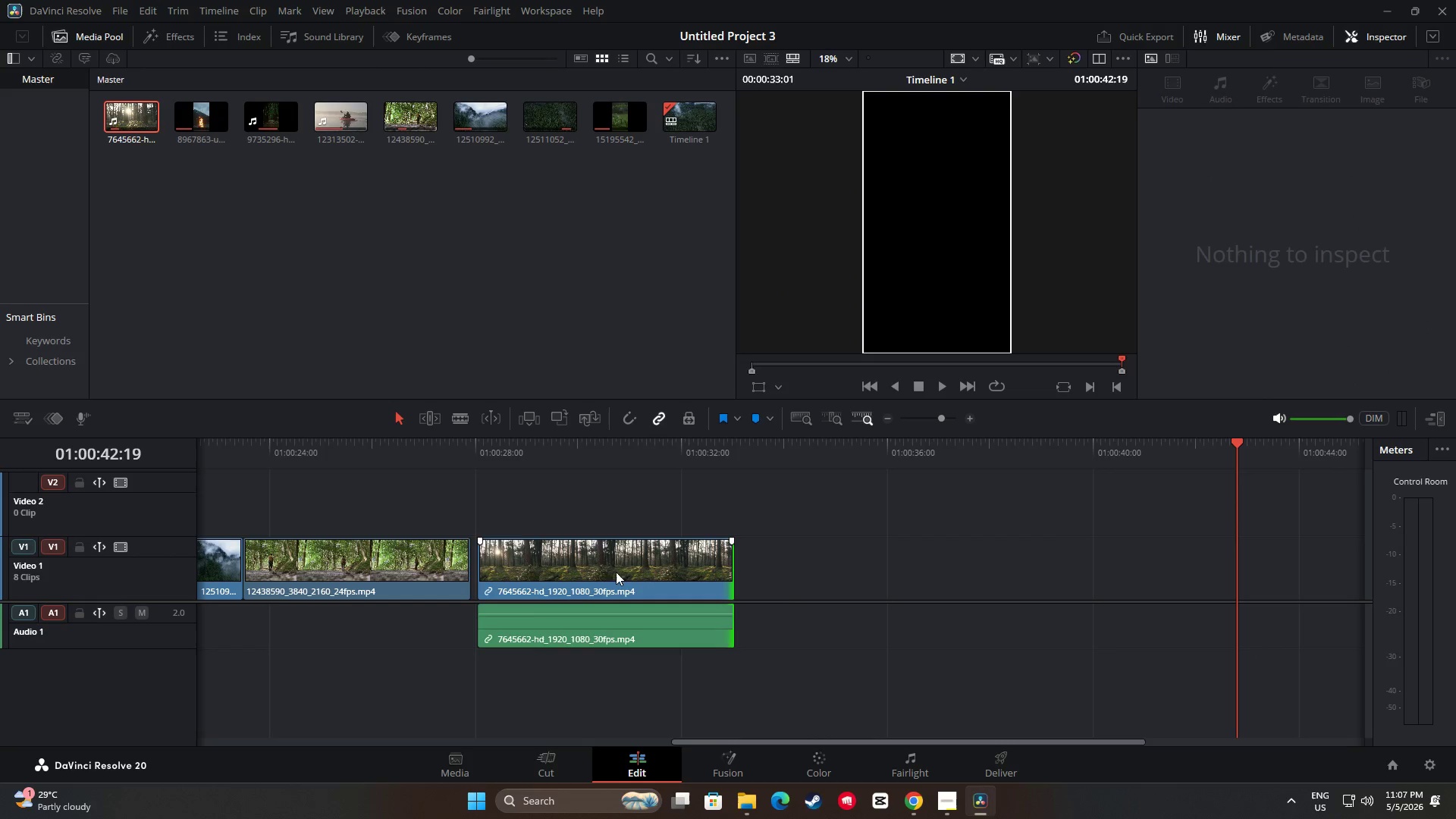 
left_click_drag(start_coordinate=[629, 570], to_coordinate=[770, 581])
 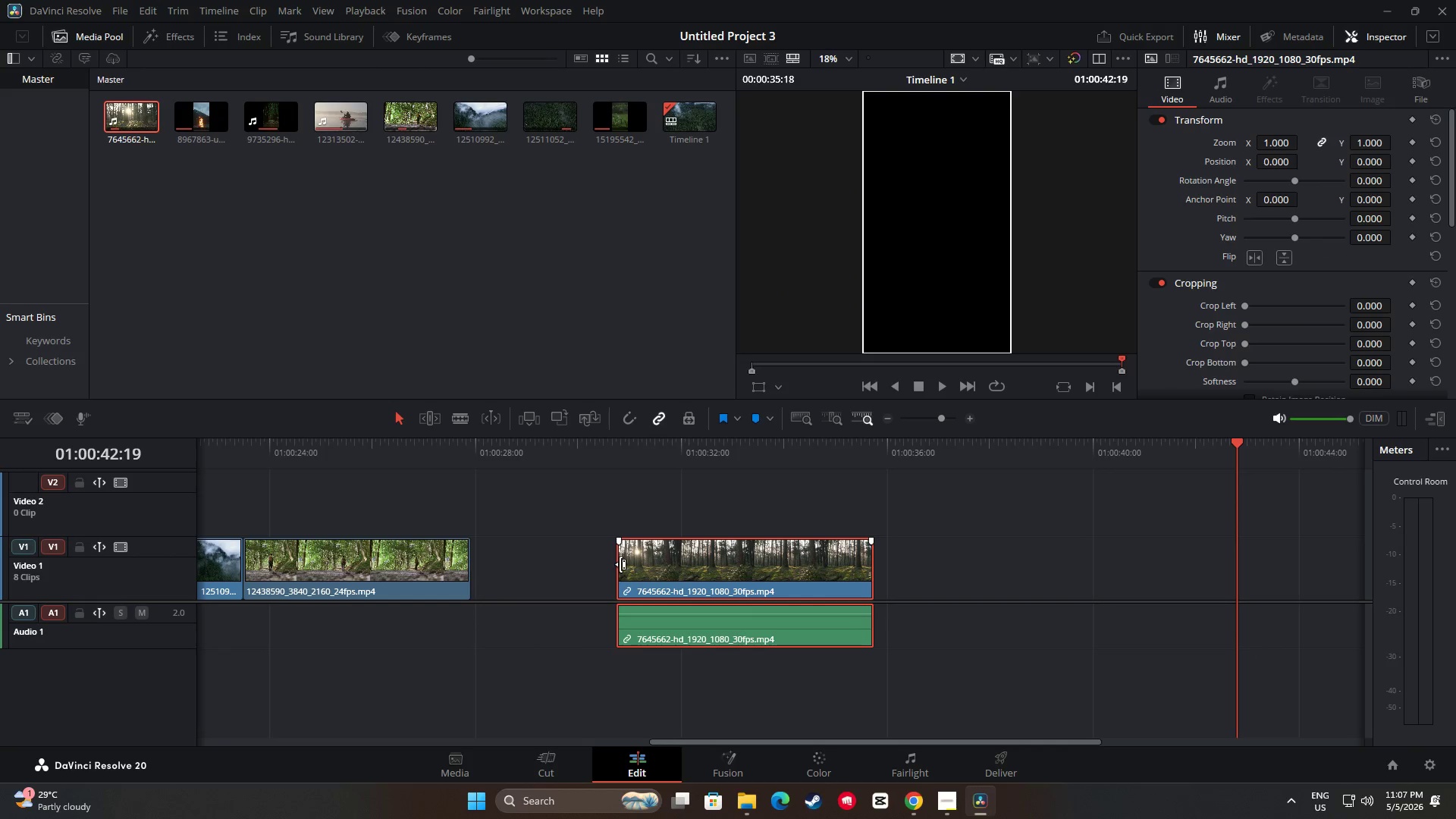 
left_click_drag(start_coordinate=[617, 564], to_coordinate=[462, 560])
 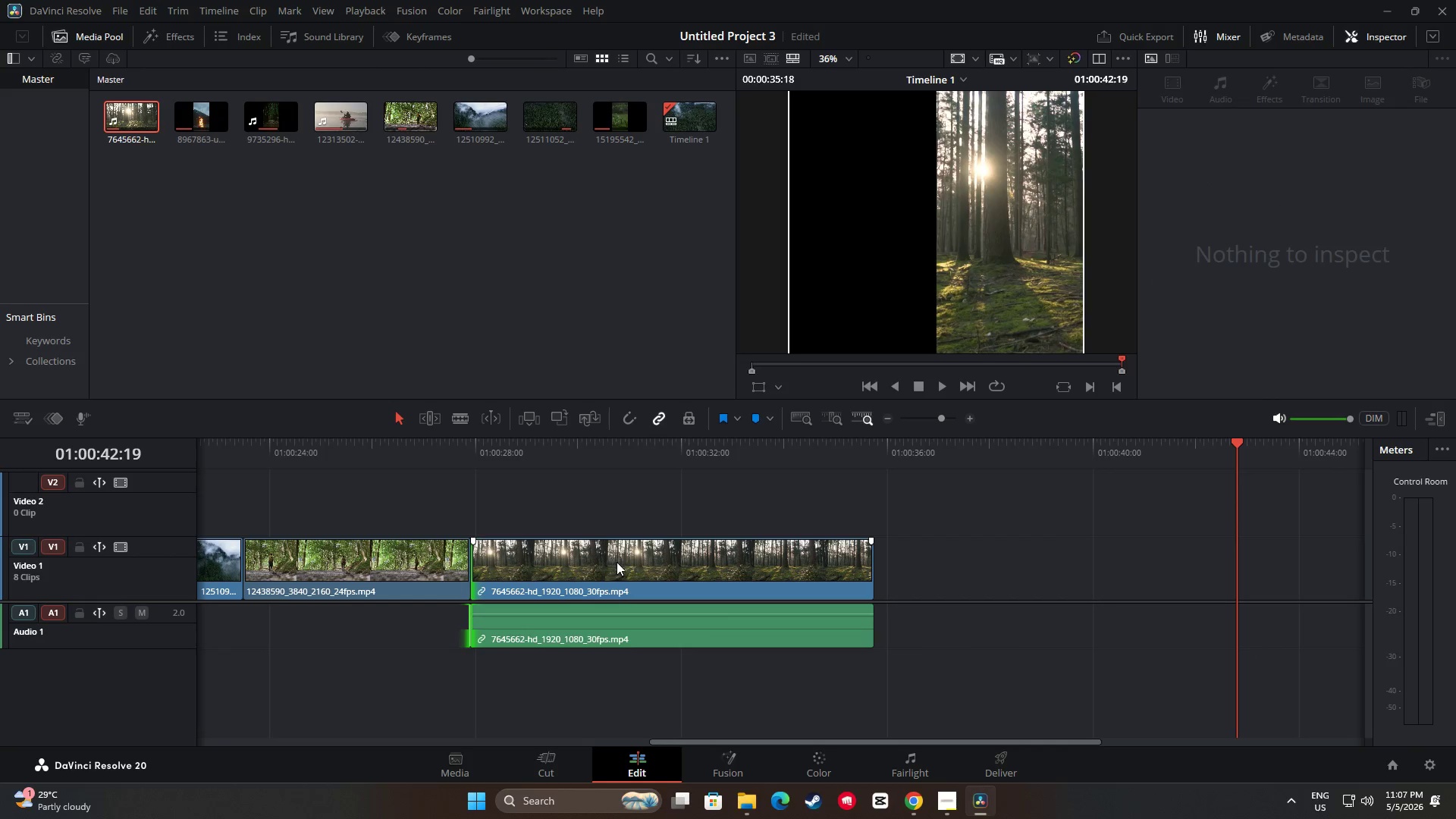 
left_click_drag(start_coordinate=[624, 562], to_coordinate=[836, 570])
 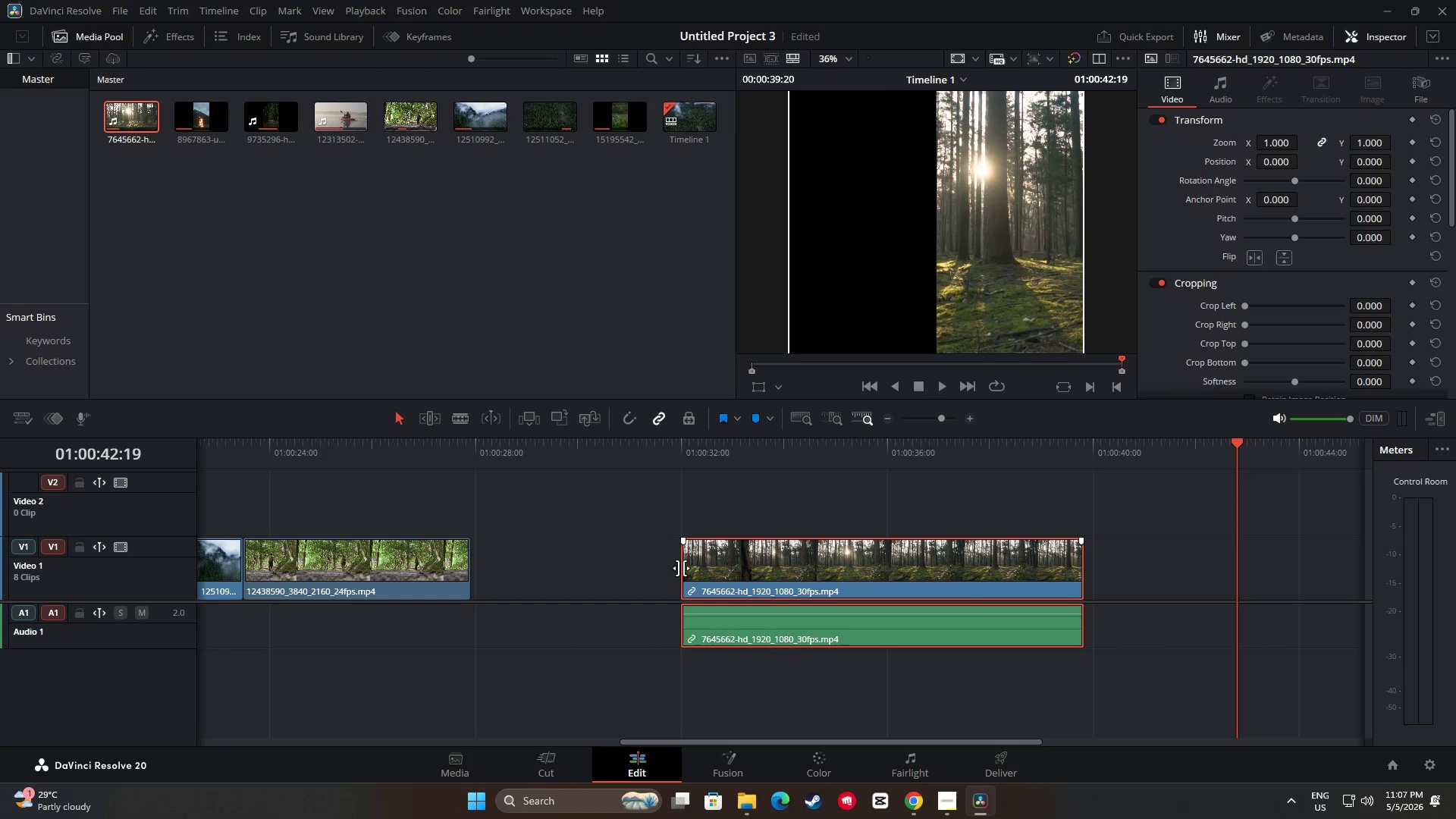 
left_click_drag(start_coordinate=[681, 568], to_coordinate=[482, 557])
 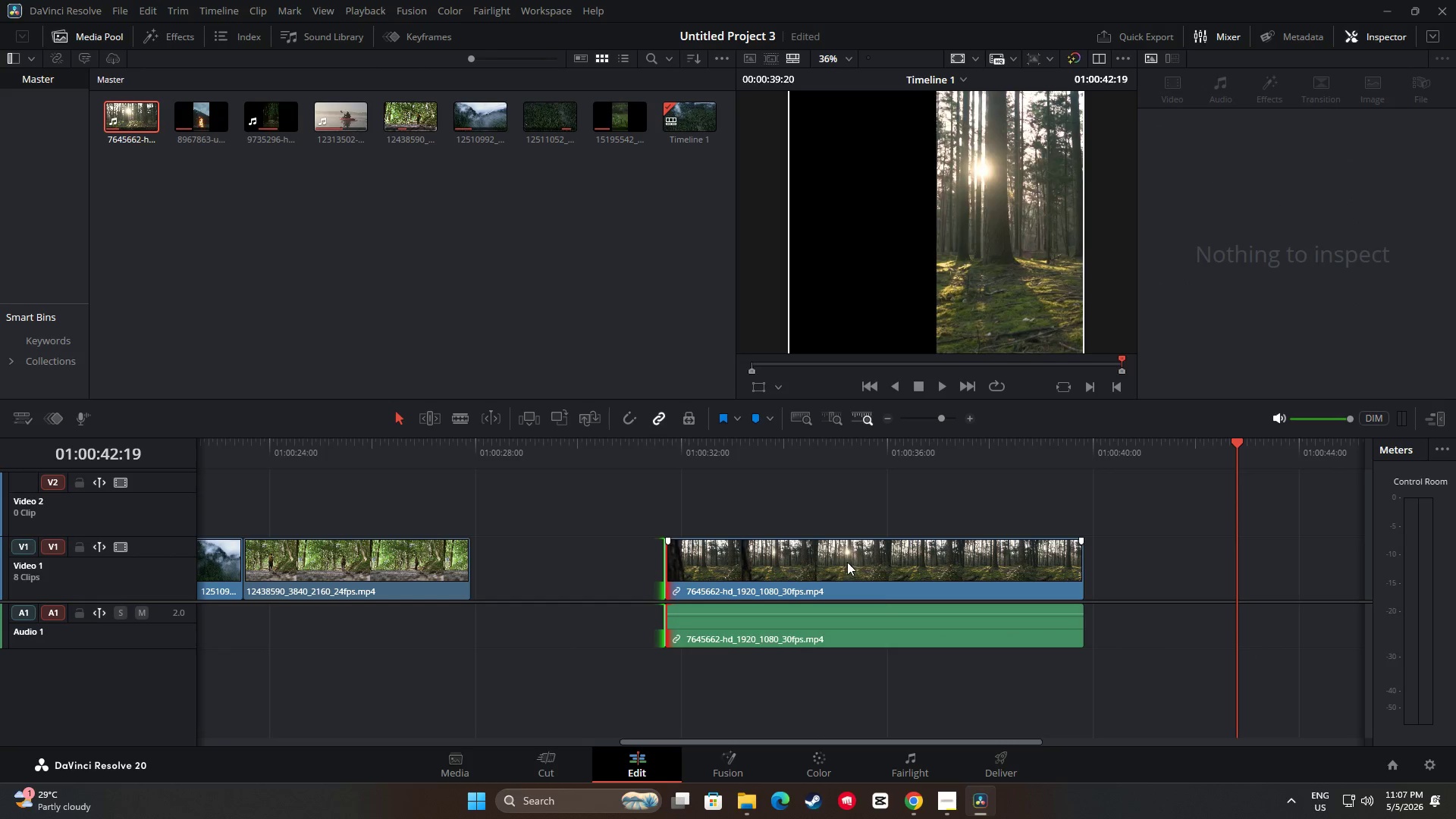 
left_click_drag(start_coordinate=[848, 561], to_coordinate=[651, 559])
 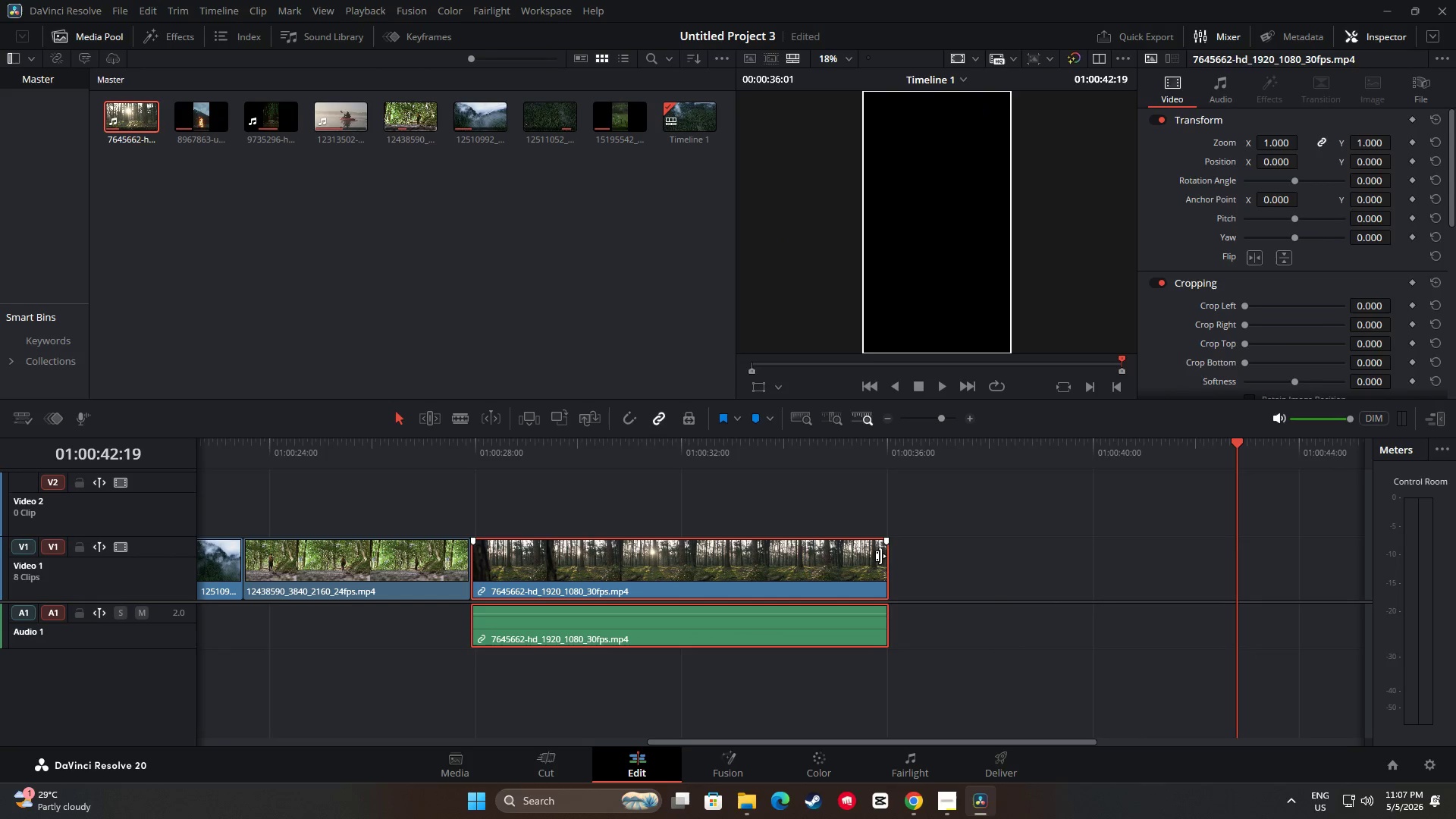 
left_click_drag(start_coordinate=[882, 557], to_coordinate=[722, 551])
 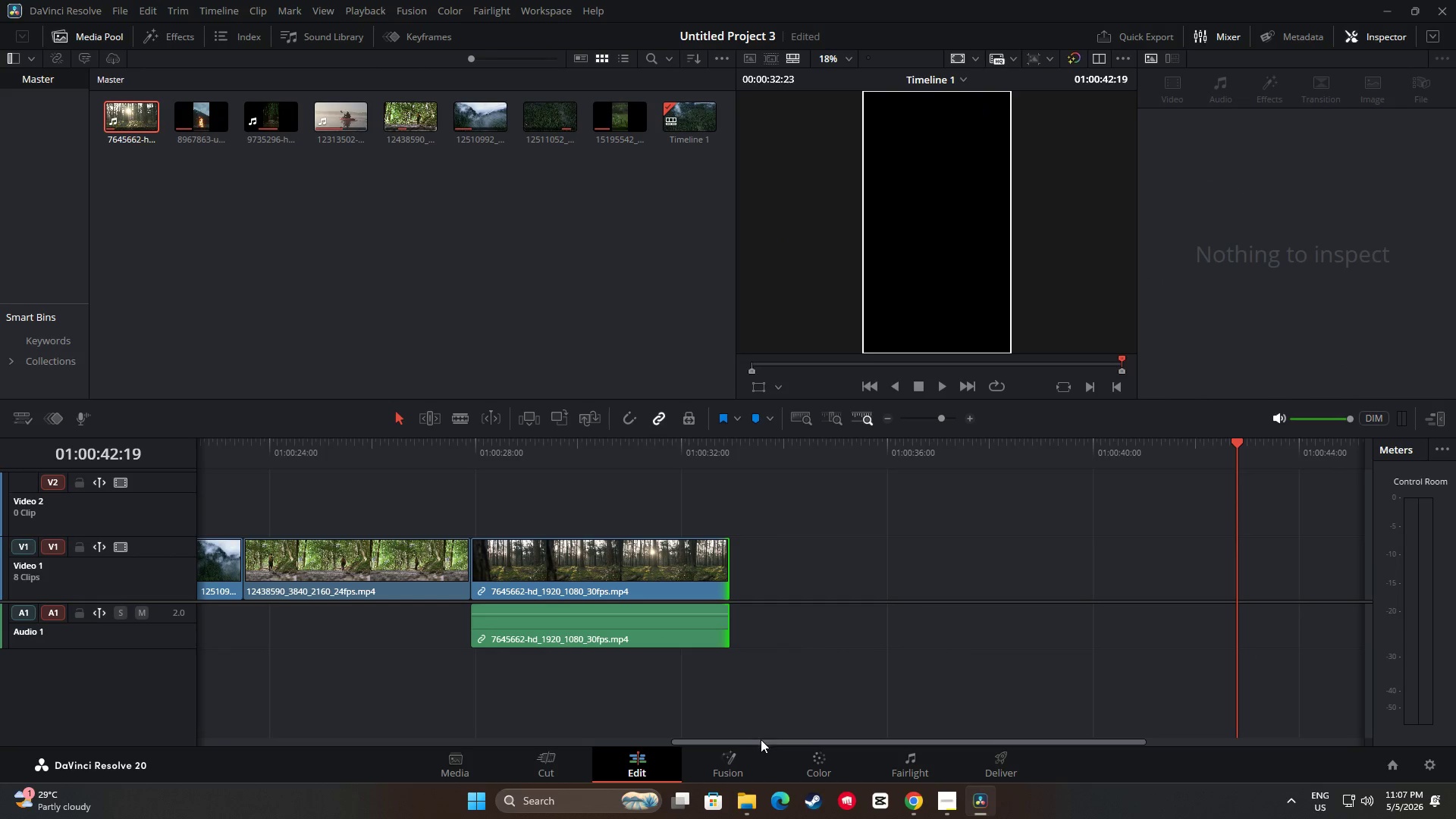 
left_click_drag(start_coordinate=[761, 740], to_coordinate=[628, 730])
 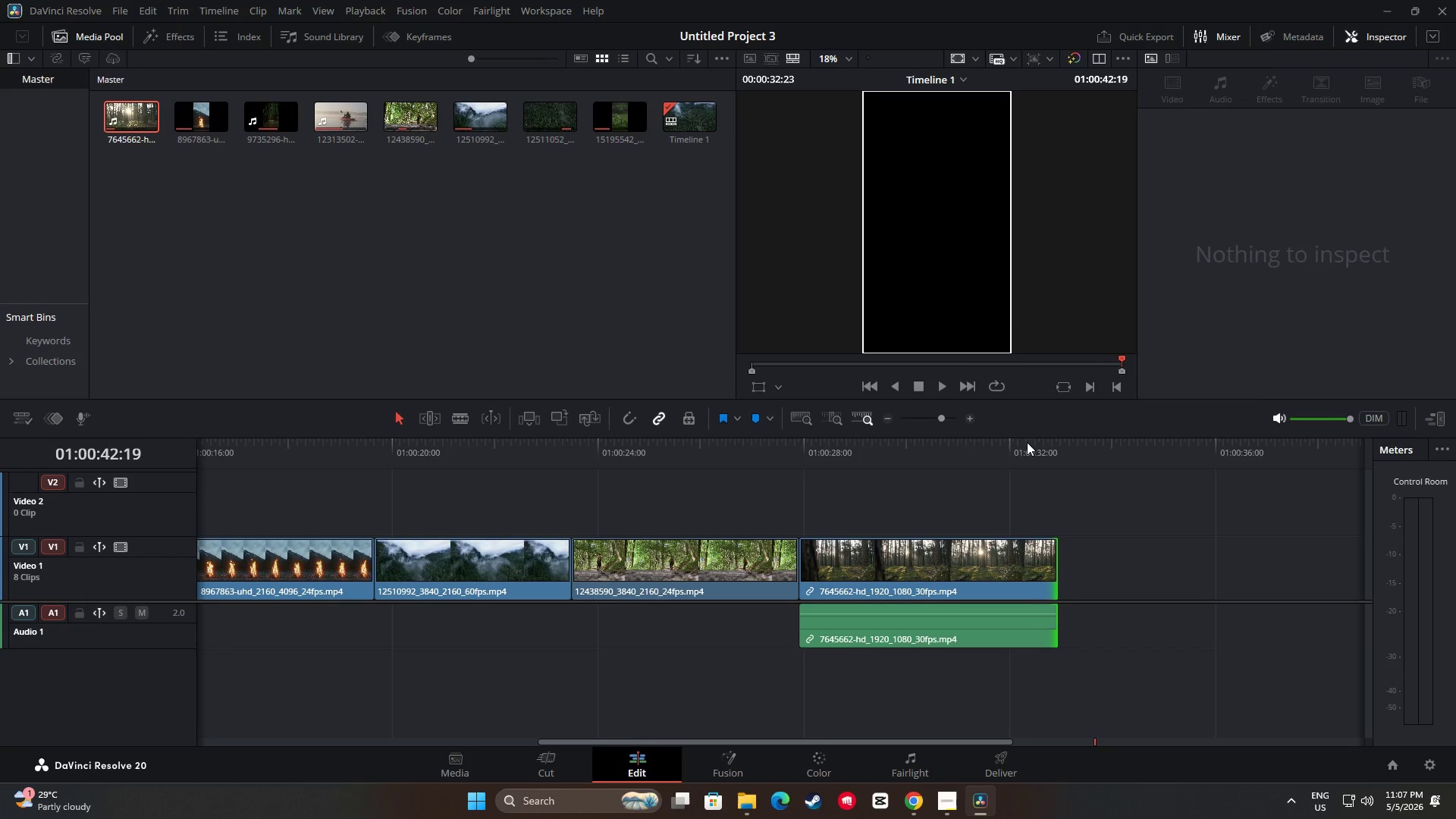 
left_click_drag(start_coordinate=[1027, 442], to_coordinate=[906, 436])
 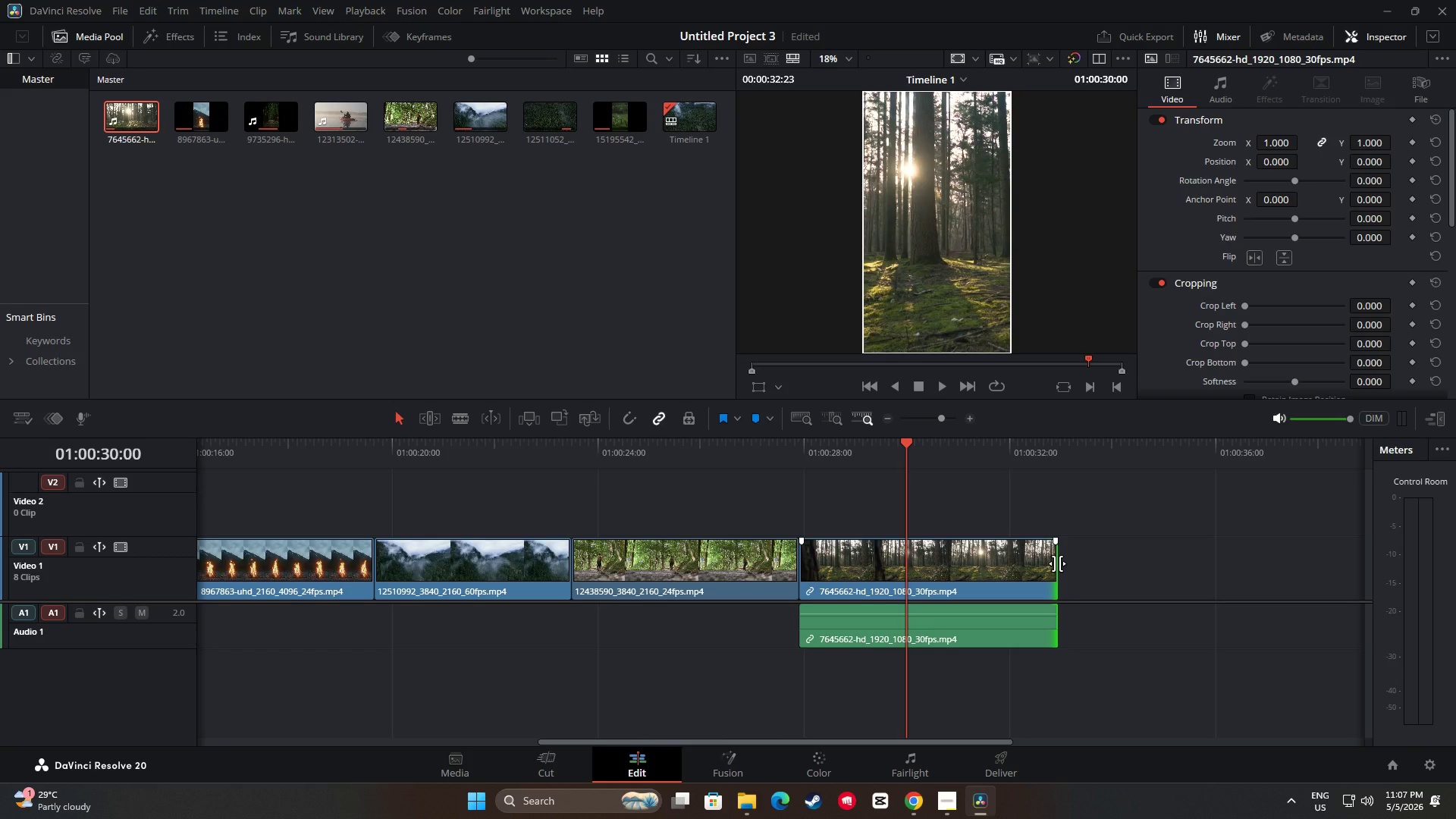 
left_click_drag(start_coordinate=[1057, 563], to_coordinate=[905, 563])
 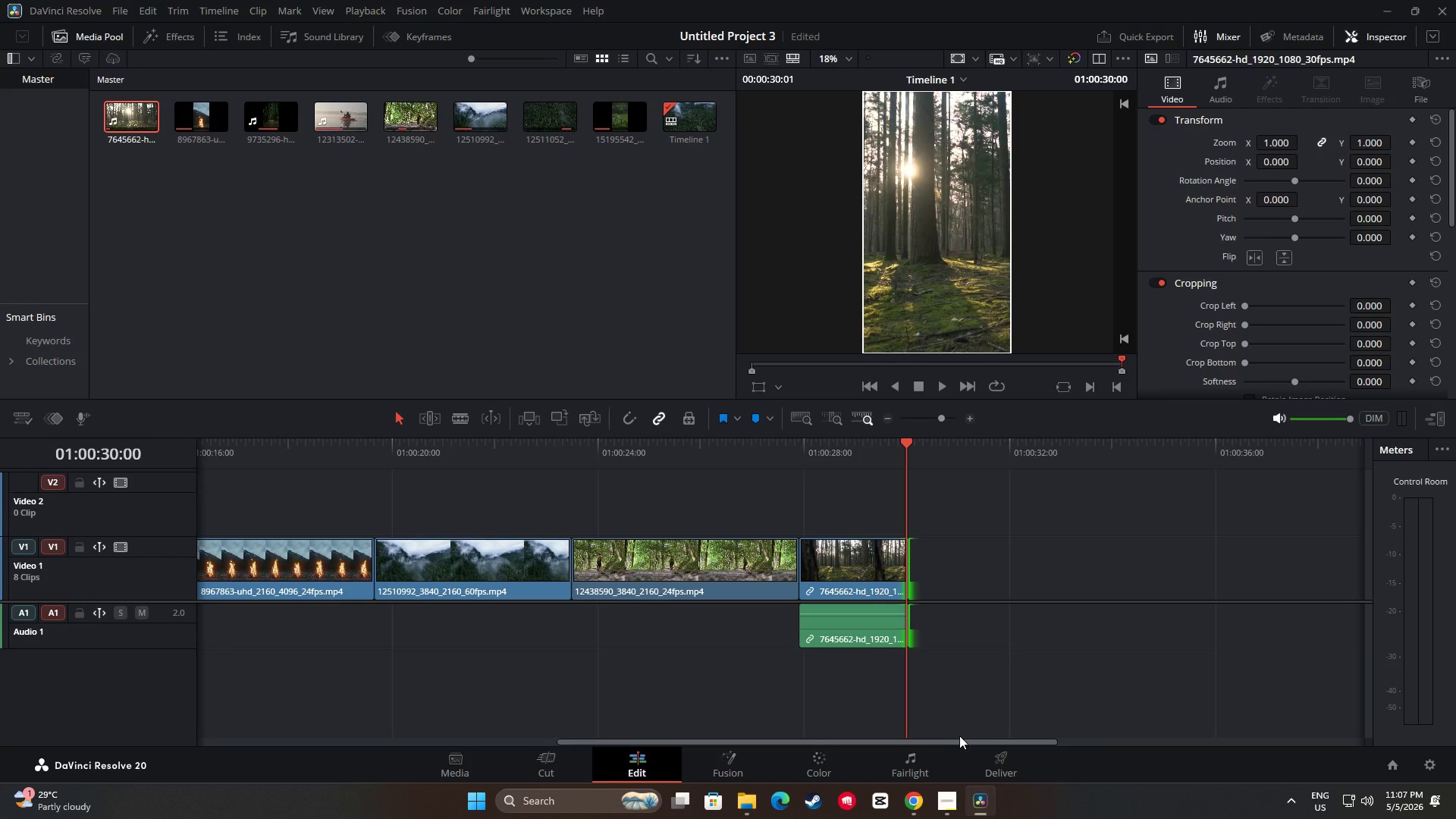 
left_click_drag(start_coordinate=[960, 741], to_coordinate=[501, 699])
 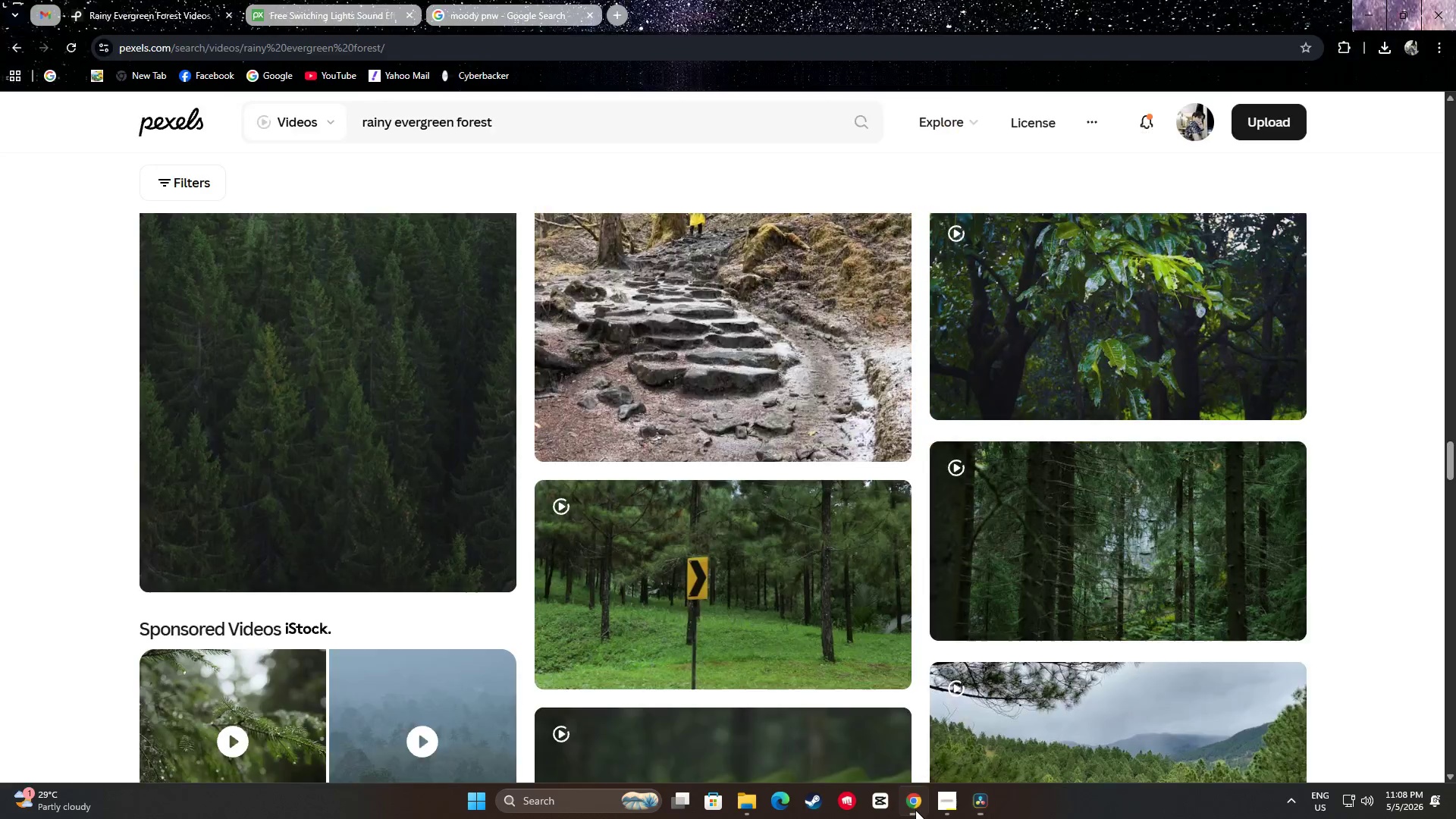 
left_click([283, 0])
 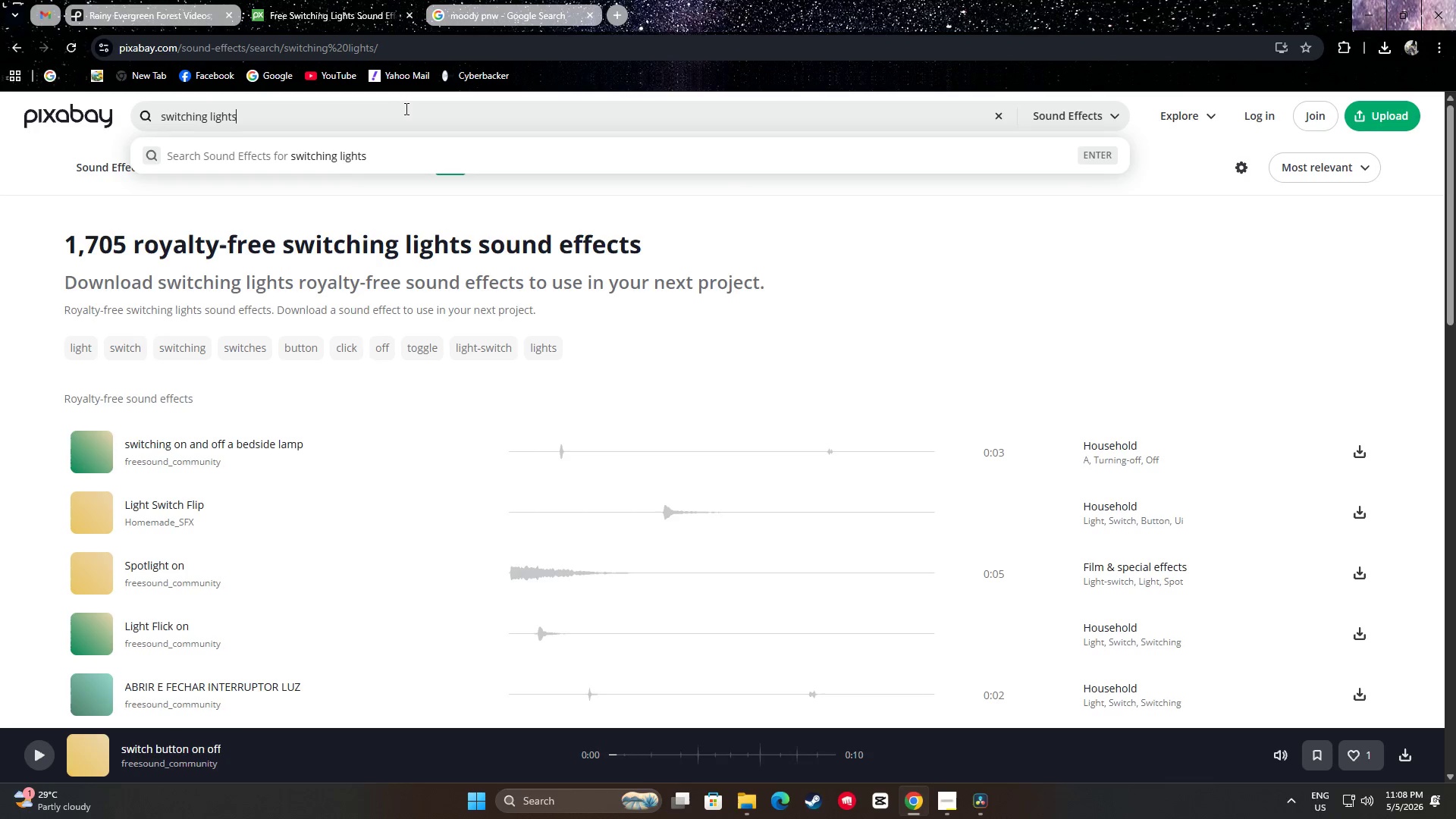 
double_click([405, 111])
 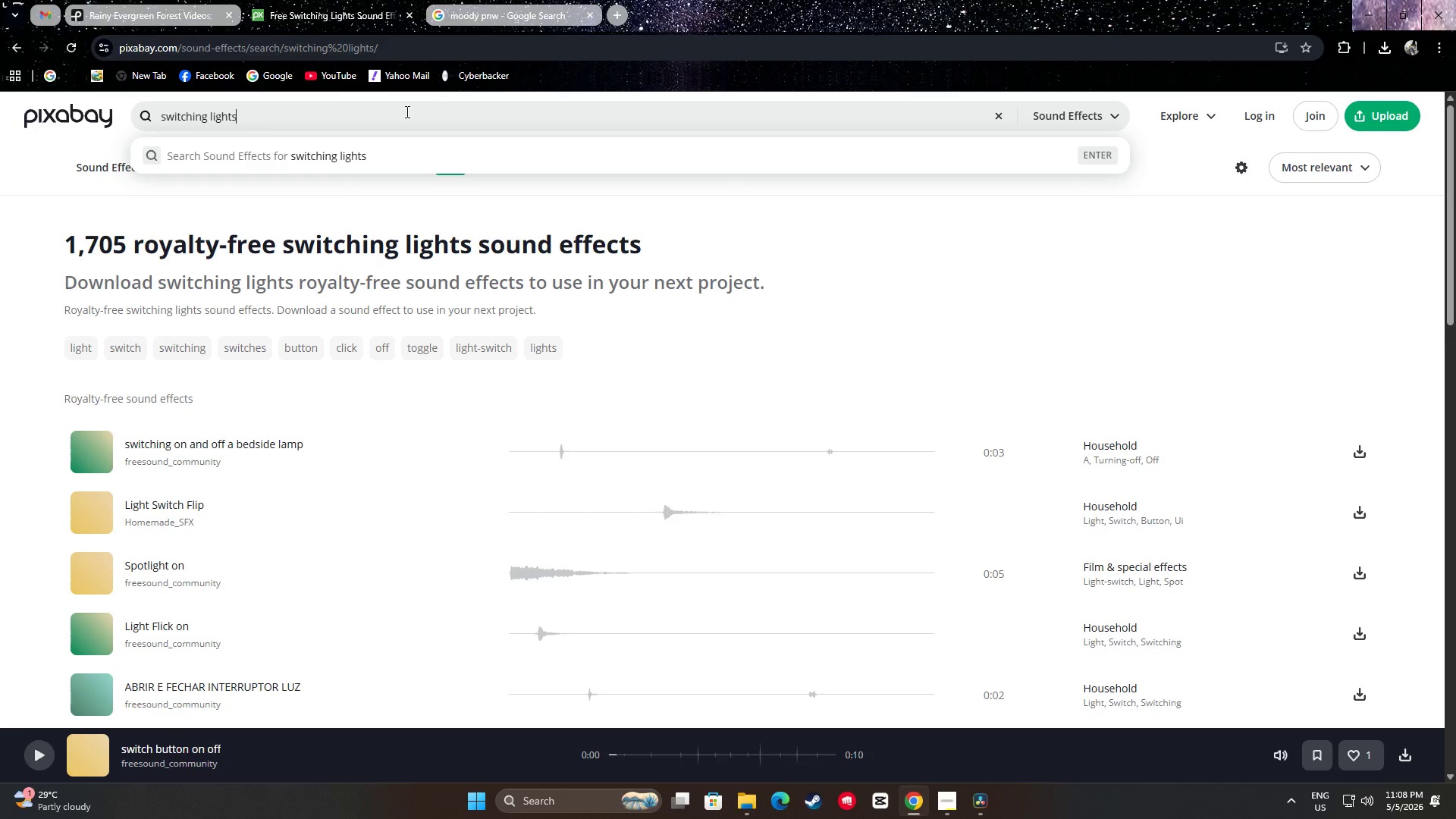 
triple_click([406, 111])
 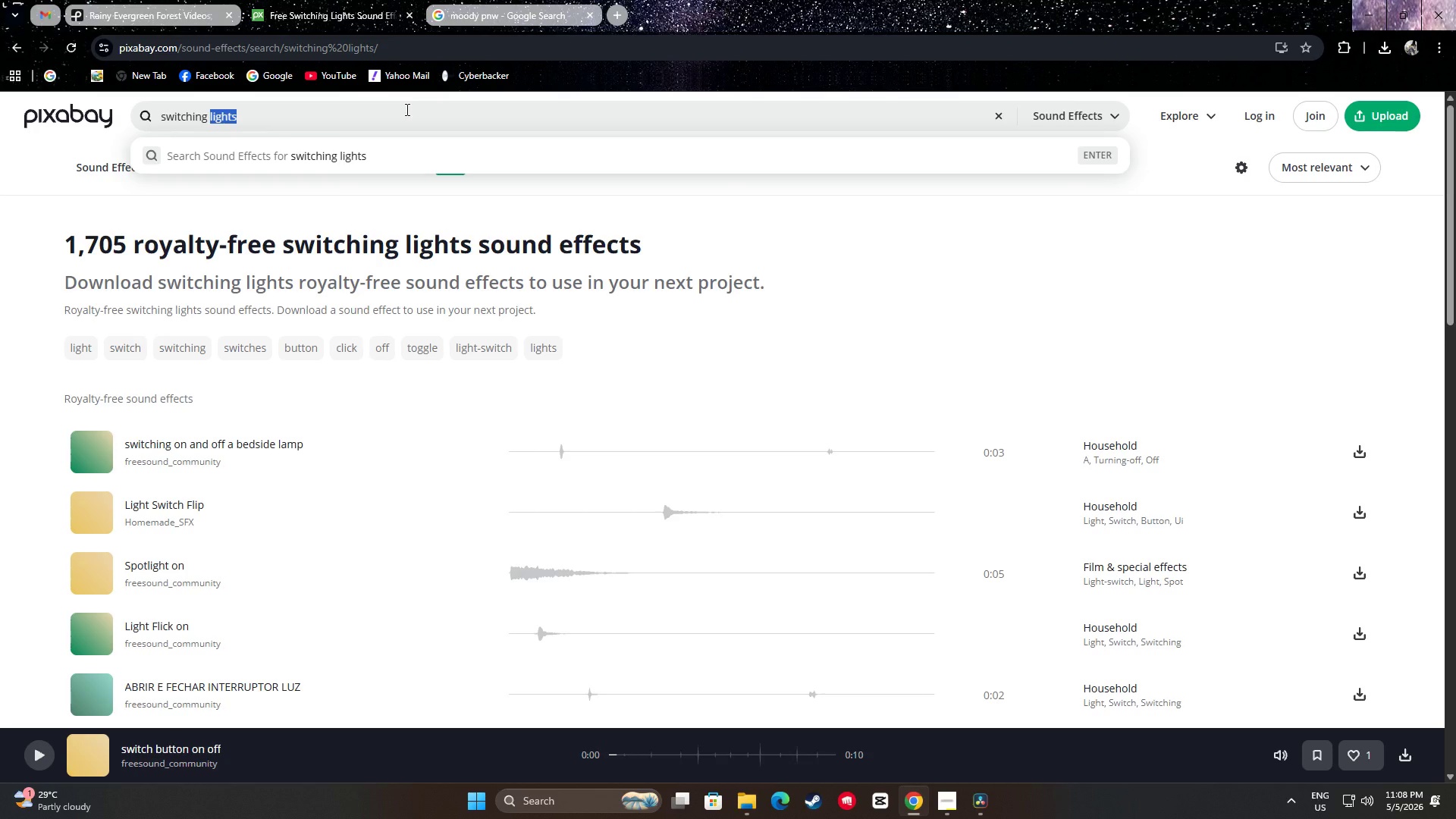 
key(Control+ControlLeft)
 